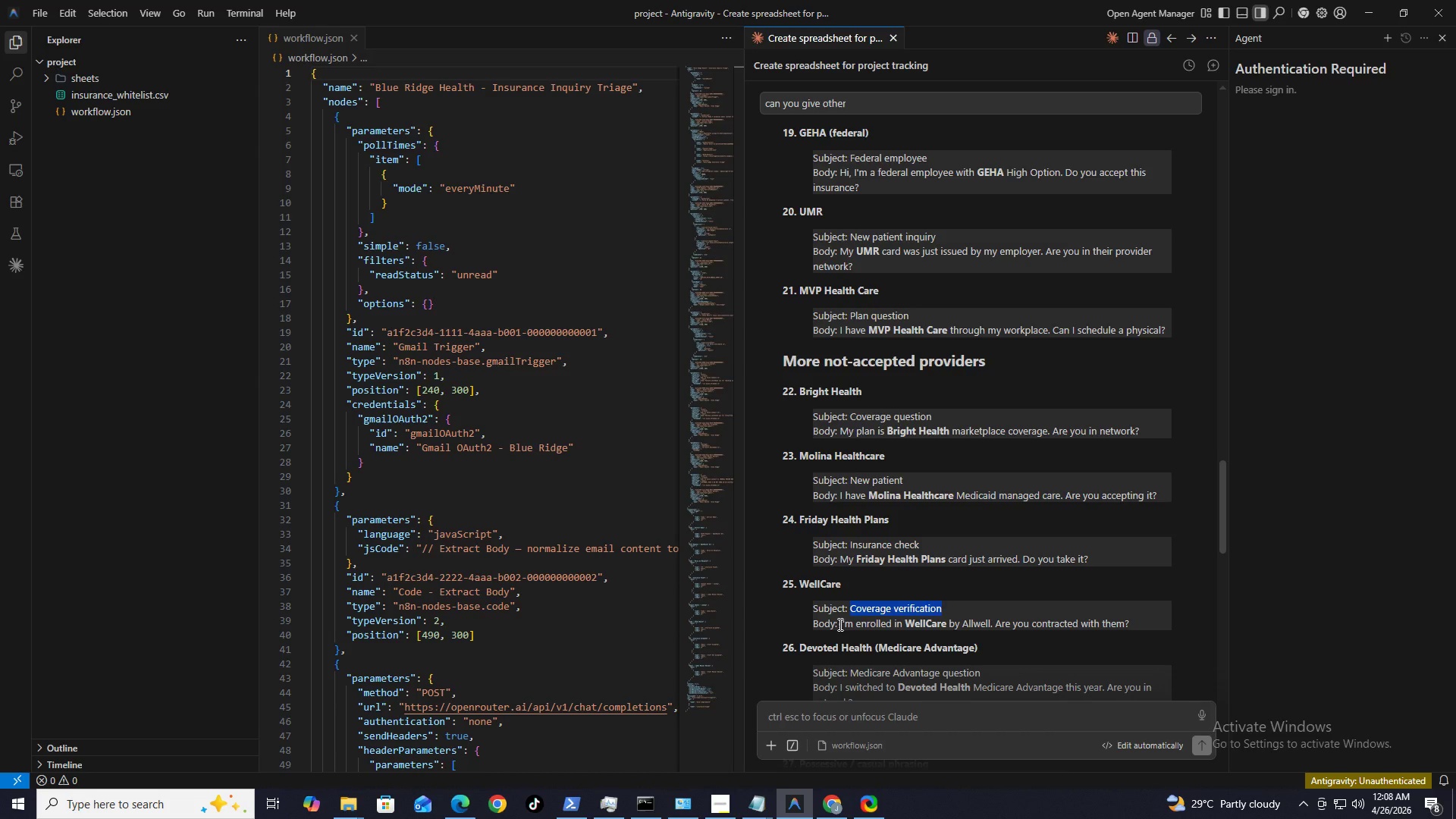 
left_click_drag(start_coordinate=[839, 624], to_coordinate=[1168, 624])
 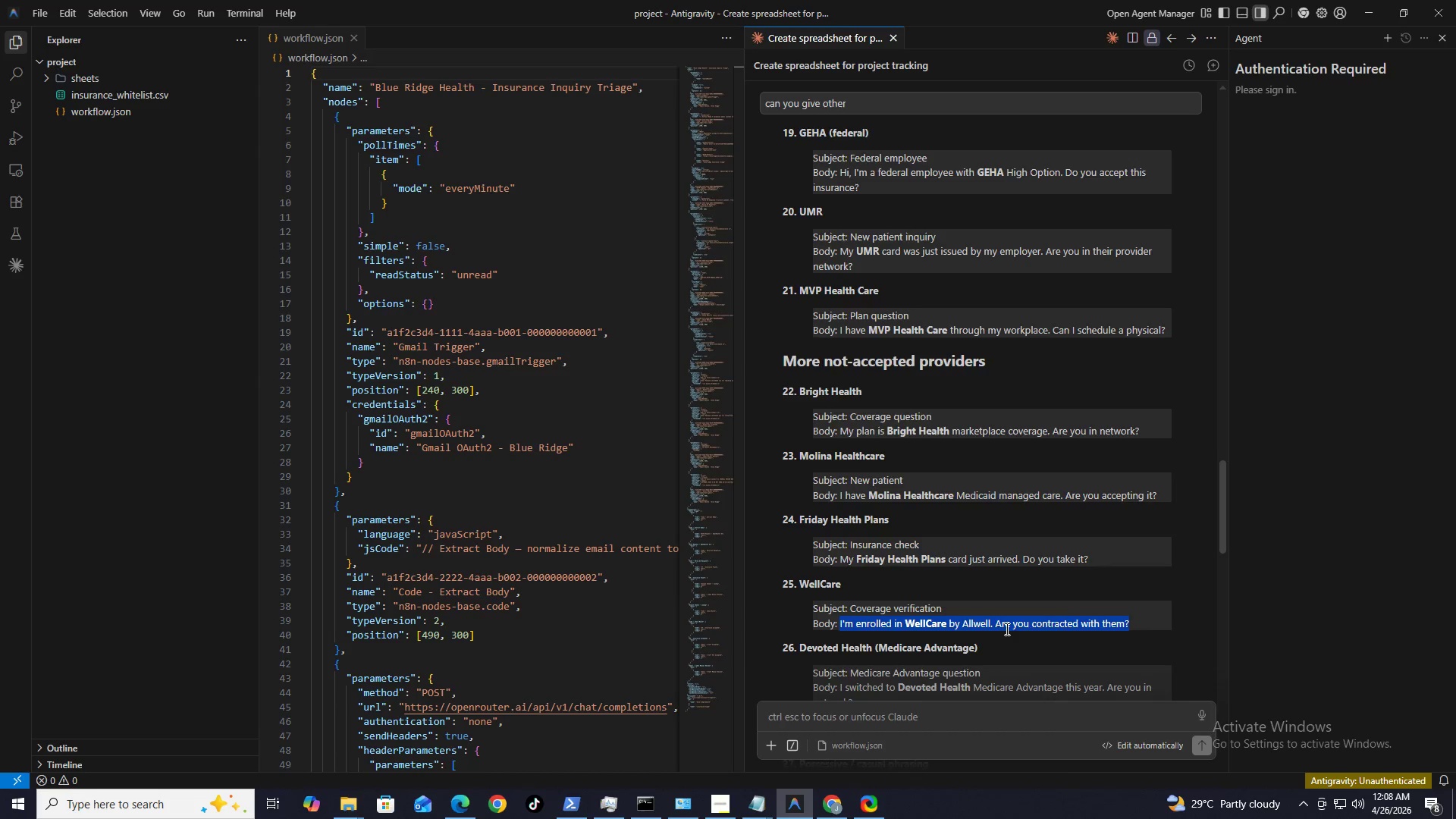 
key(Control+C)
 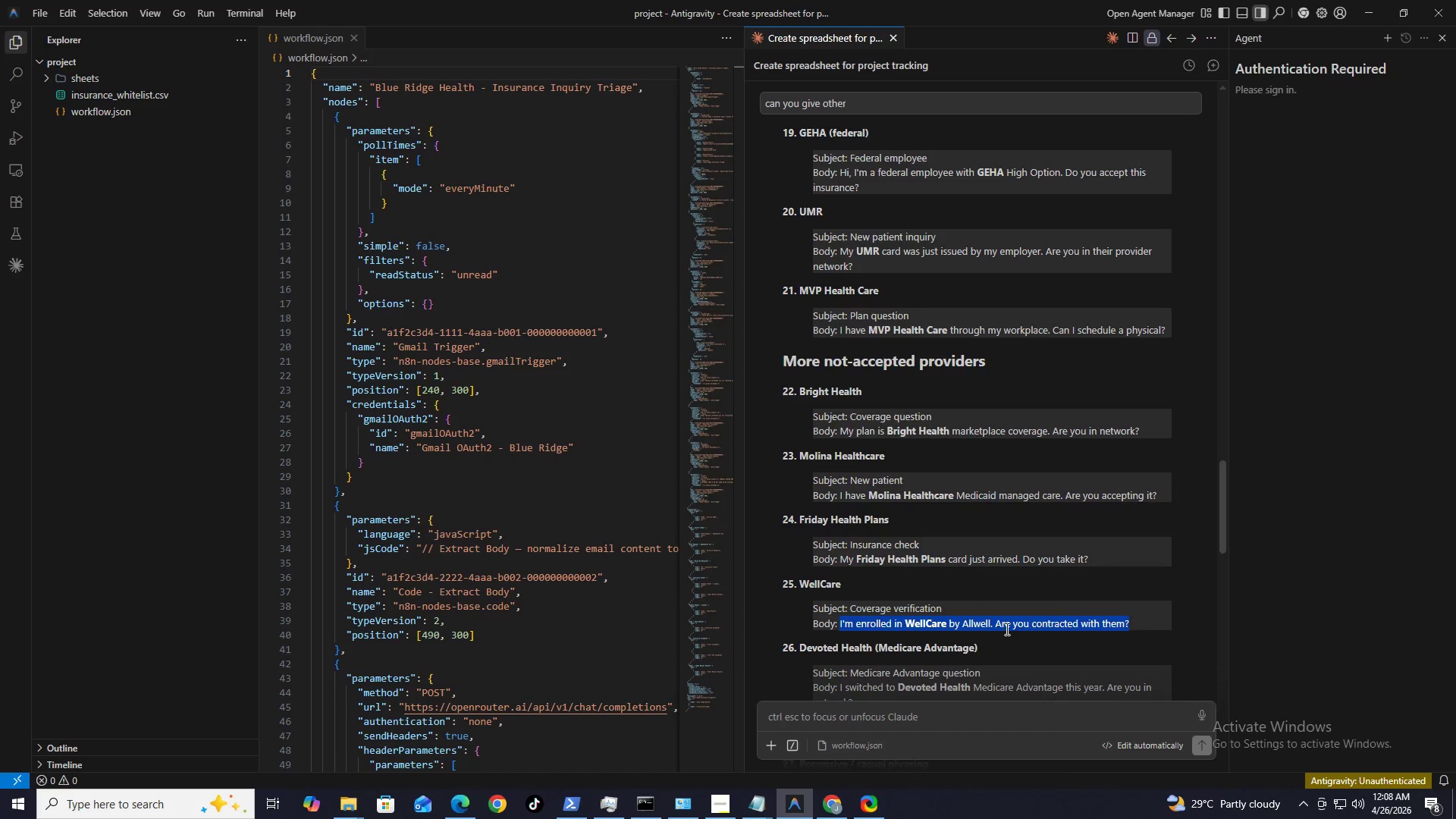 
scroll: coordinate [1006, 629], scroll_direction: down, amount: 2.0
 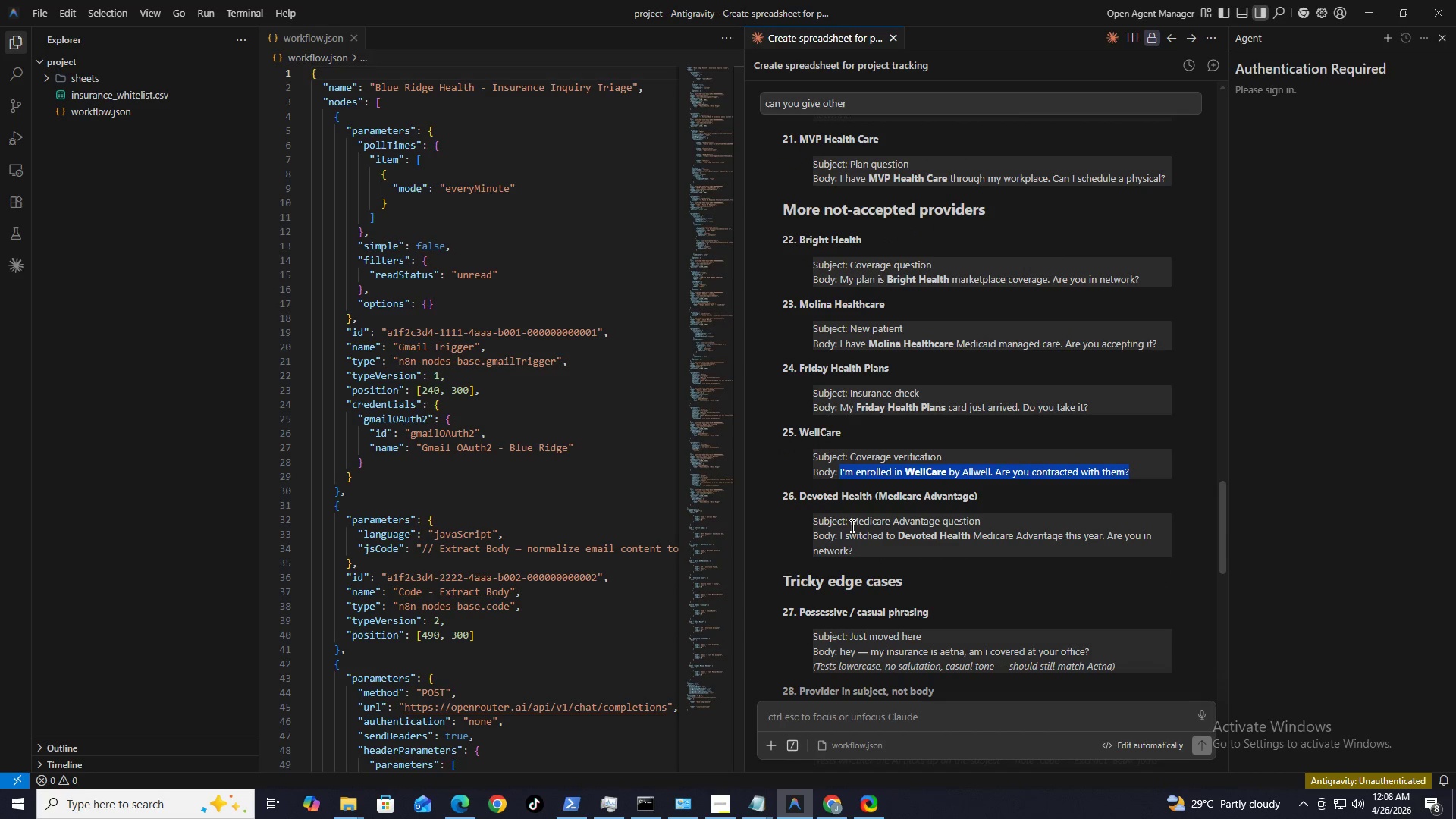 
left_click_drag(start_coordinate=[849, 523], to_coordinate=[1017, 519])
 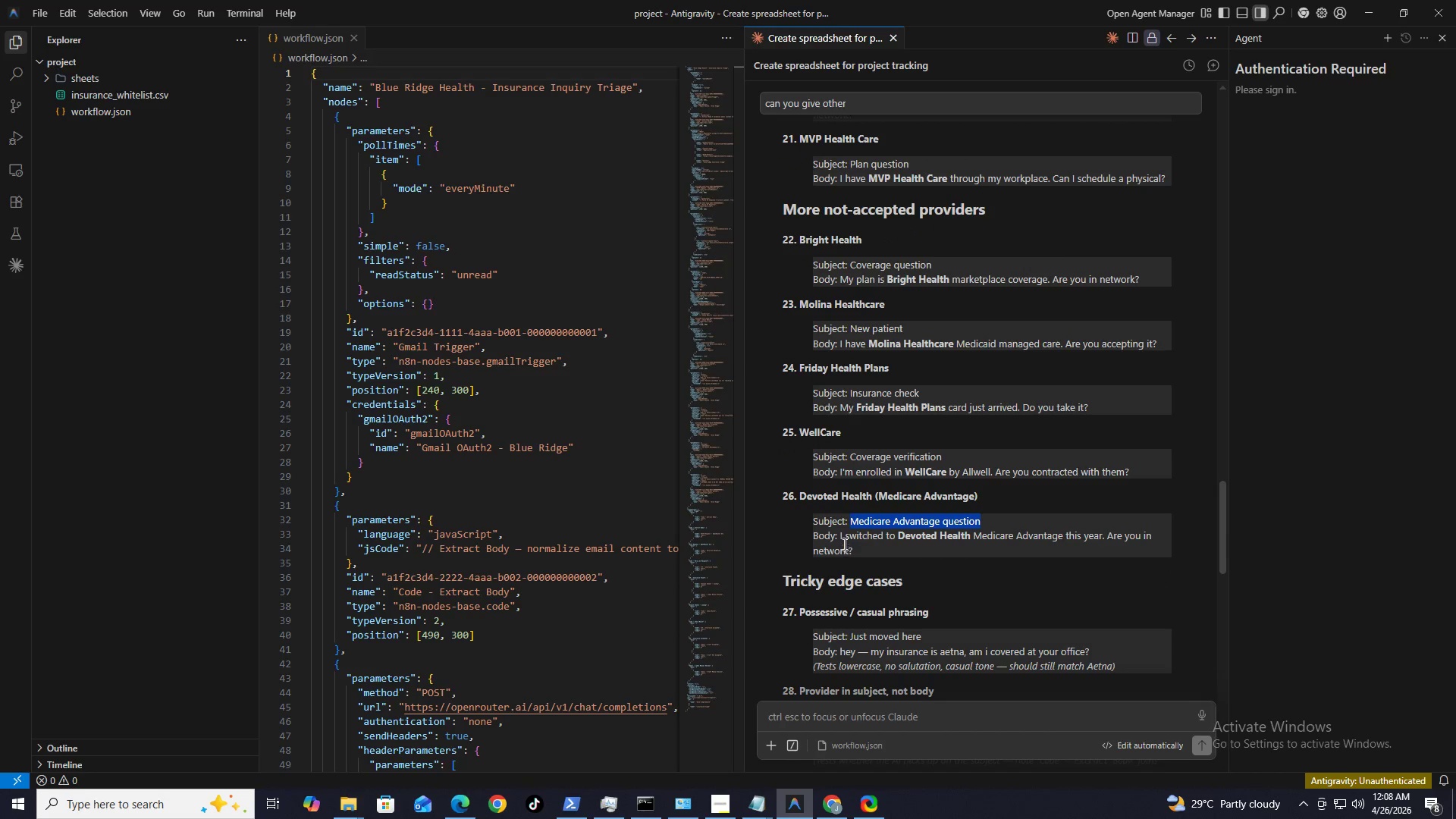 
key(Control+C)
 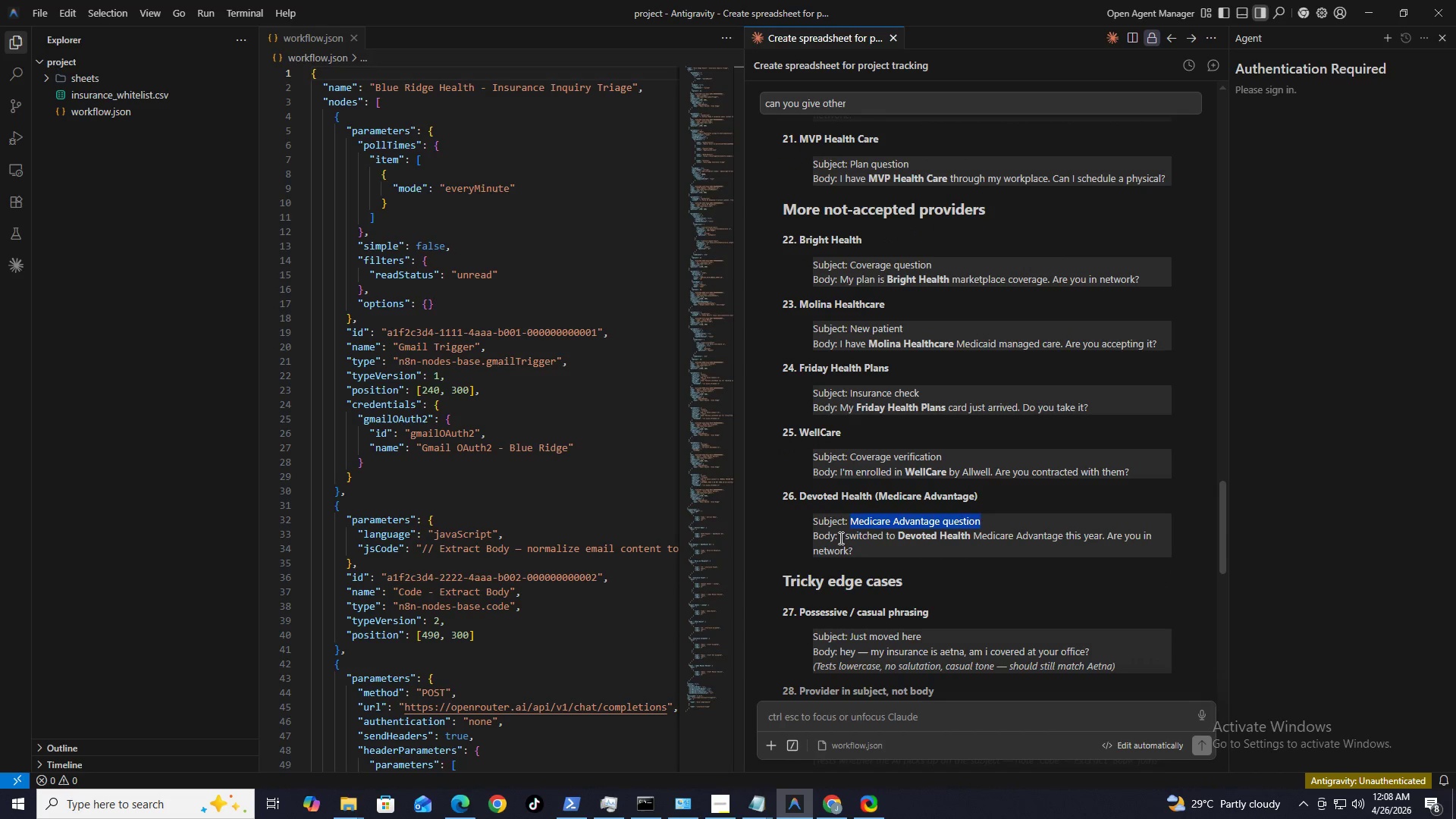 
left_click_drag(start_coordinate=[839, 538], to_coordinate=[867, 543])
 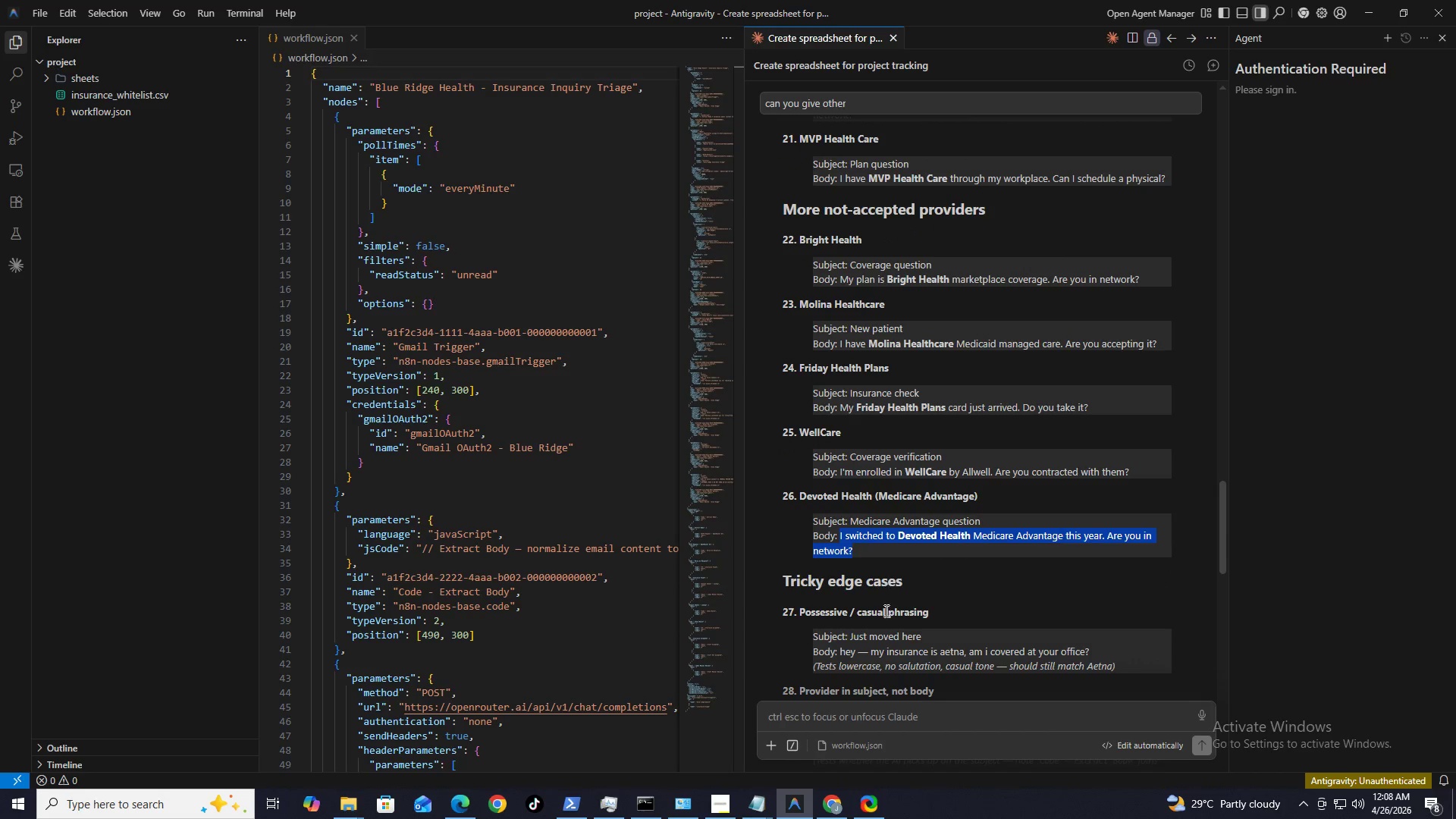 
key(Control+C)
 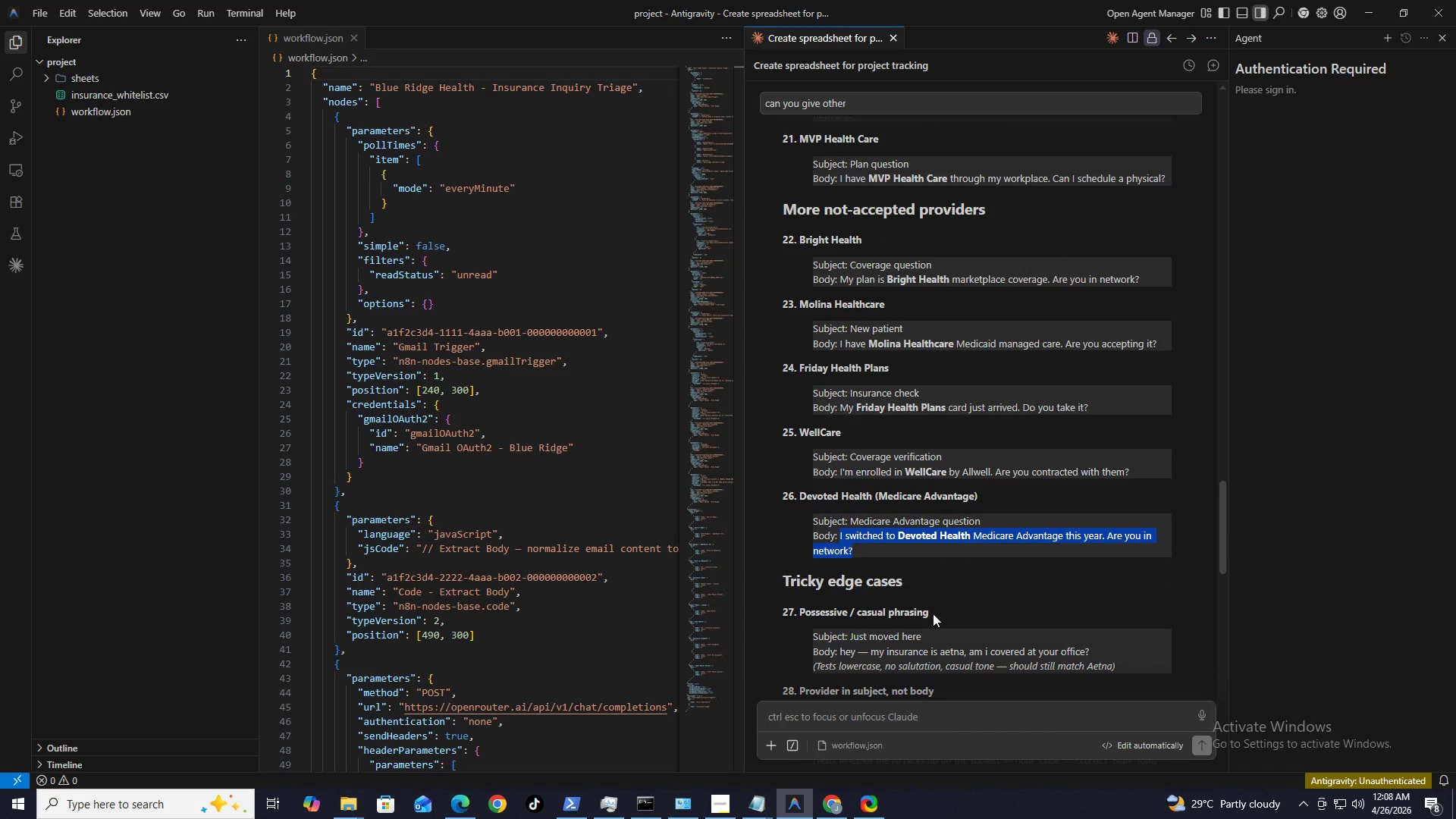 
scroll: coordinate [933, 613], scroll_direction: down, amount: 3.0
 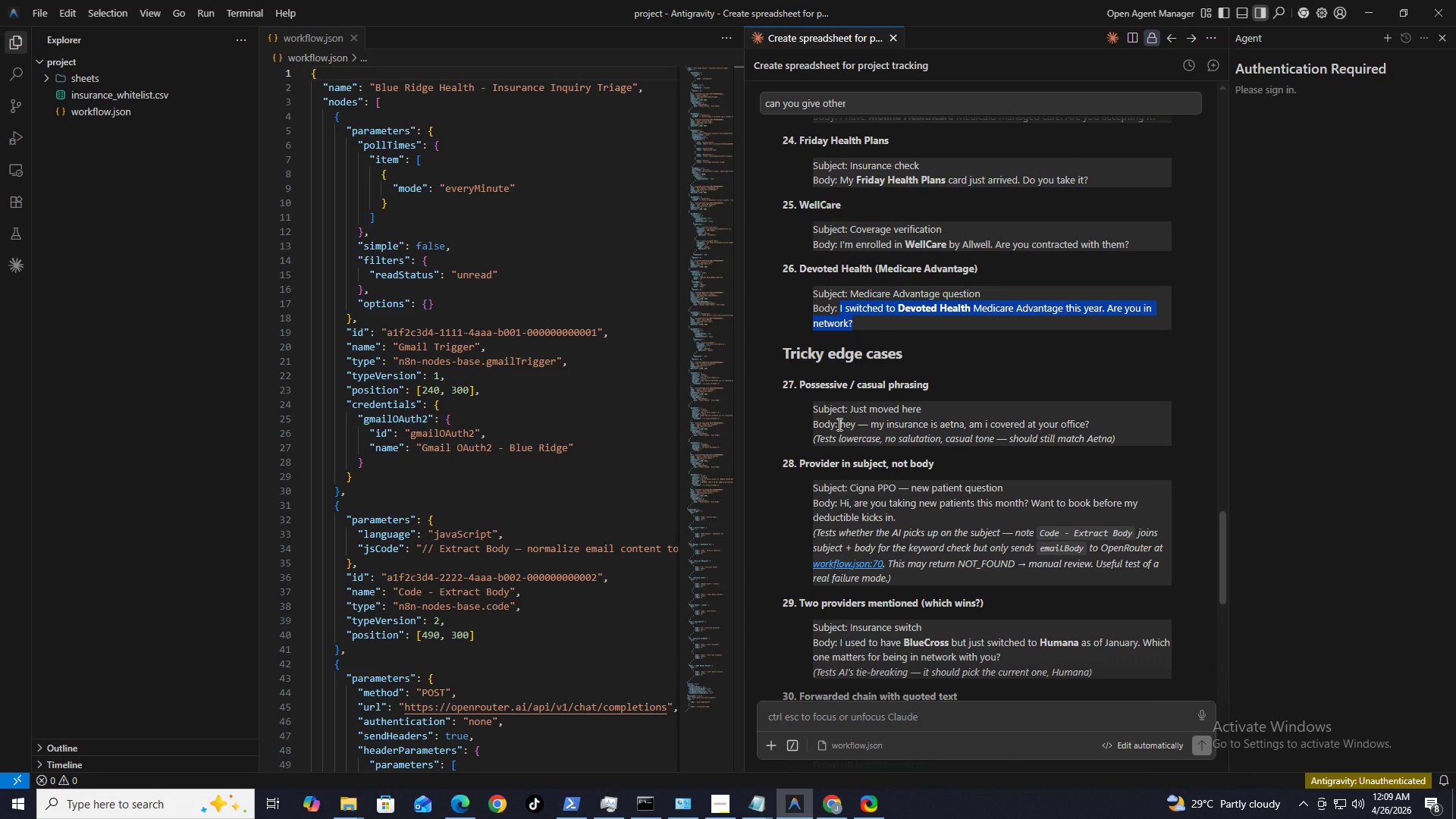 
left_click_drag(start_coordinate=[840, 424], to_coordinate=[1109, 422])
 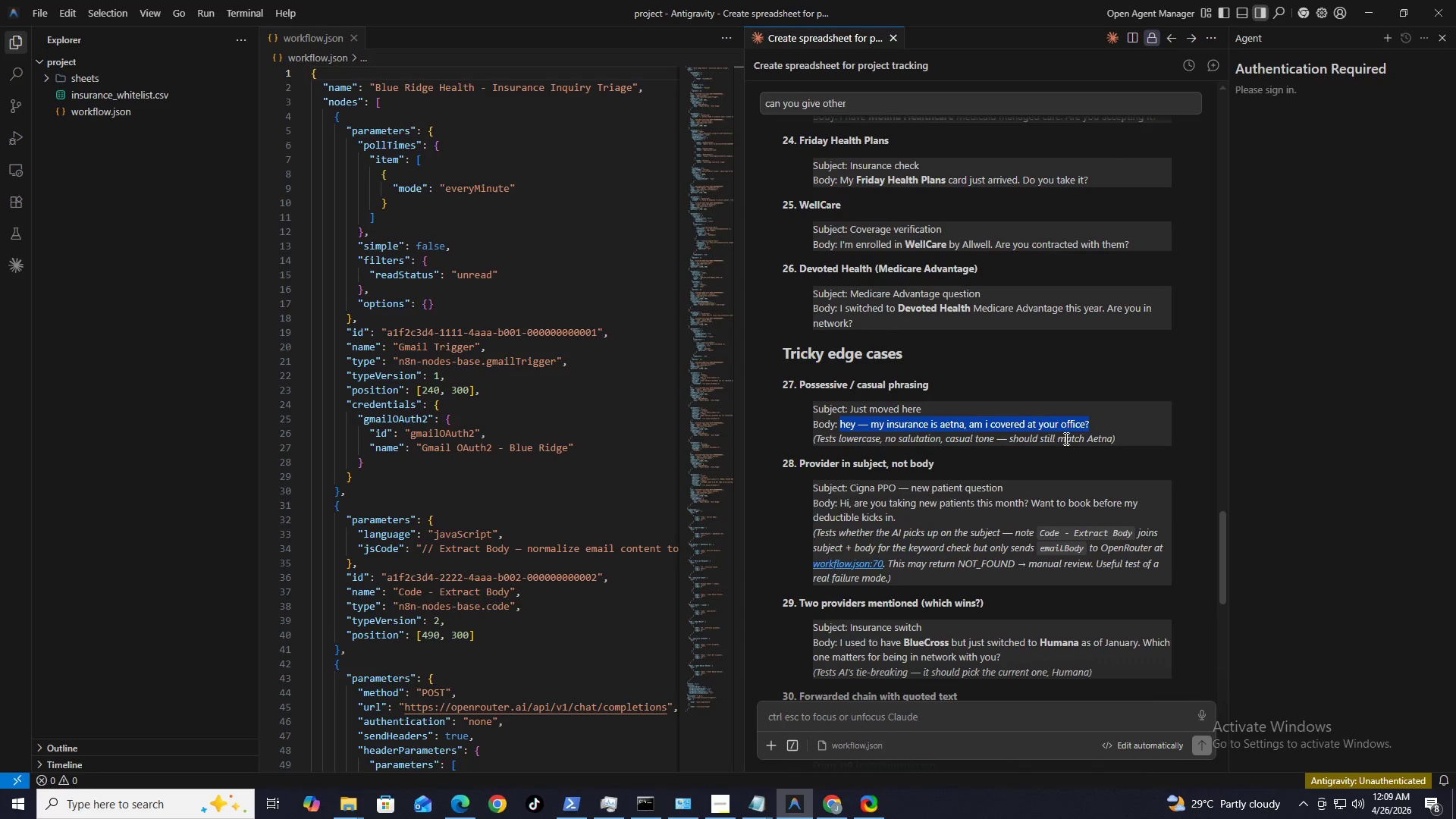 
key(Control+C)
 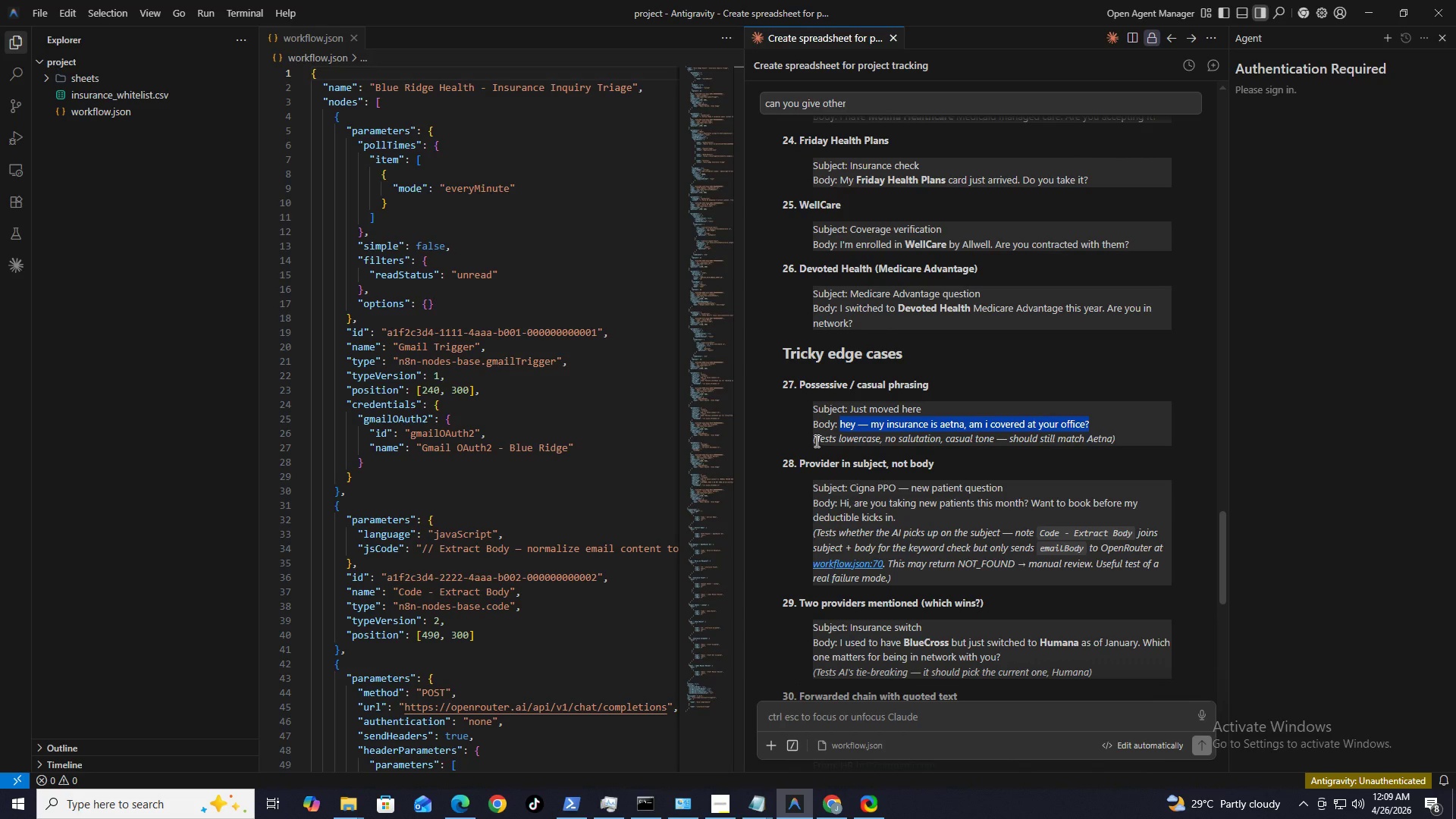 
left_click_drag(start_coordinate=[814, 441], to_coordinate=[868, 440])
 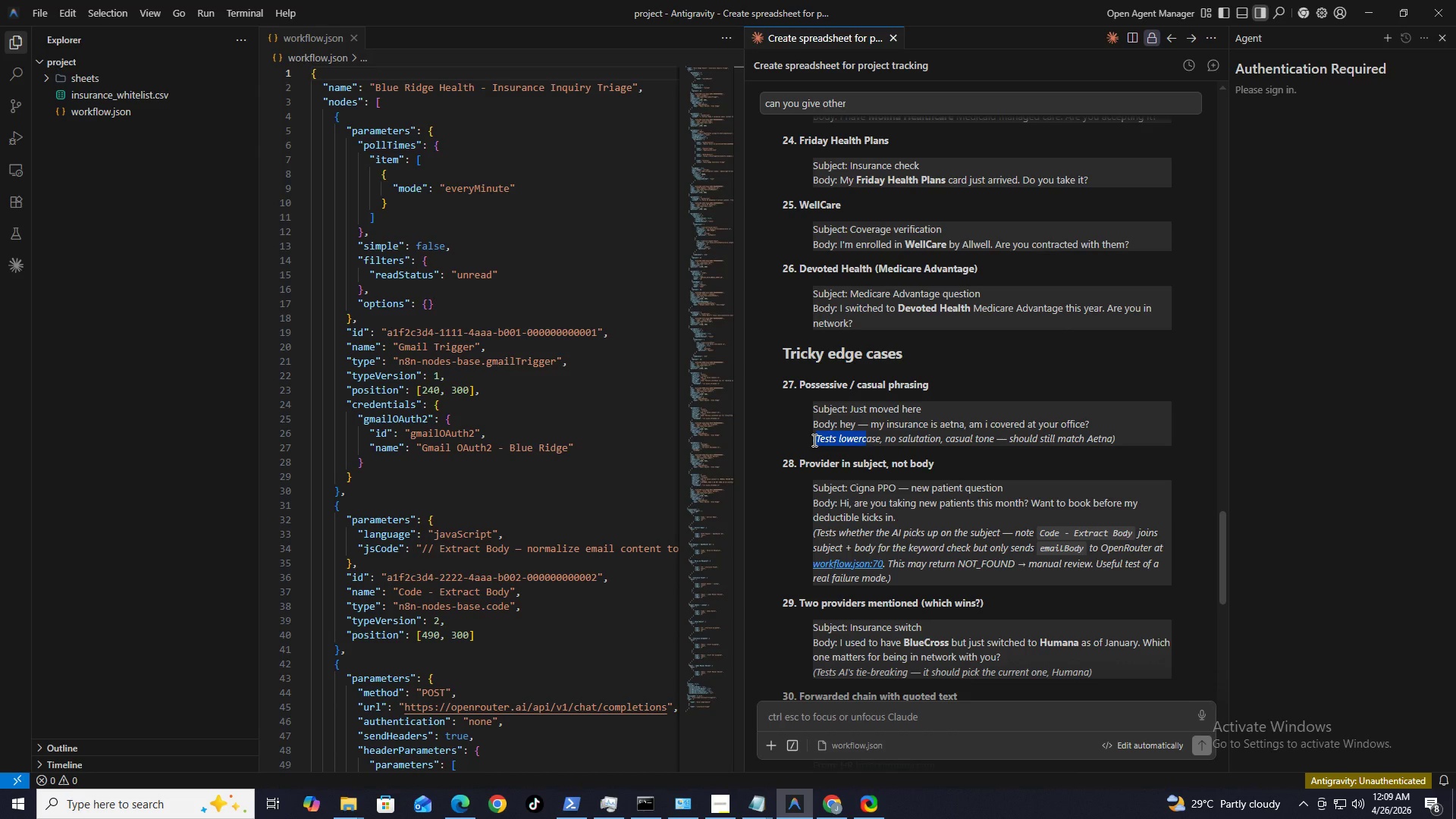 
left_click_drag(start_coordinate=[813, 440], to_coordinate=[1122, 440])
 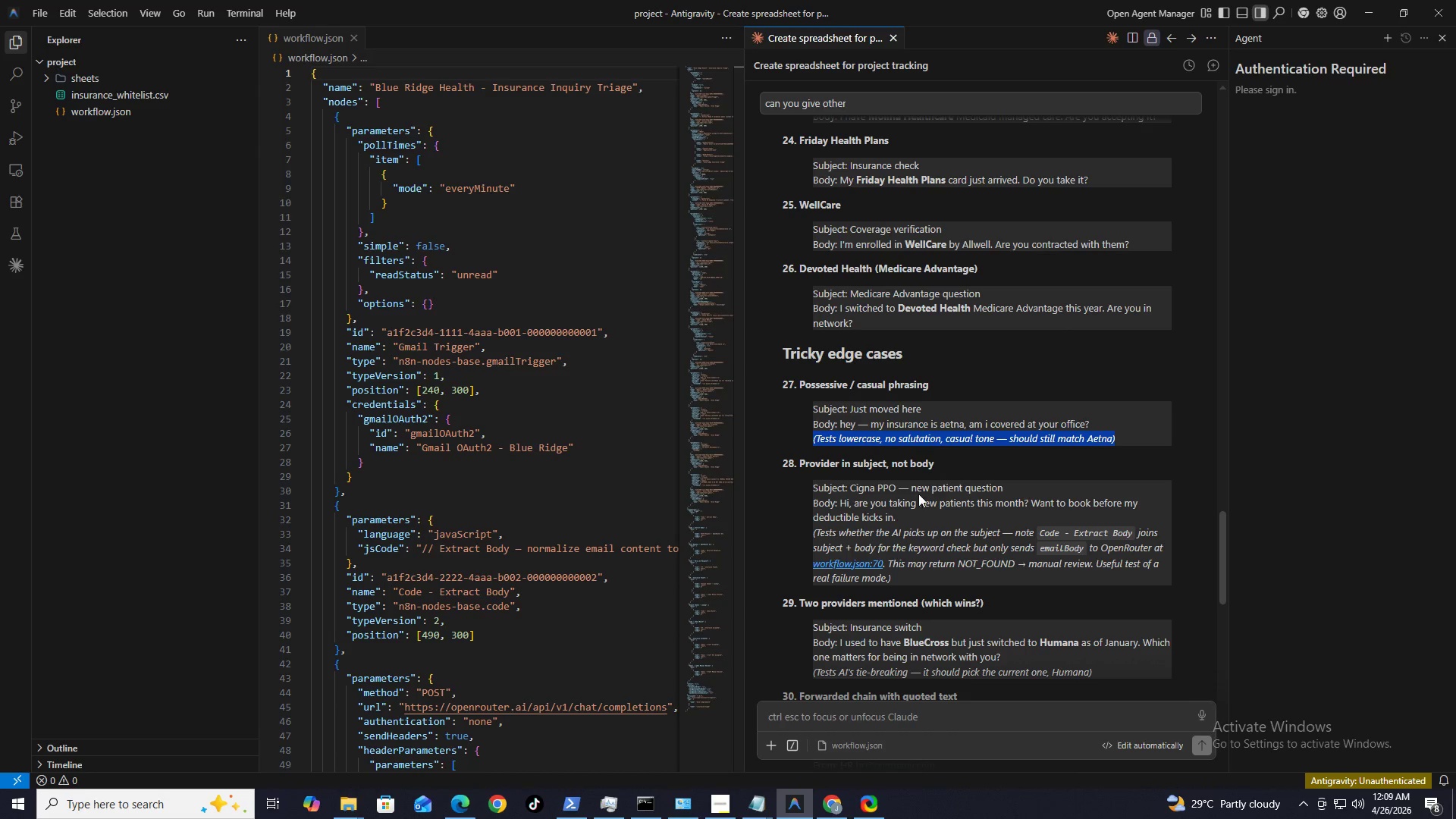 
key(Control+C)
 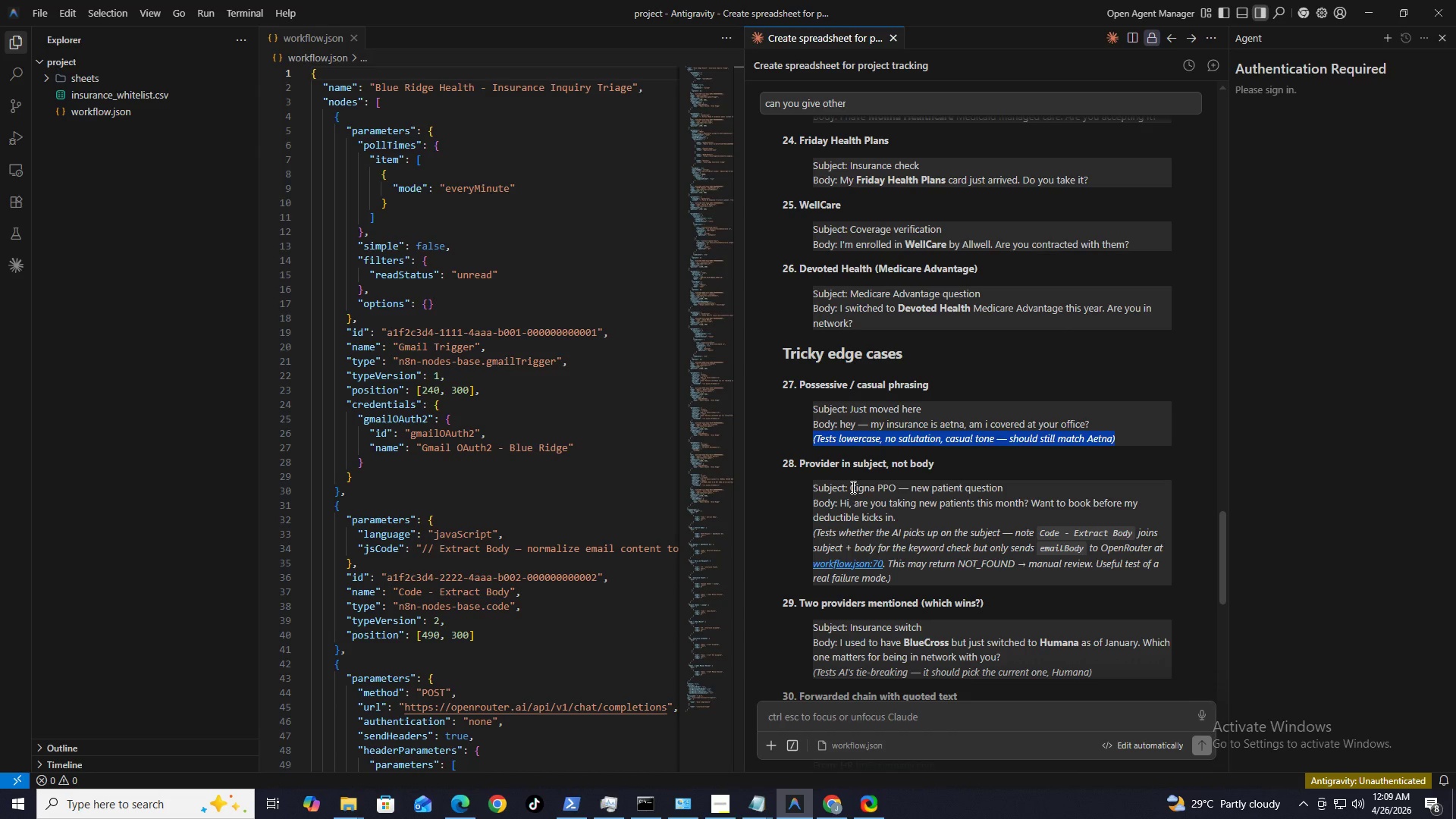 
left_click_drag(start_coordinate=[852, 487], to_coordinate=[1006, 487])
 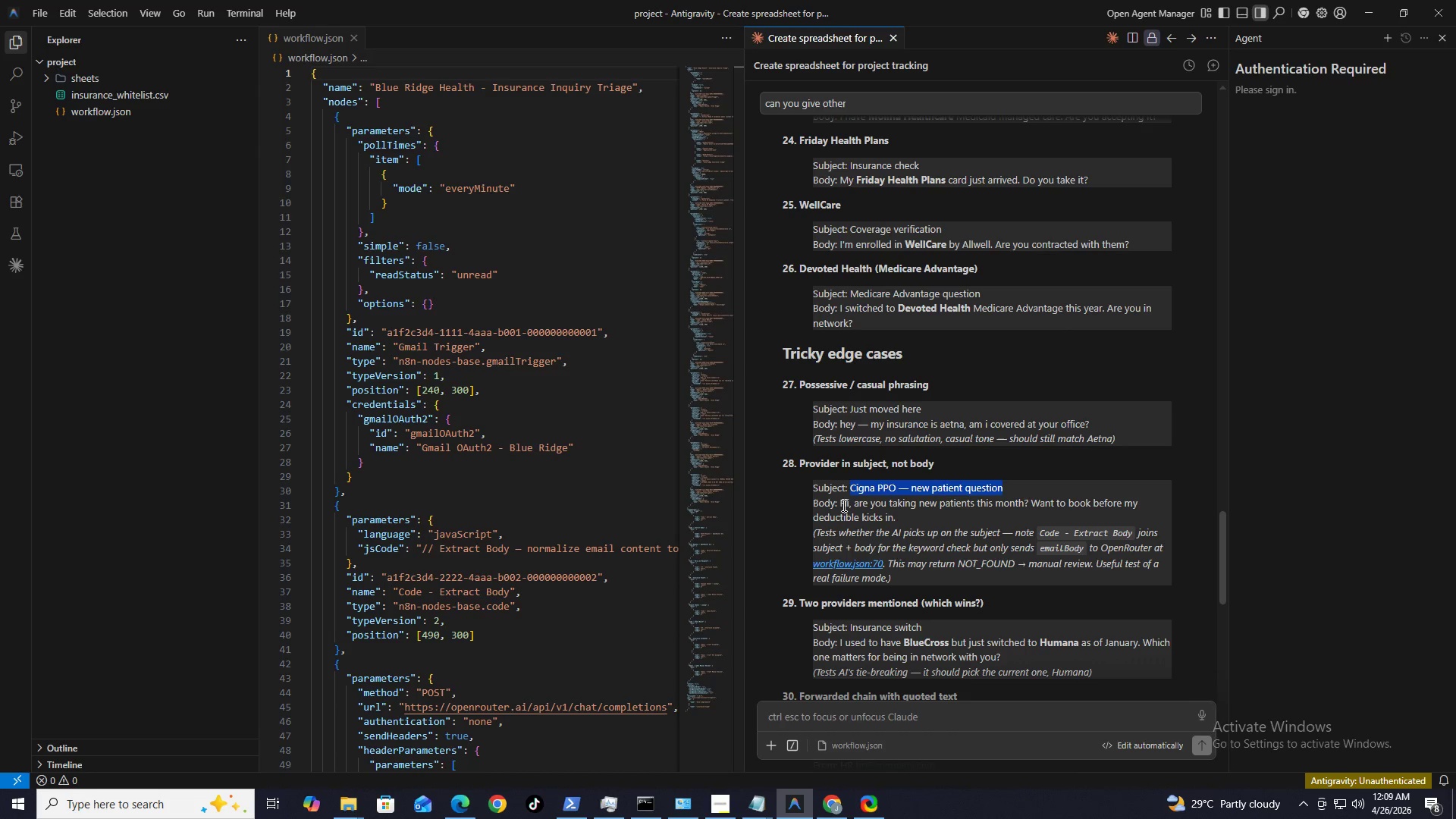 
key(Control+C)
 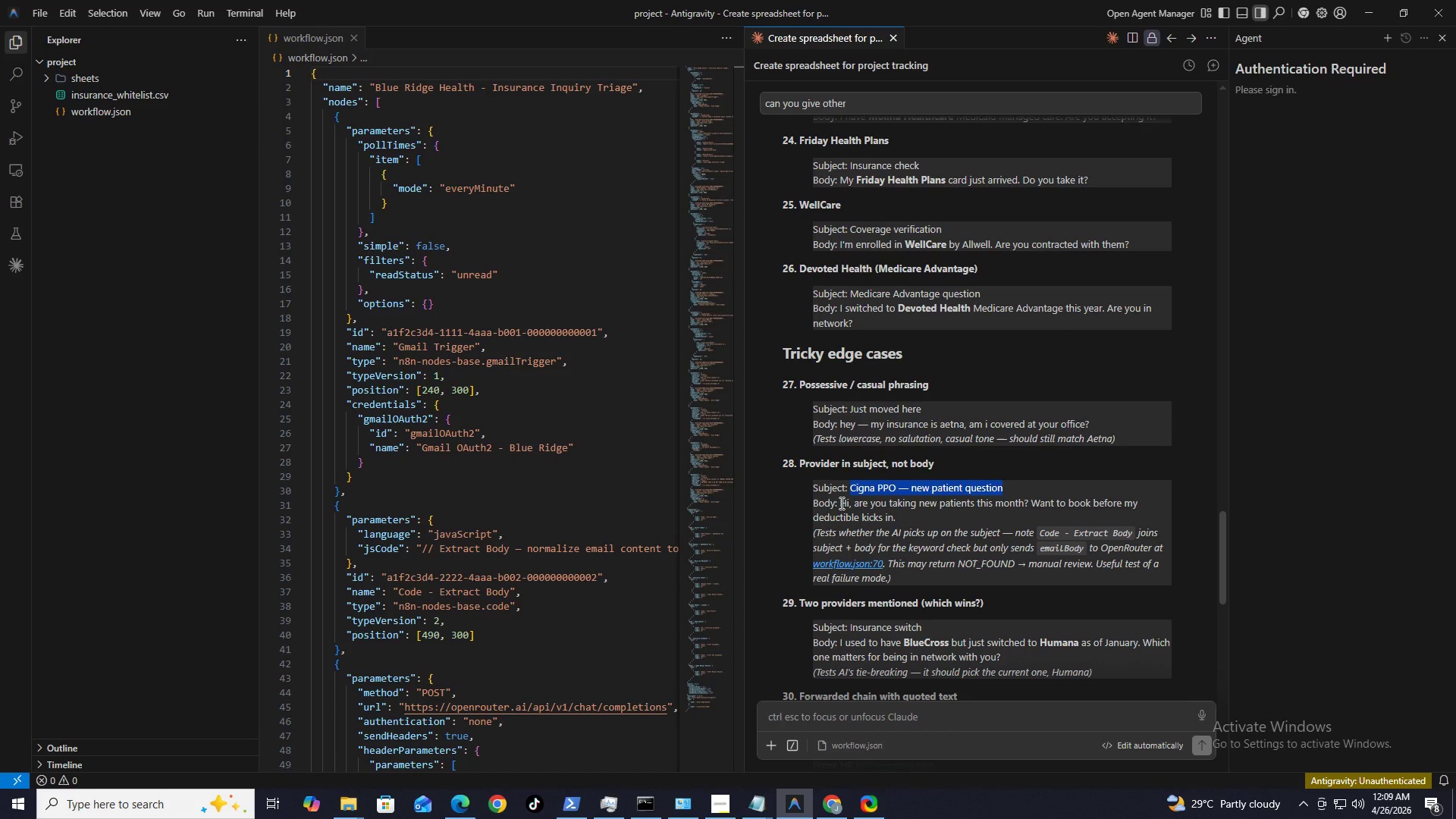 
left_click_drag(start_coordinate=[840, 503], to_coordinate=[933, 575])
 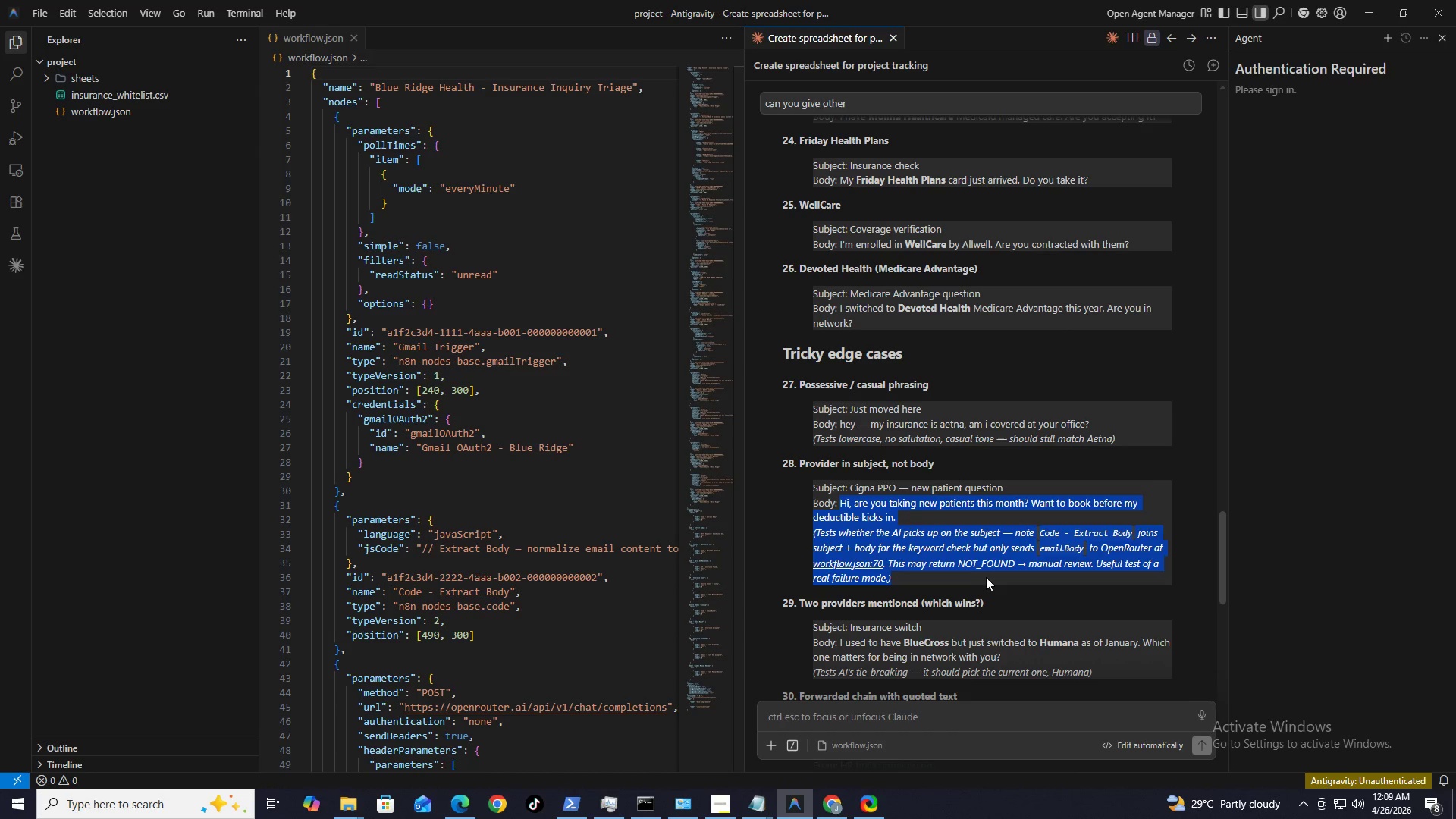 
key(Control+C)
 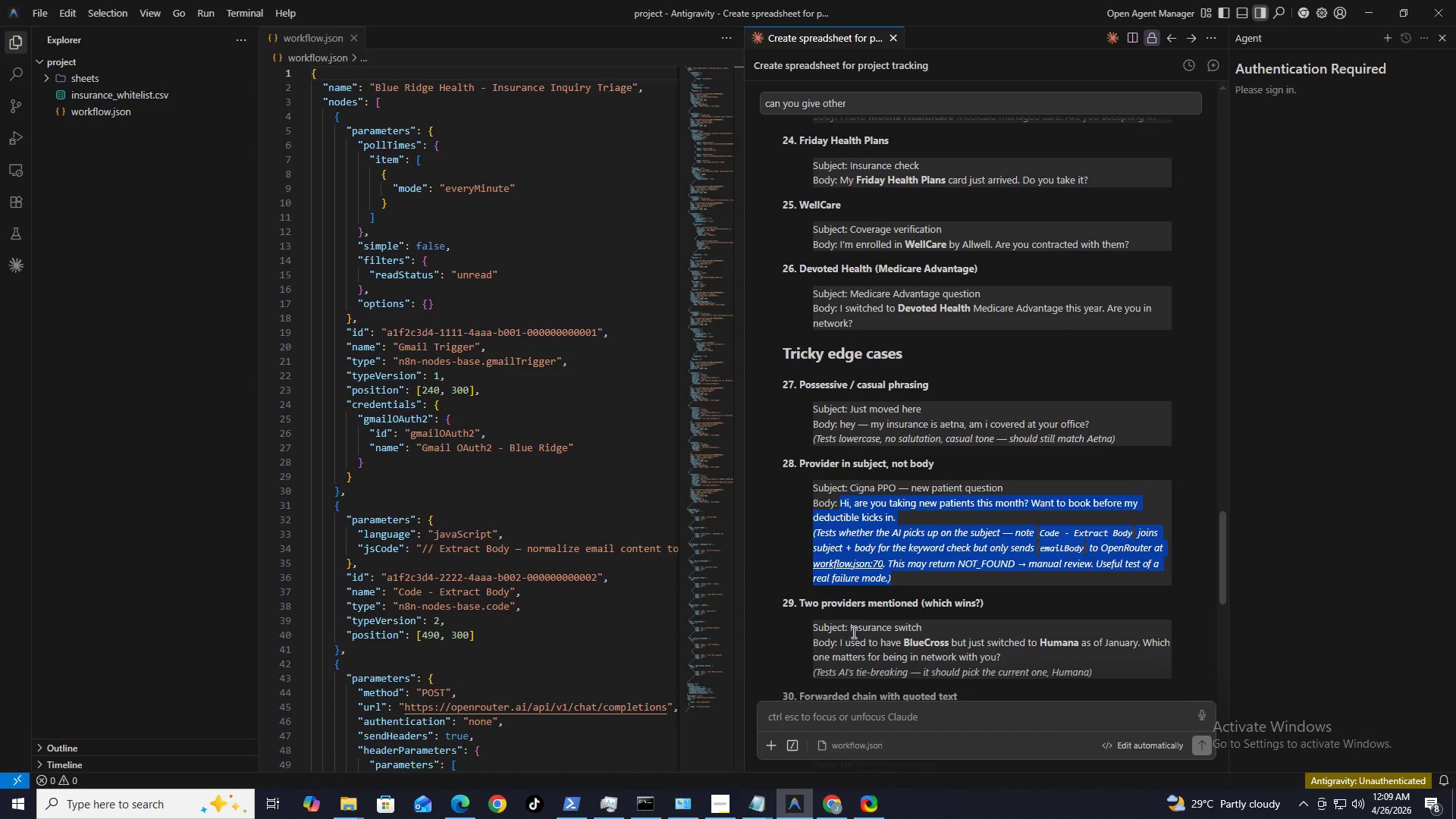 
left_click_drag(start_coordinate=[850, 630], to_coordinate=[944, 628])
 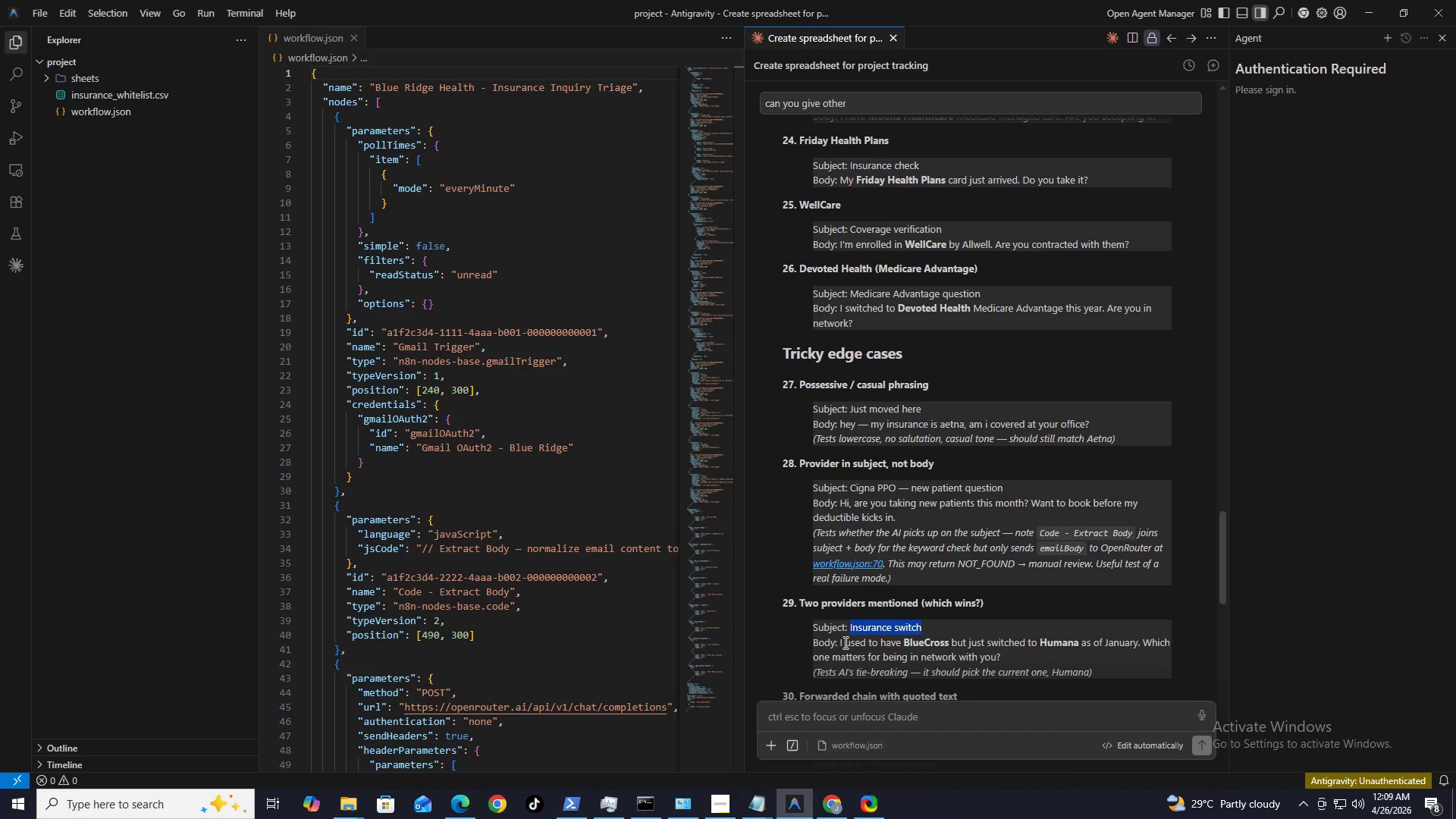 
key(Control+C)
 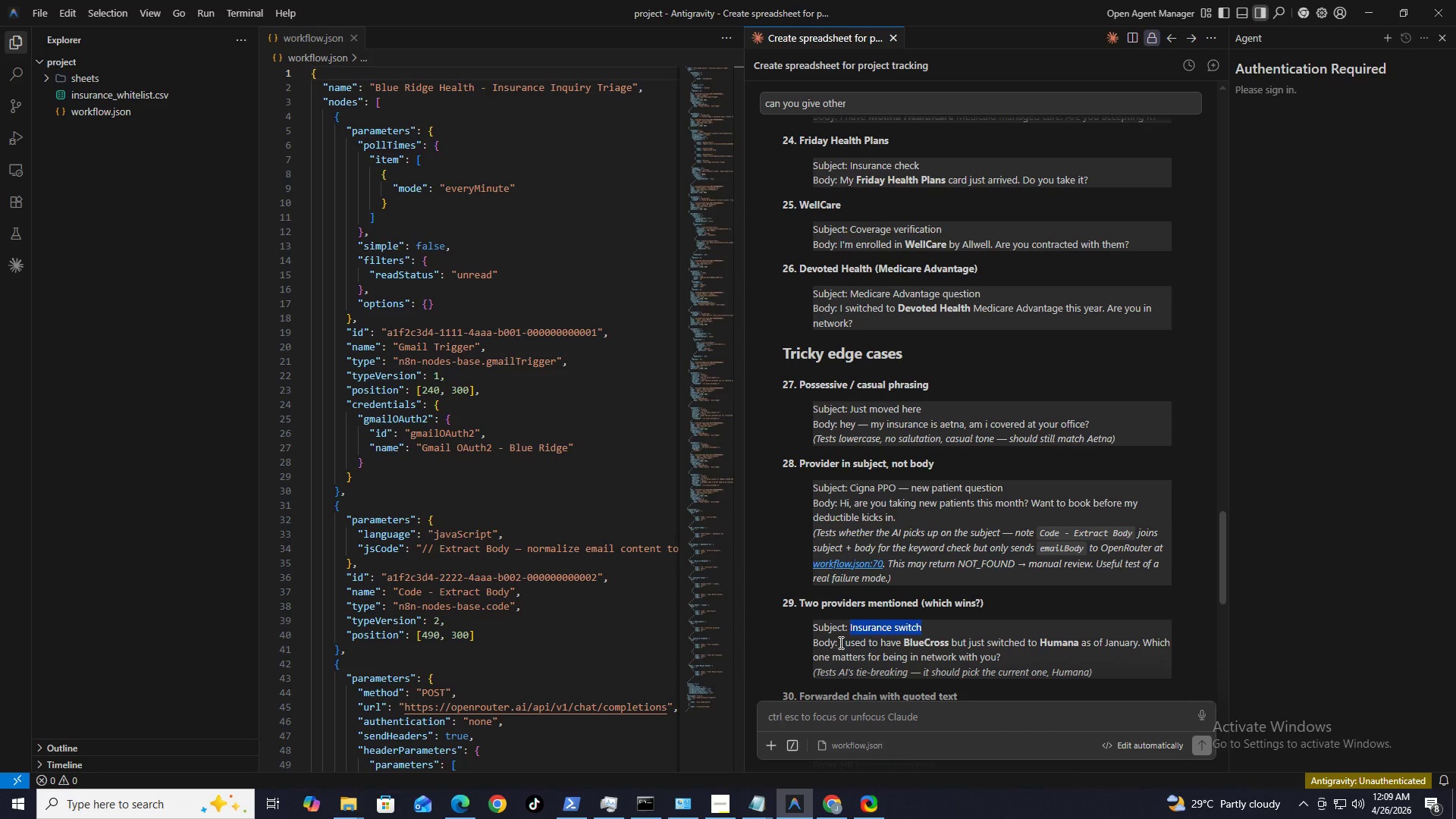 
left_click_drag(start_coordinate=[839, 642], to_coordinate=[1027, 654])
 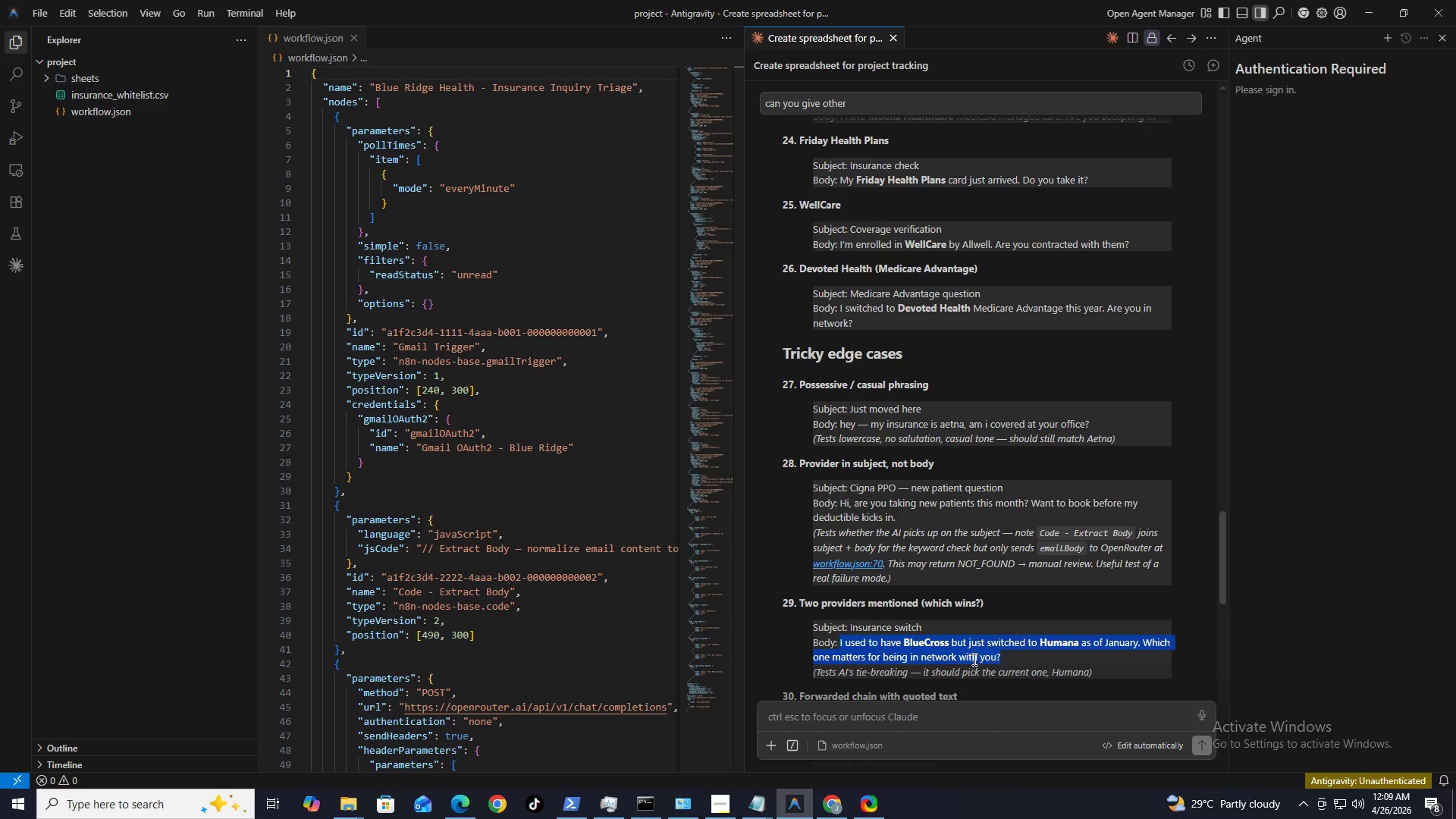 
key(Control+C)
 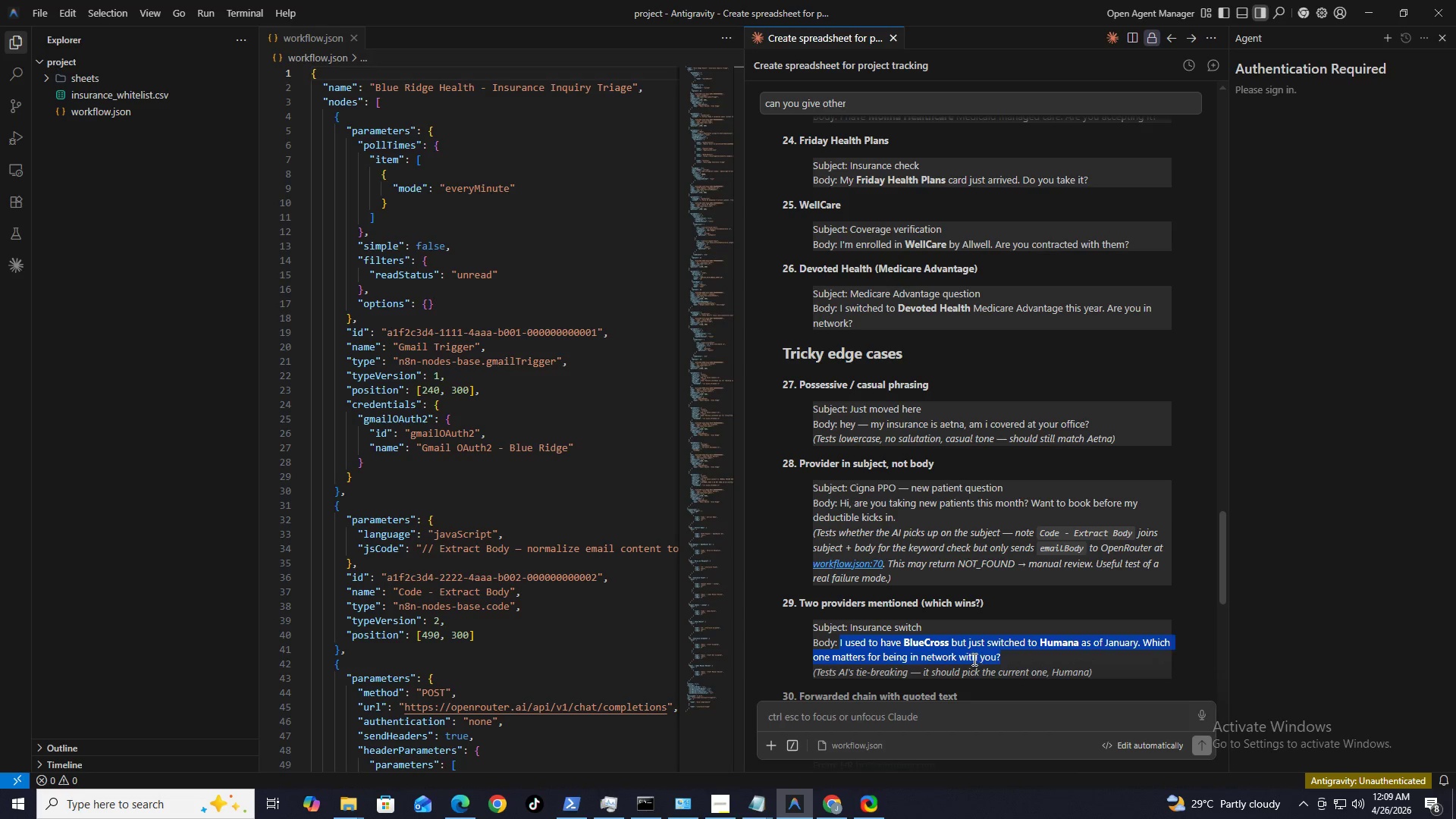 
scroll: coordinate [973, 659], scroll_direction: down, amount: 2.0
 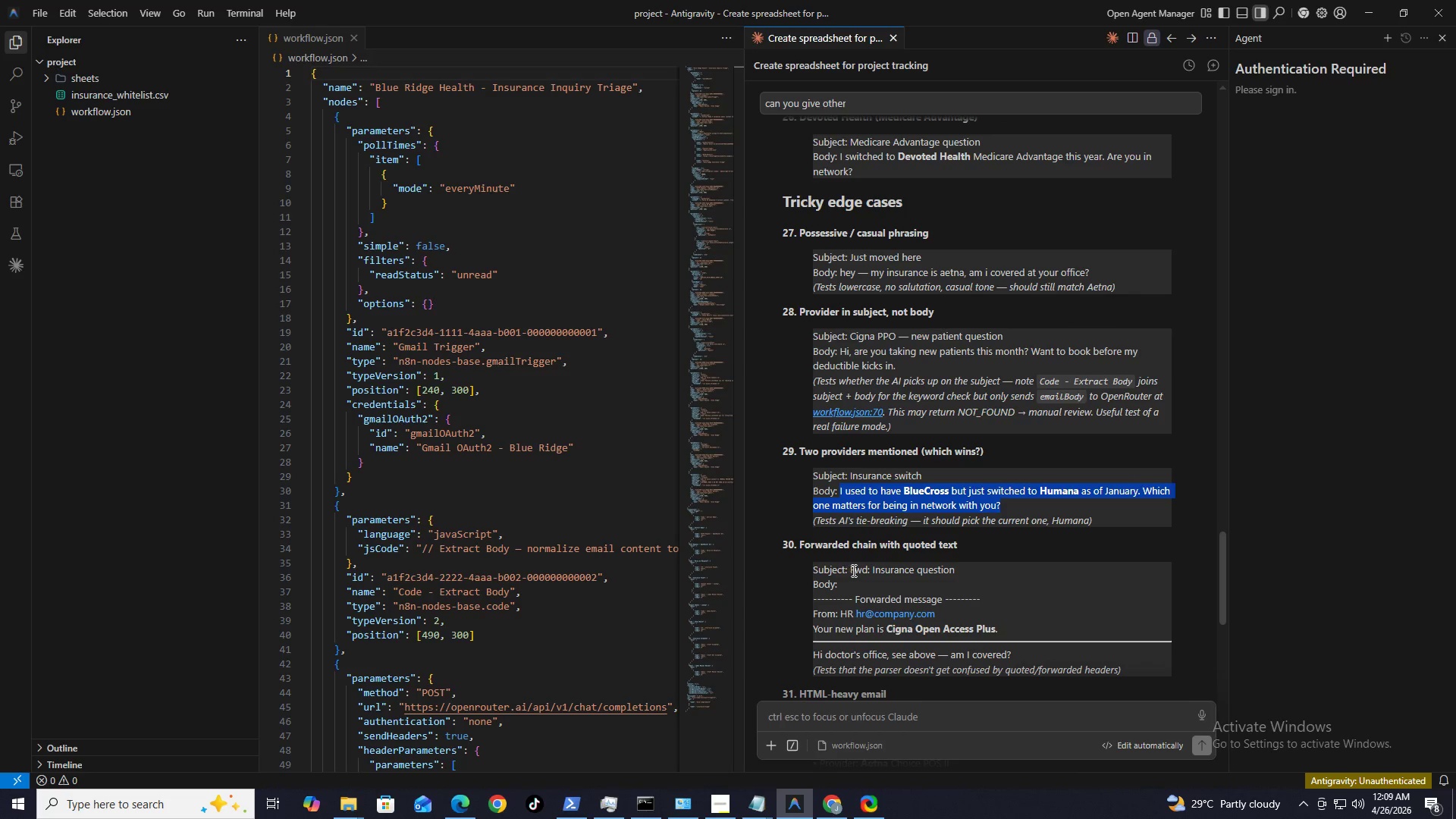 
left_click_drag(start_coordinate=[849, 570], to_coordinate=[1027, 569])
 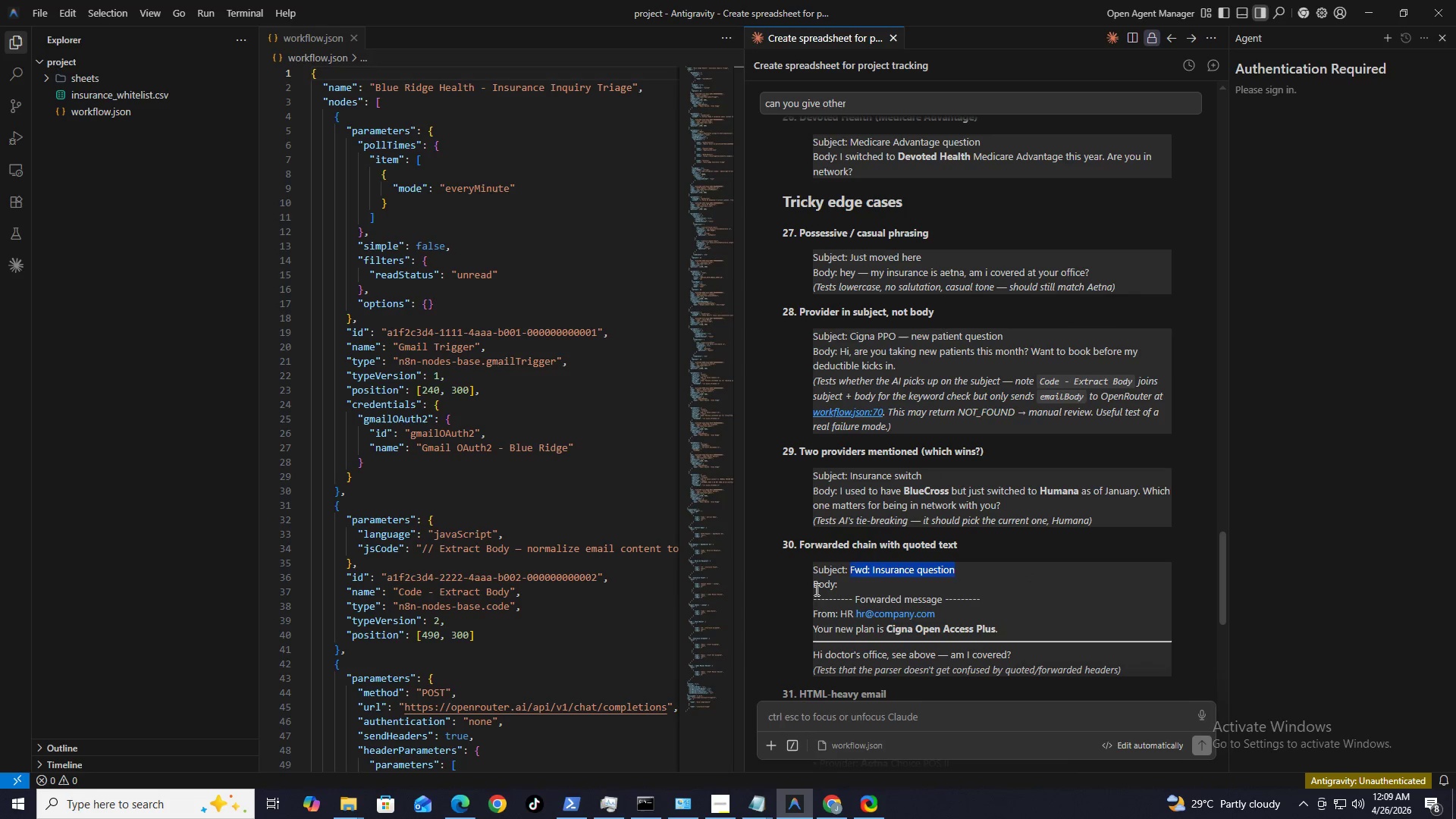 
hold_key(key=ControlLeft, duration=0.48)
 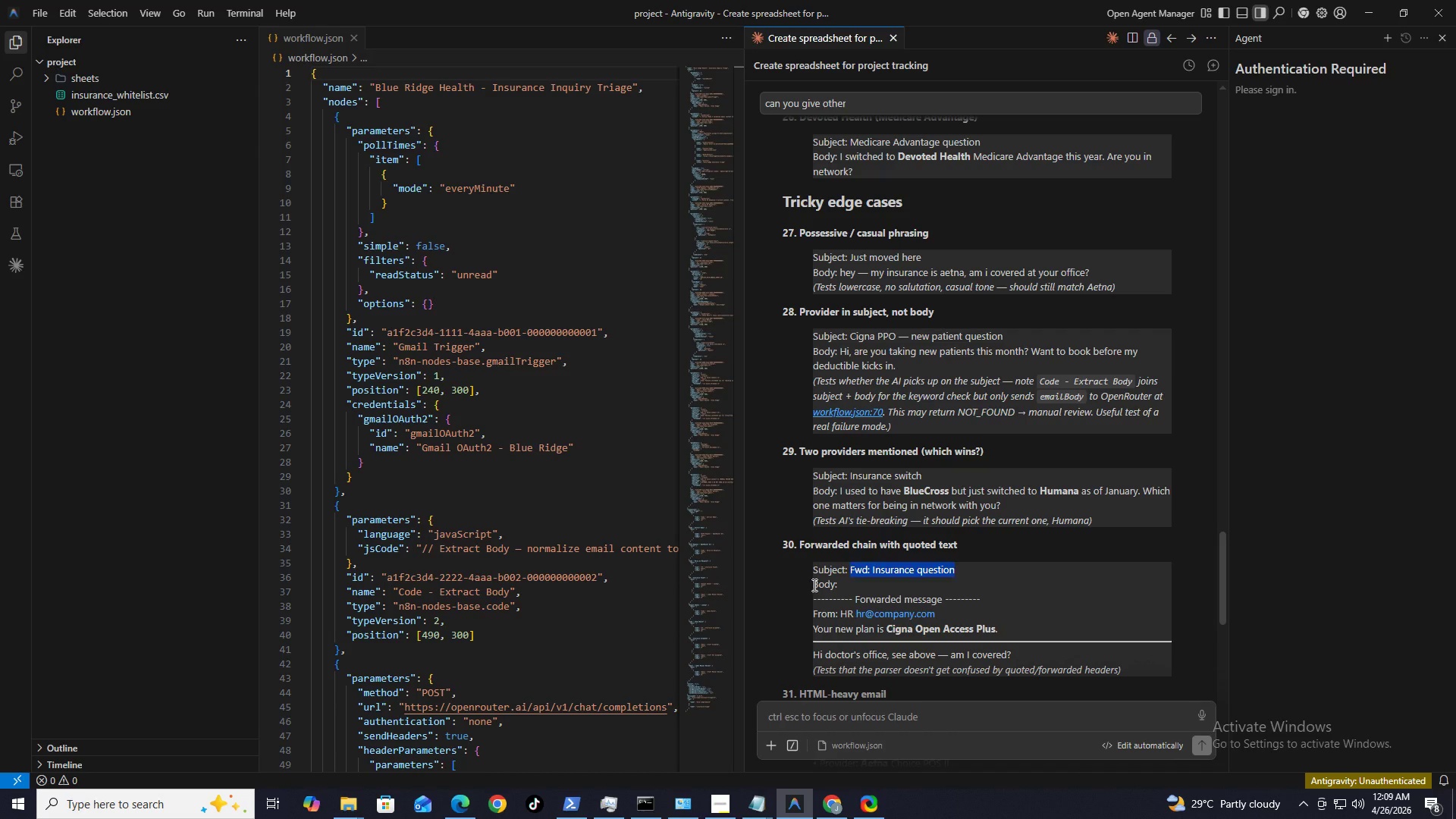 
key(C)
 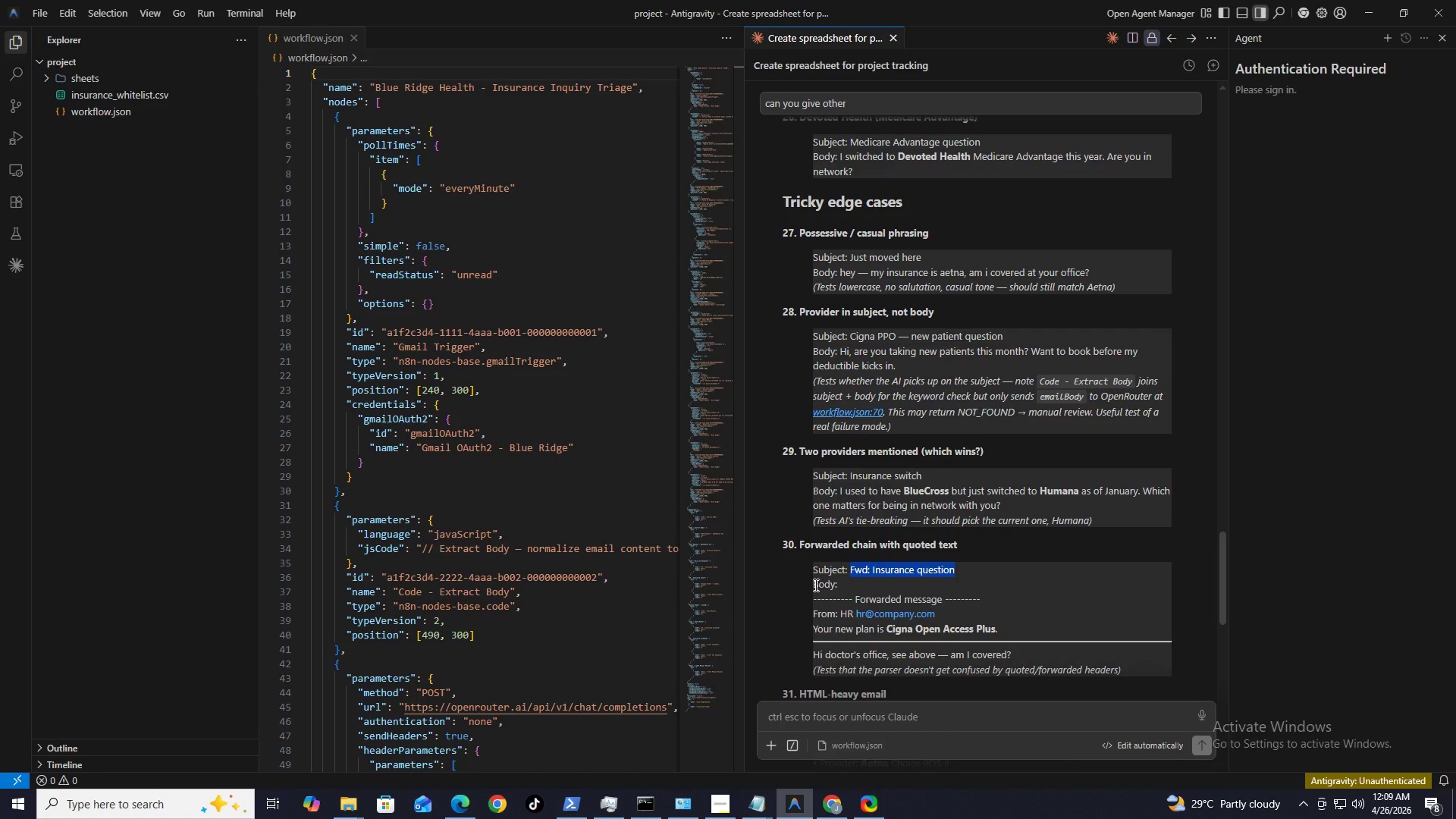 
left_click_drag(start_coordinate=[813, 585], to_coordinate=[1144, 669])
 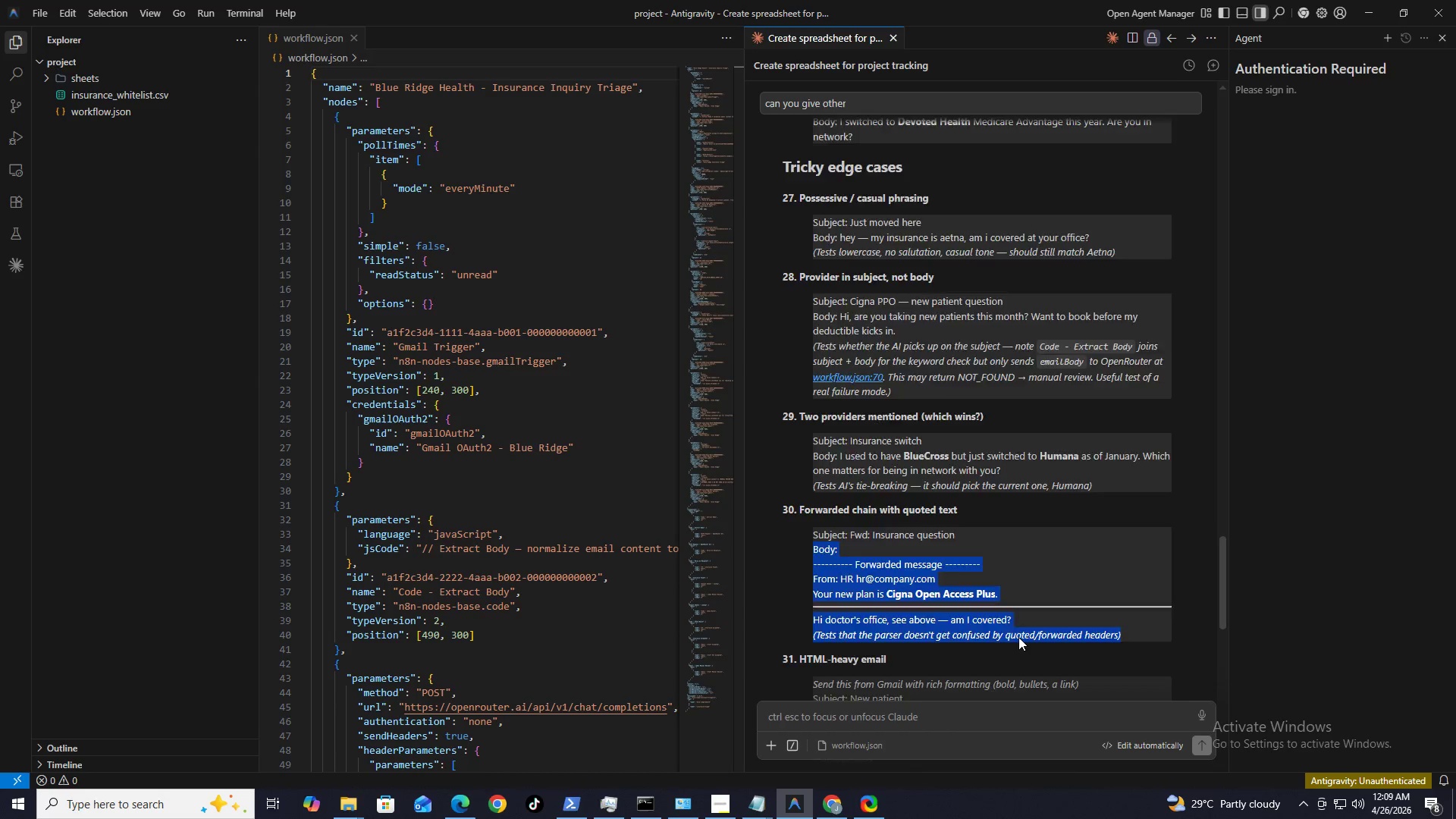 
key(Control+C)
 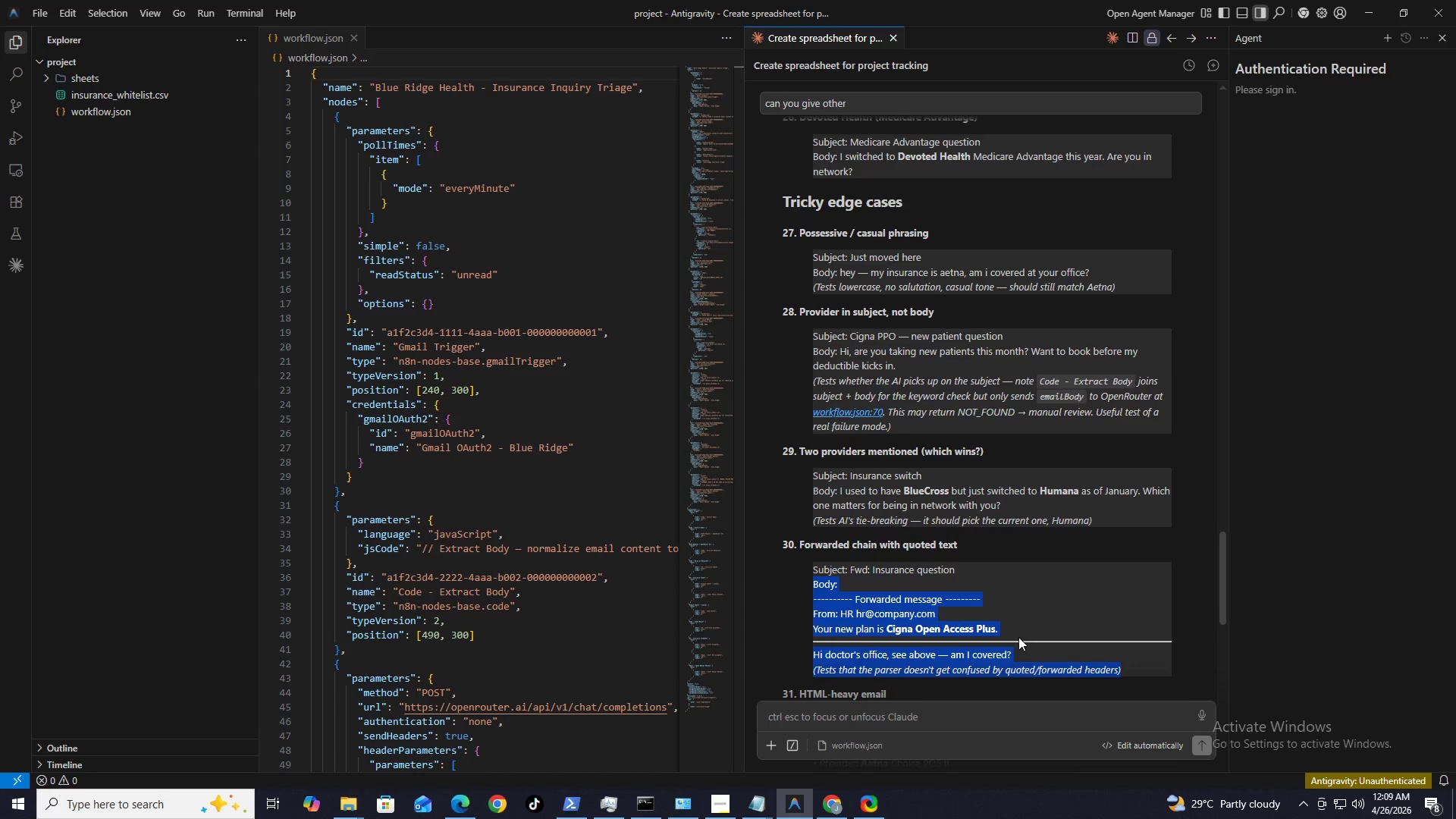 
scroll: coordinate [1018, 637], scroll_direction: down, amount: 3.0
 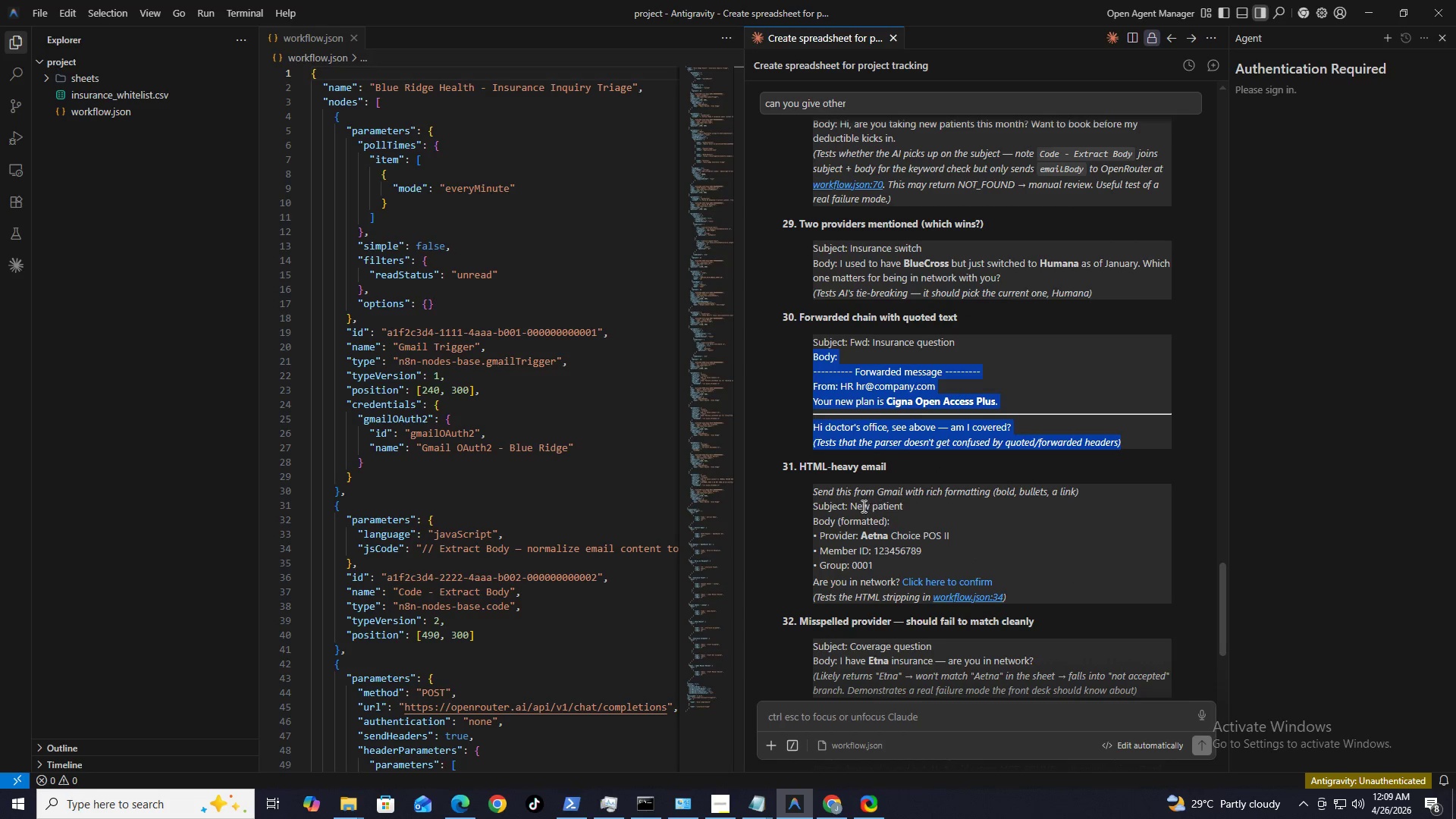 
left_click_drag(start_coordinate=[850, 506], to_coordinate=[986, 508])
 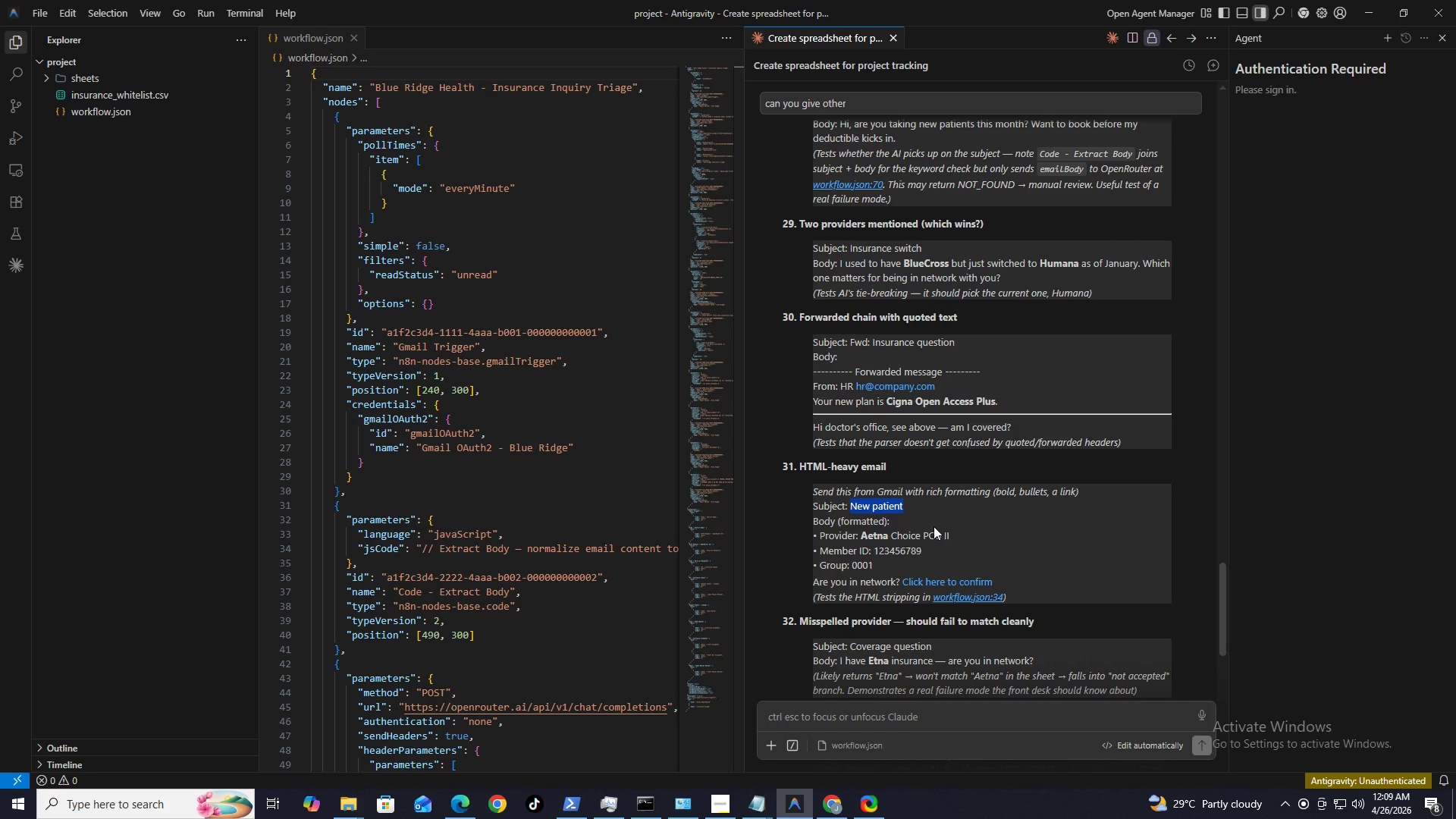 
key(Control+C)
 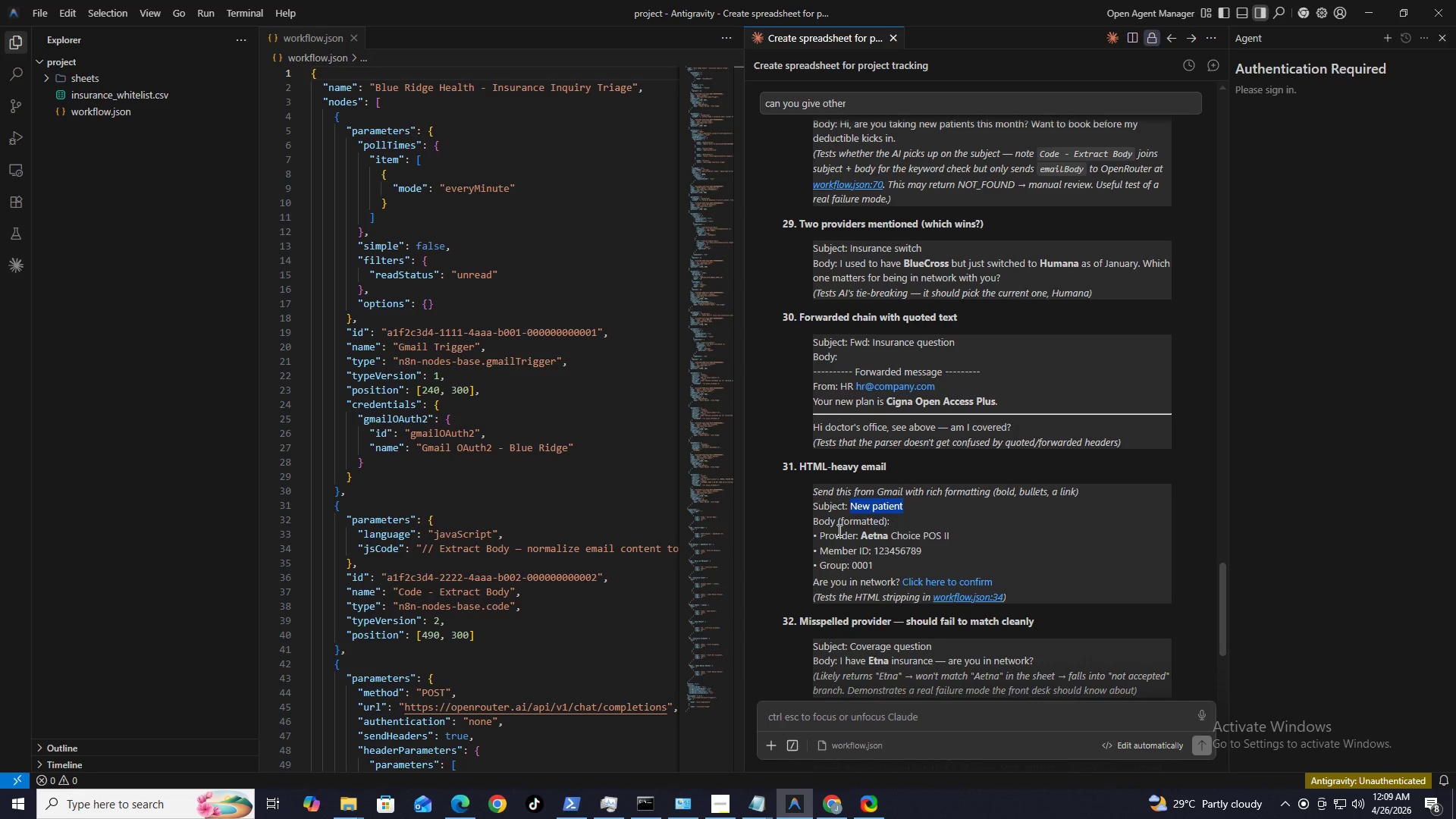 
left_click_drag(start_coordinate=[814, 538], to_coordinate=[1025, 596])
 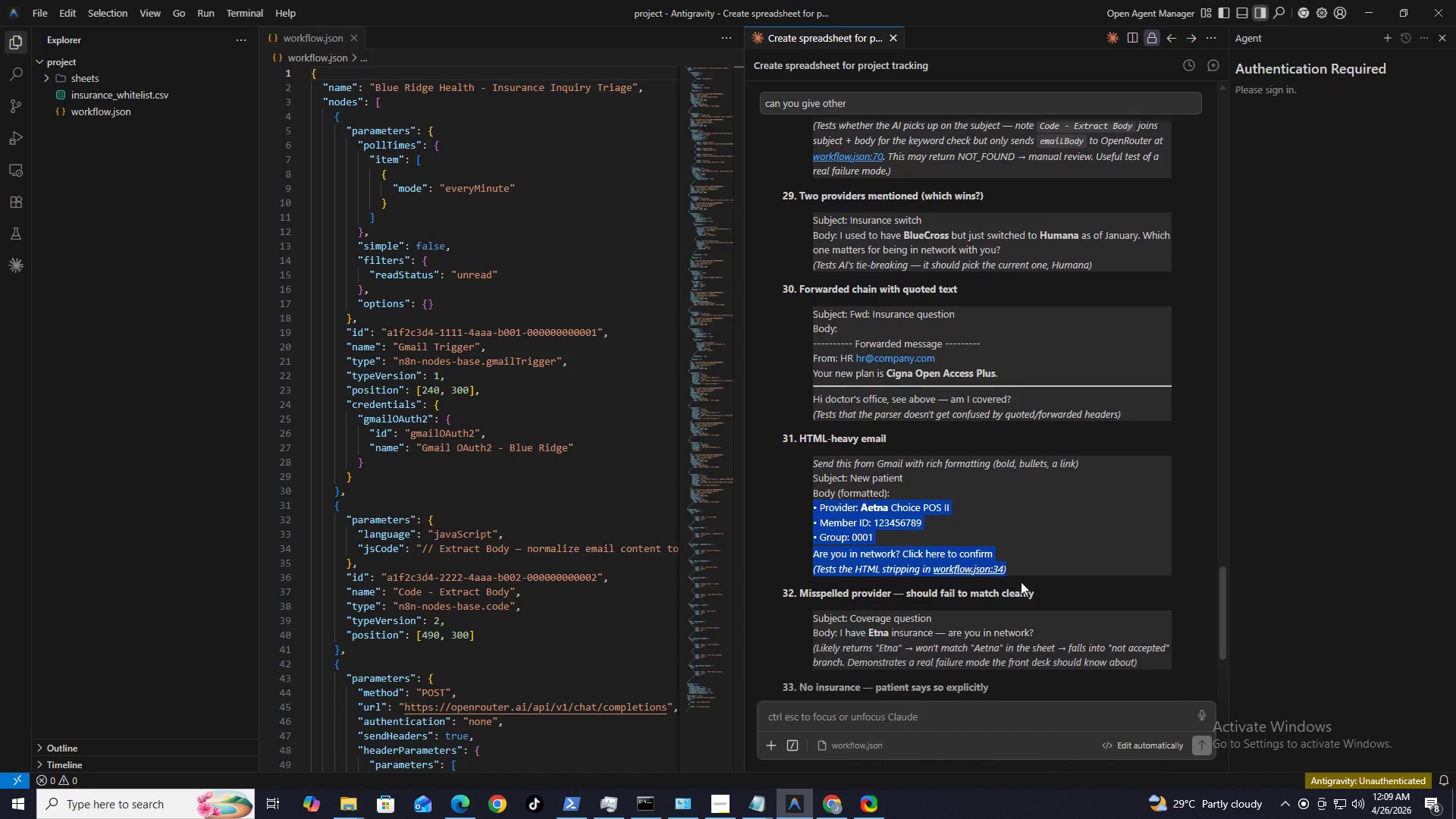 
hold_key(key=ControlLeft, duration=0.45)
 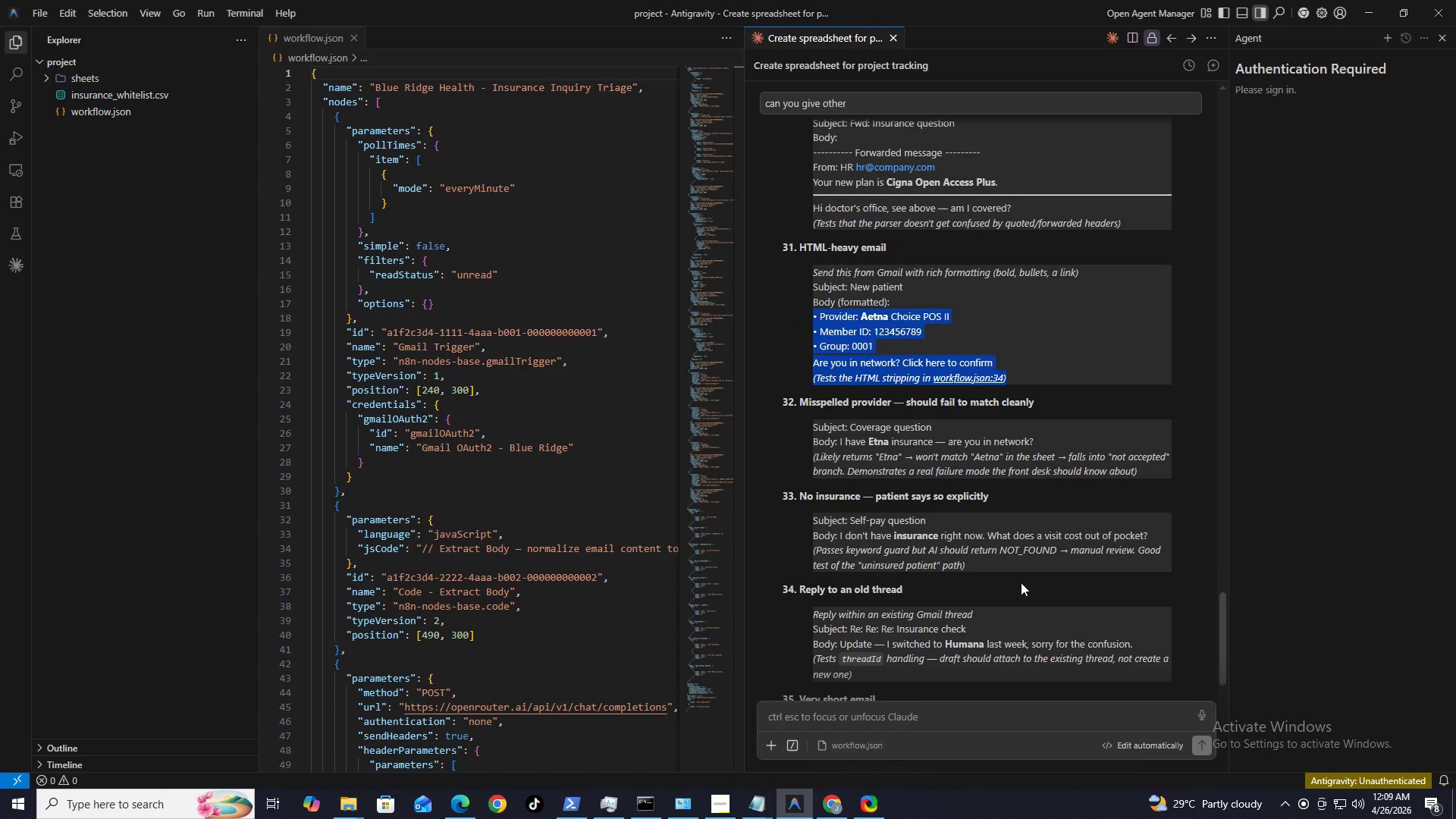 
key(C)
 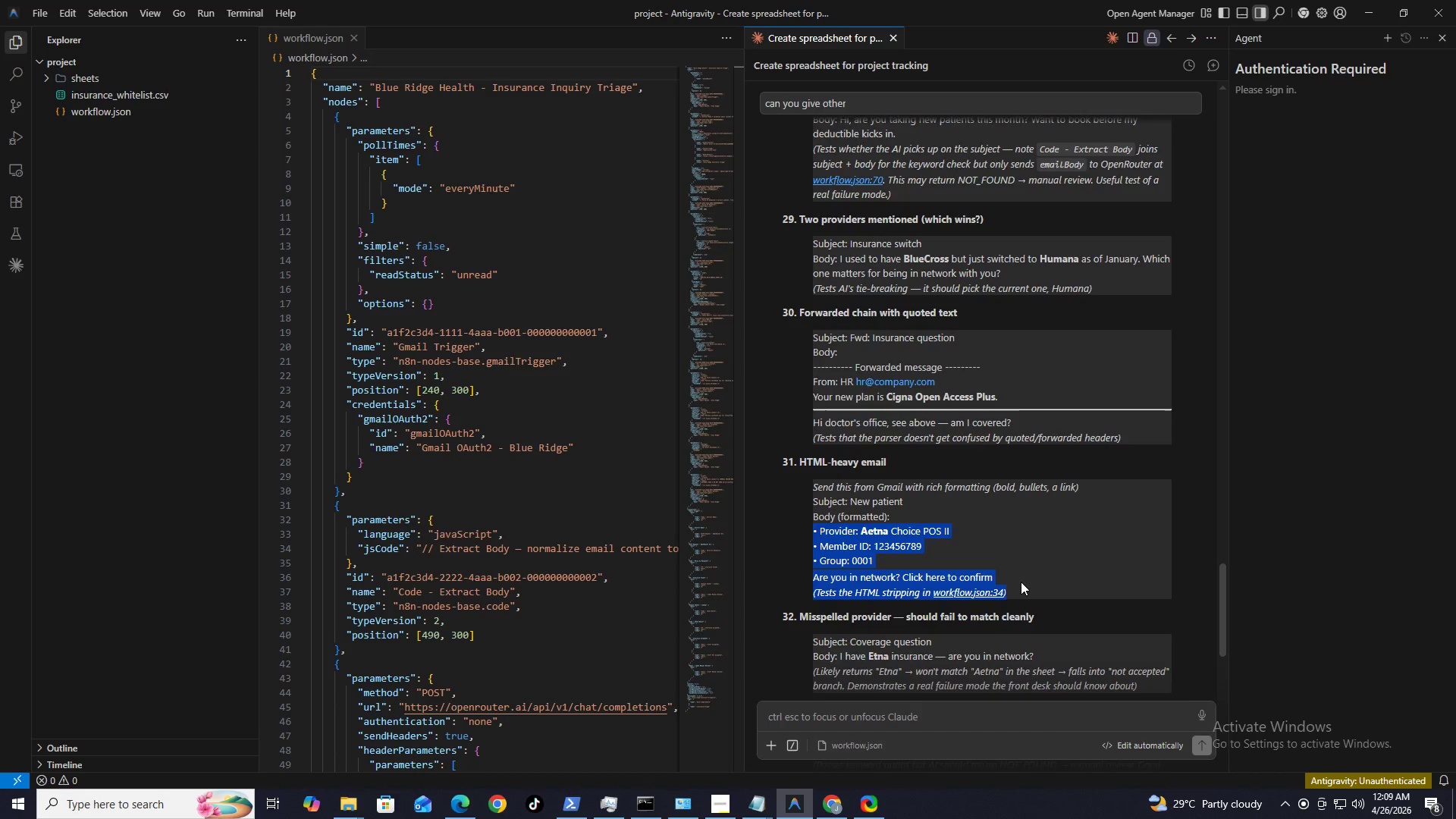 
scroll: coordinate [1021, 582], scroll_direction: down, amount: 3.0
 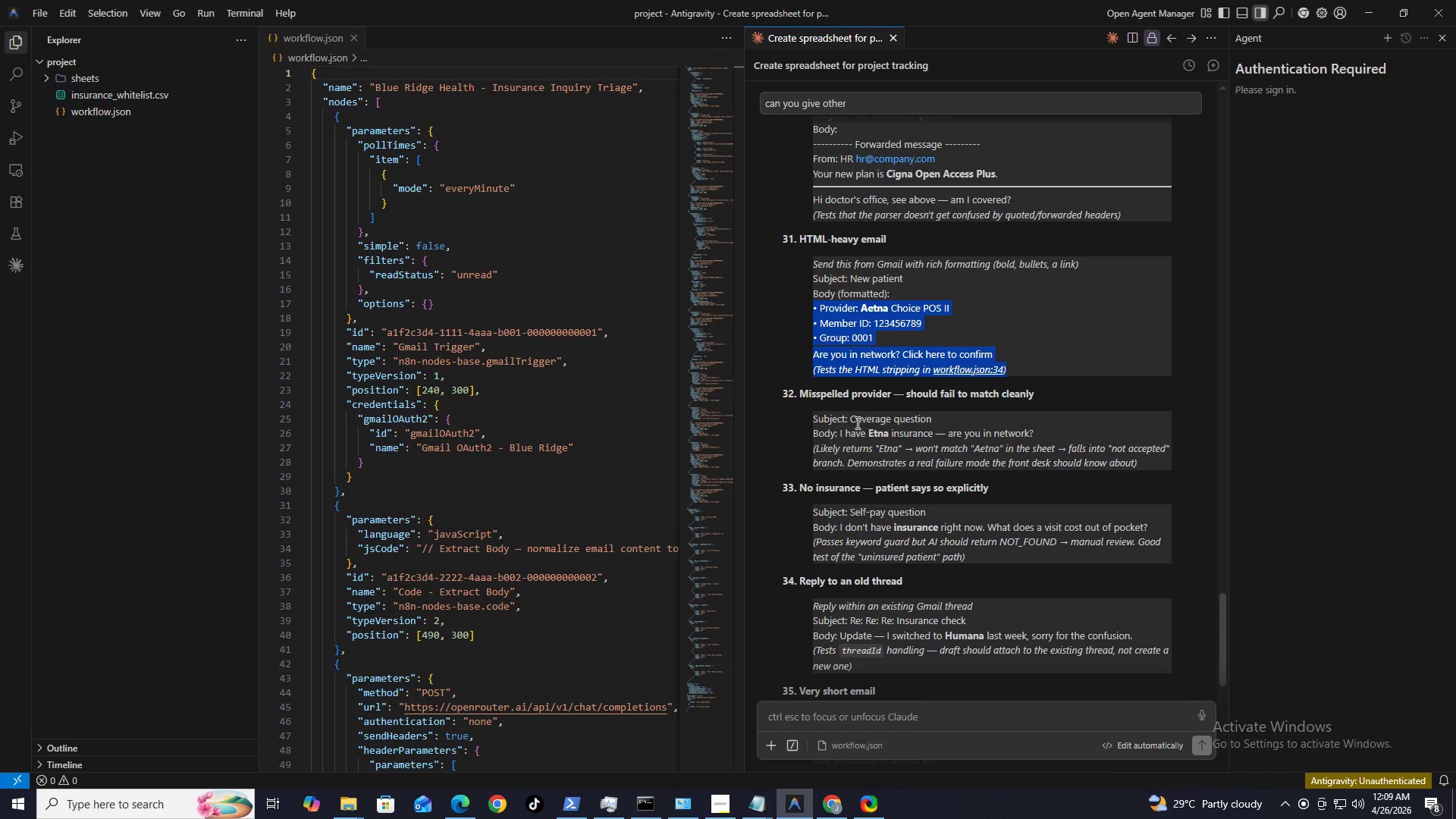 
left_click_drag(start_coordinate=[851, 421], to_coordinate=[1012, 413])
 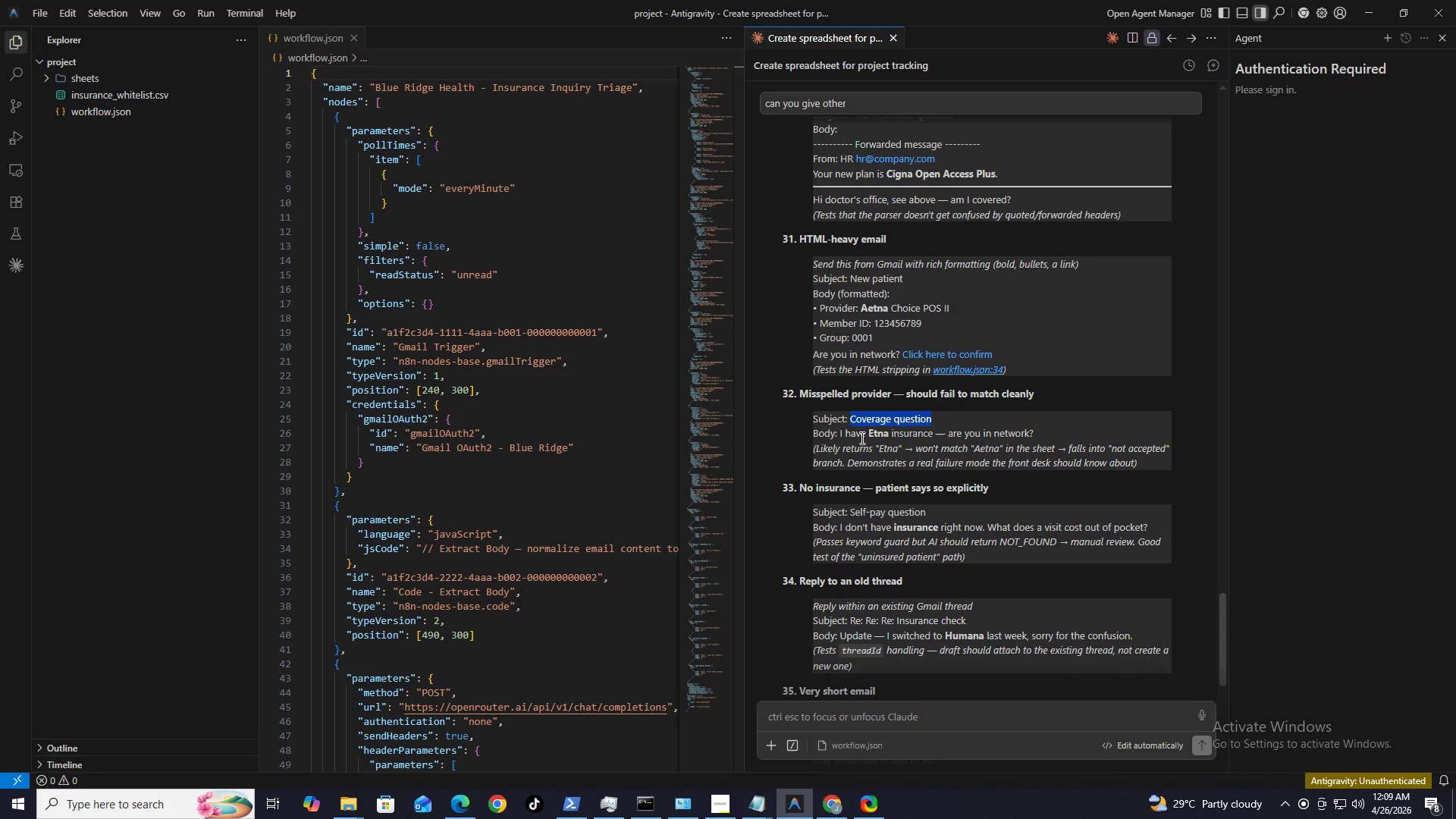 
key(Control+C)
 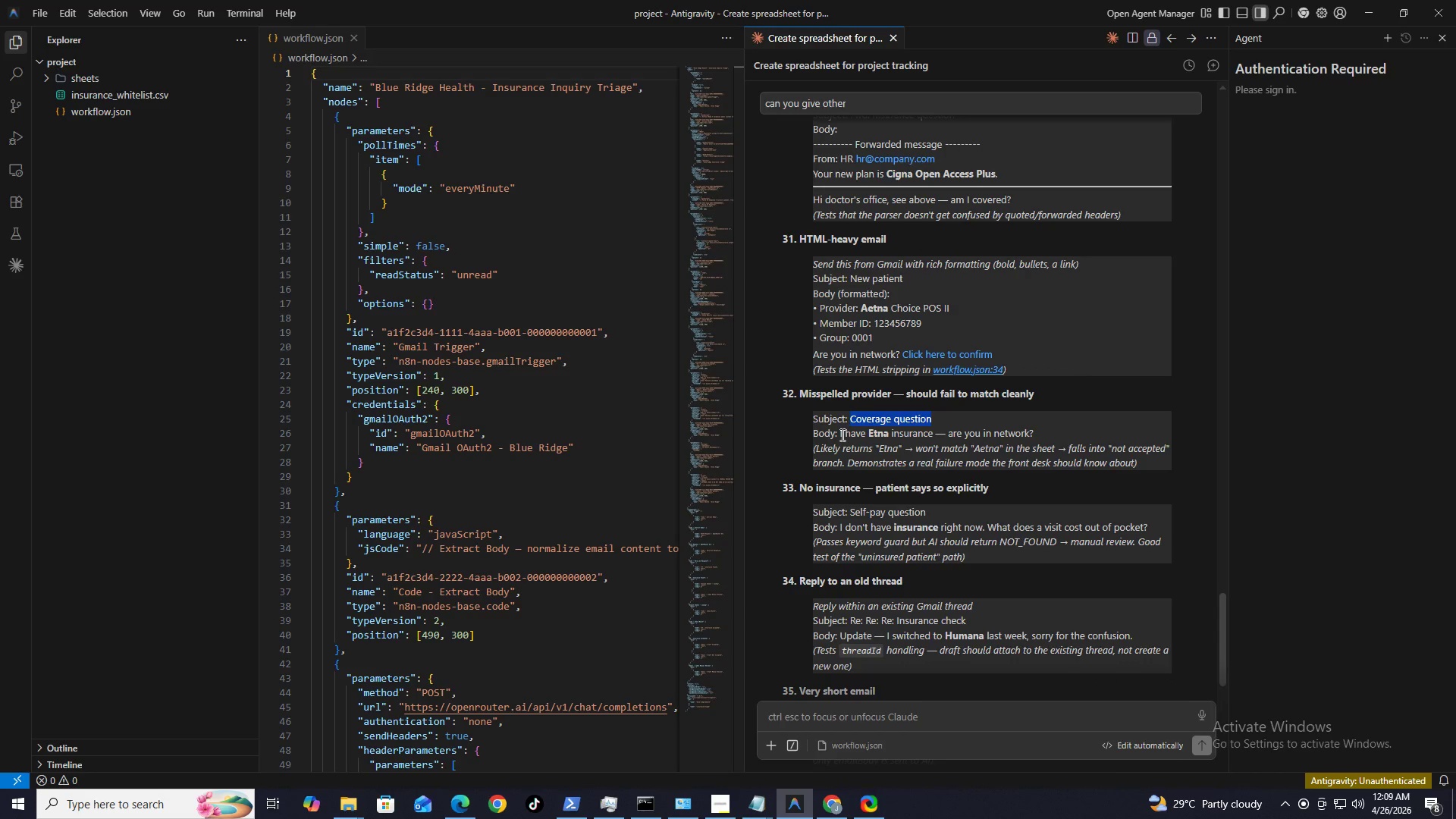 
left_click_drag(start_coordinate=[838, 434], to_coordinate=[1156, 461])
 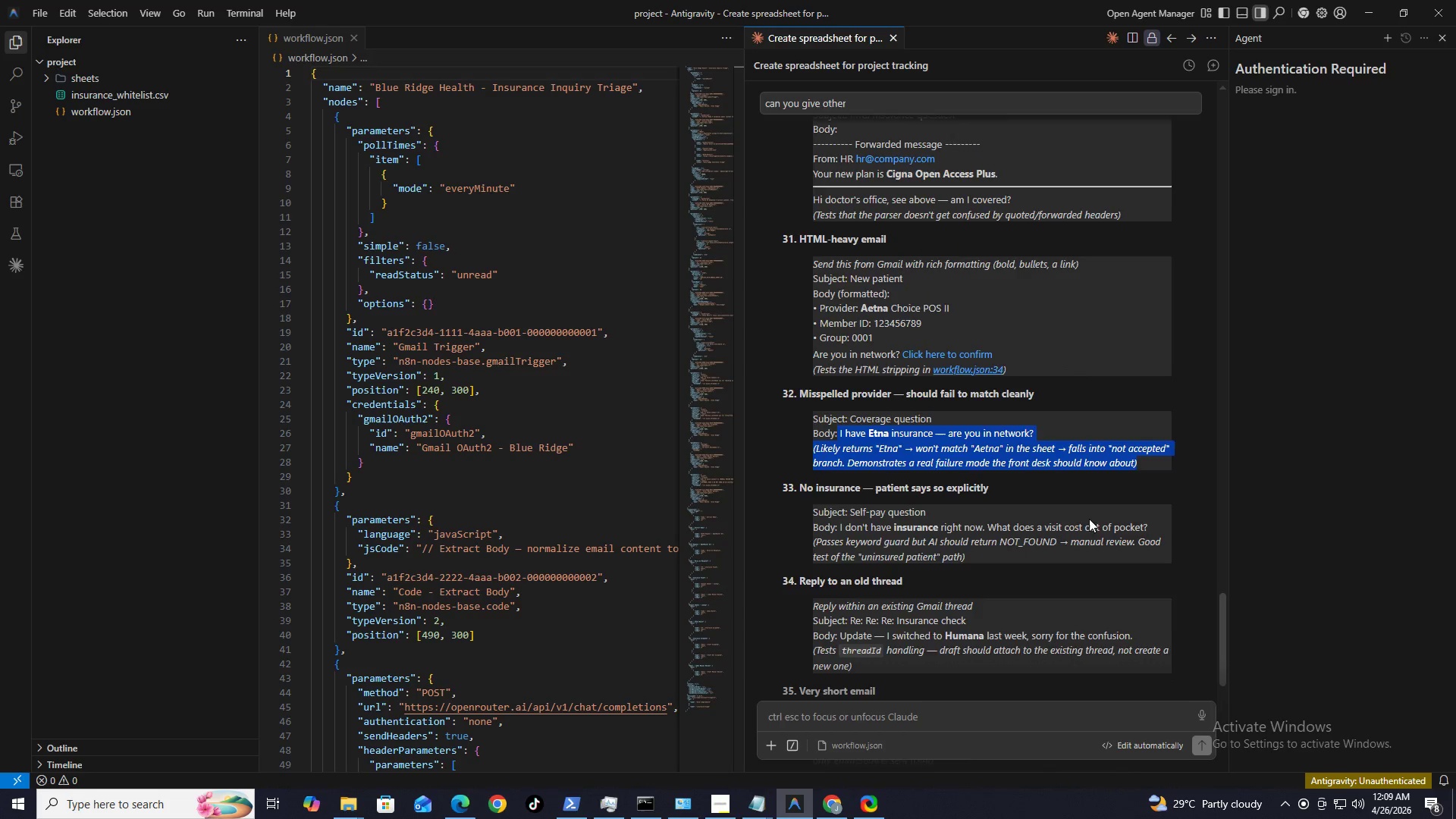 
hold_key(key=ControlLeft, duration=0.62)
 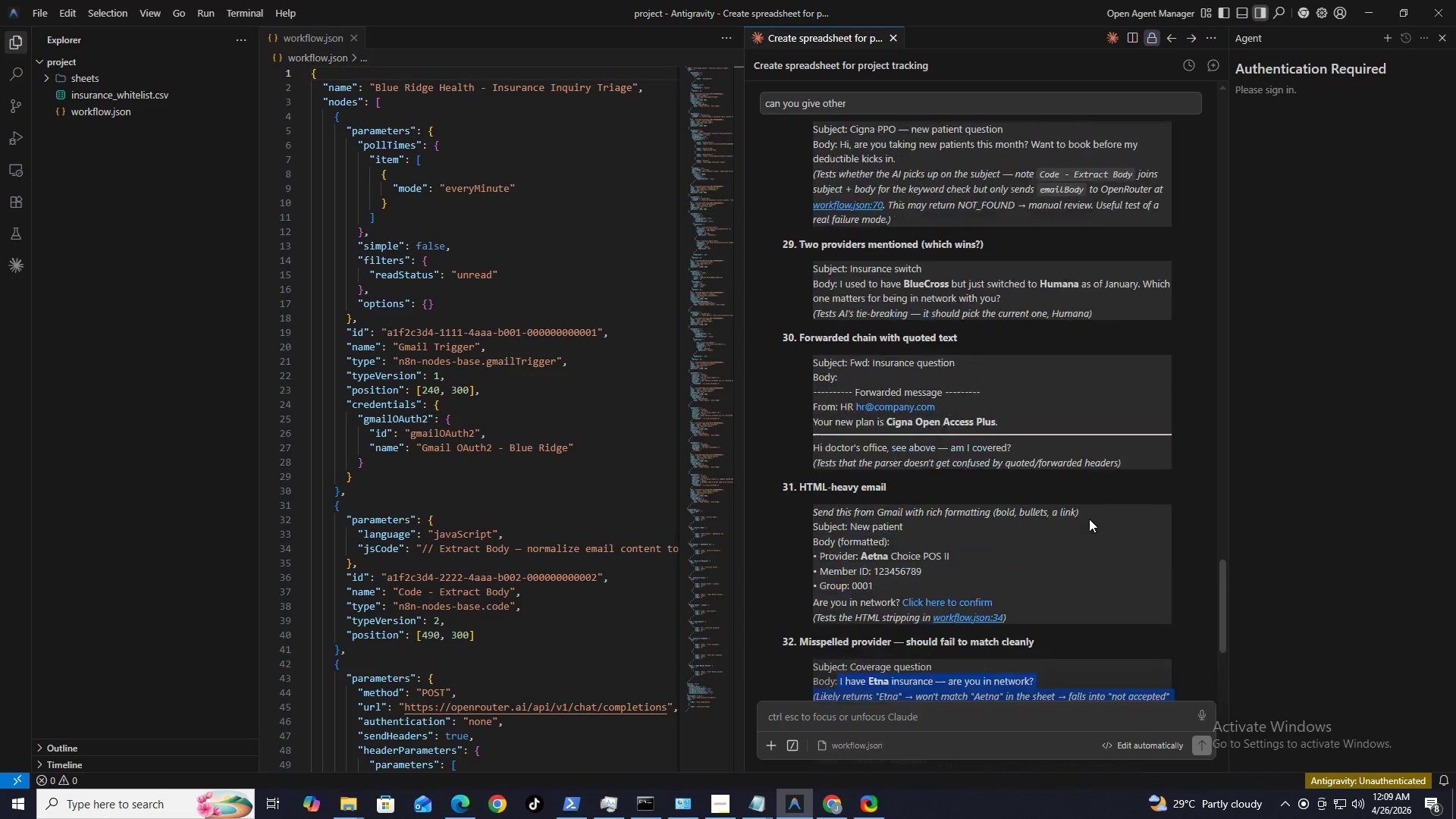 
key(C)
 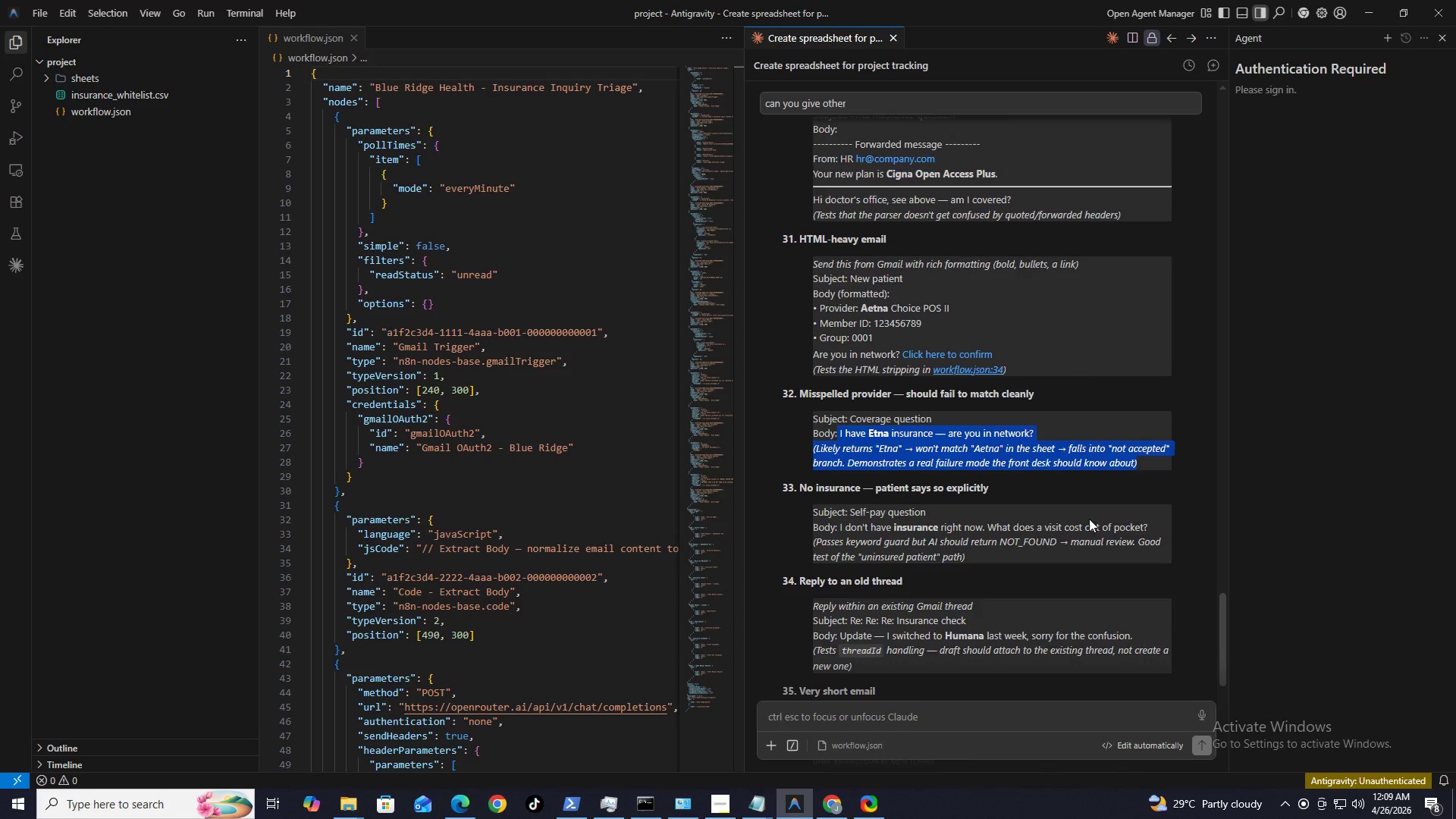 
scroll: coordinate [1105, 548], scroll_direction: up, amount: 12.0
 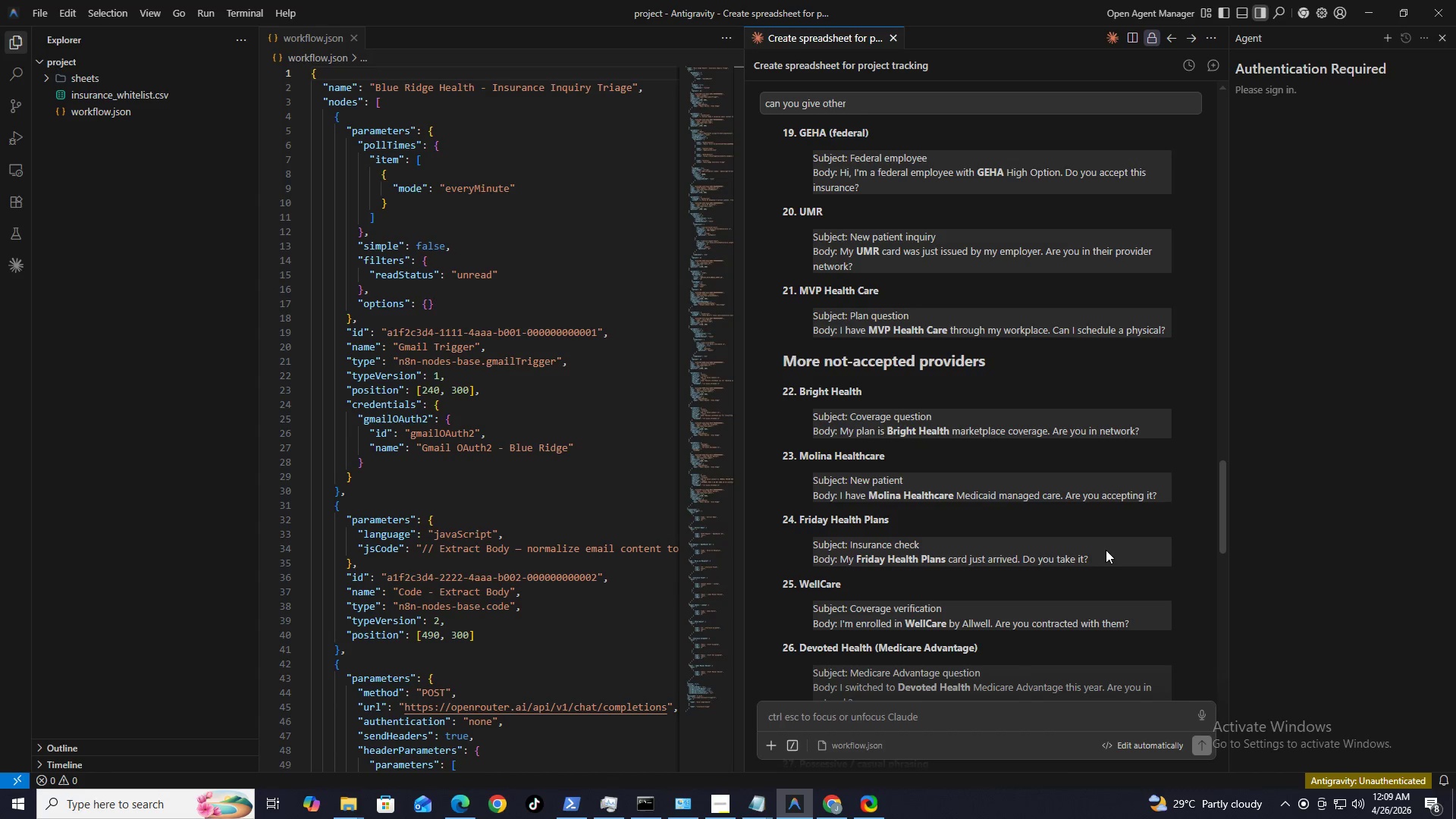 
scroll: coordinate [1106, 551], scroll_direction: down, amount: 1.0
 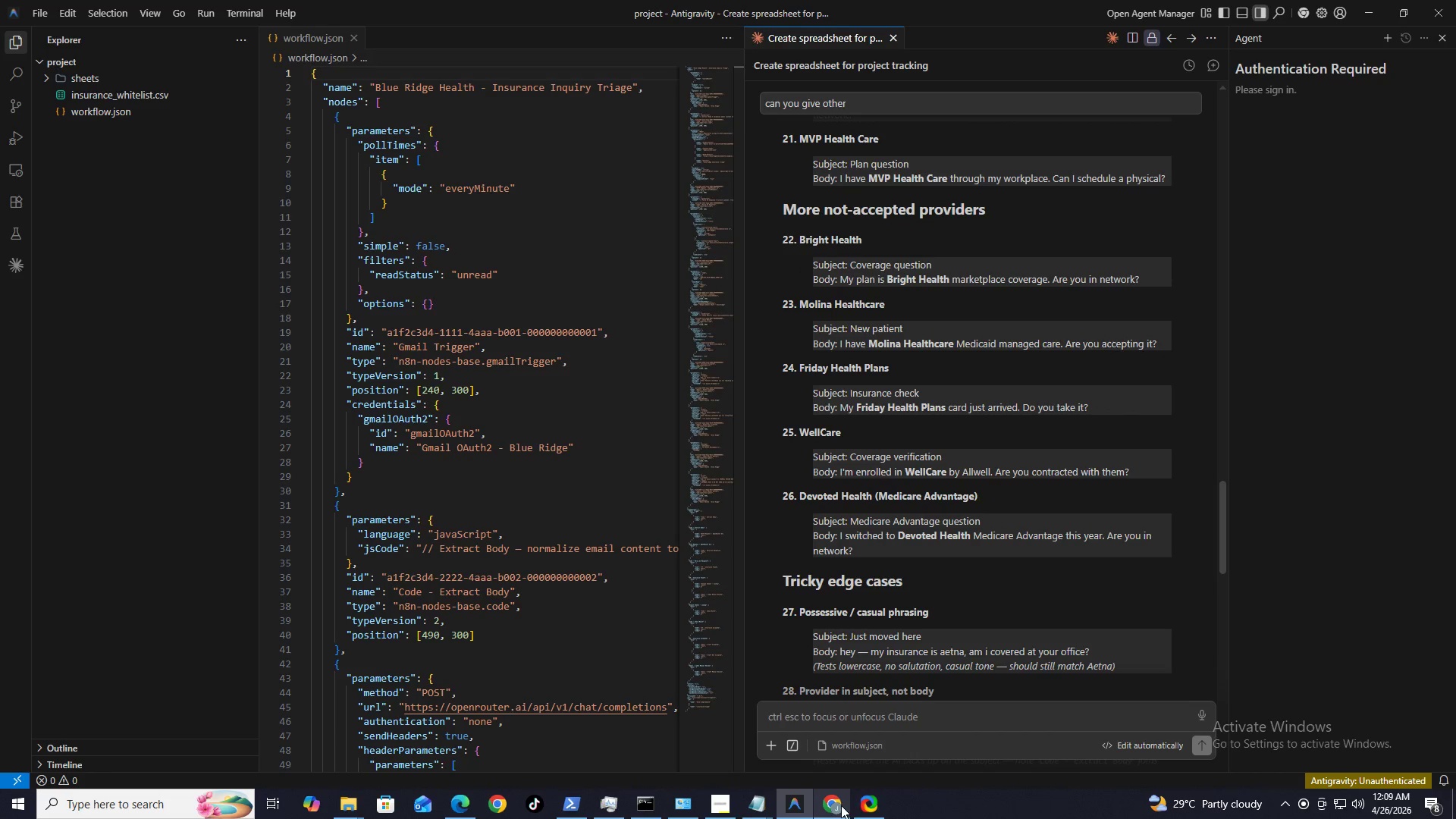 
left_click([840, 806])
 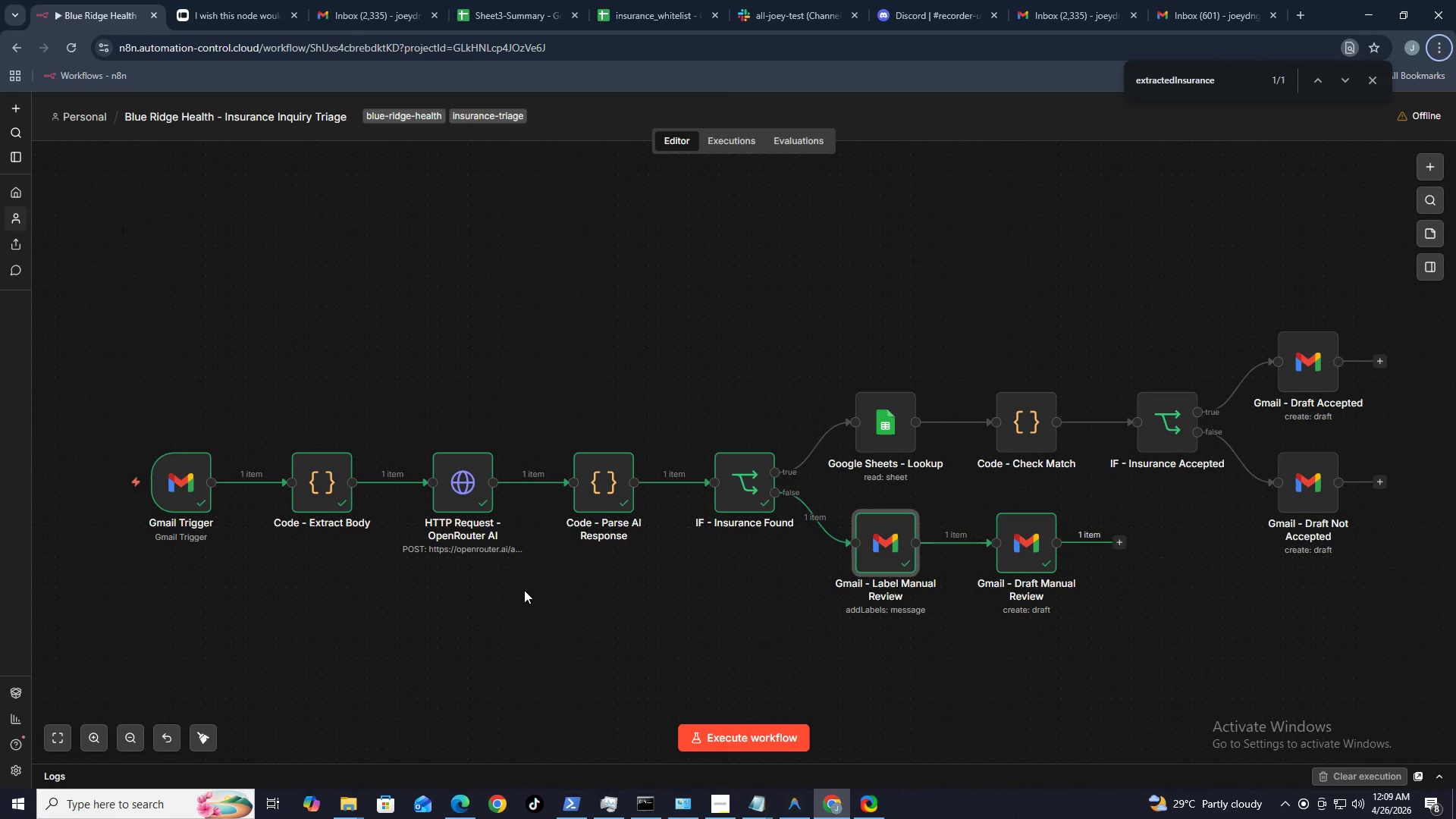 
left_click([524, 590])
 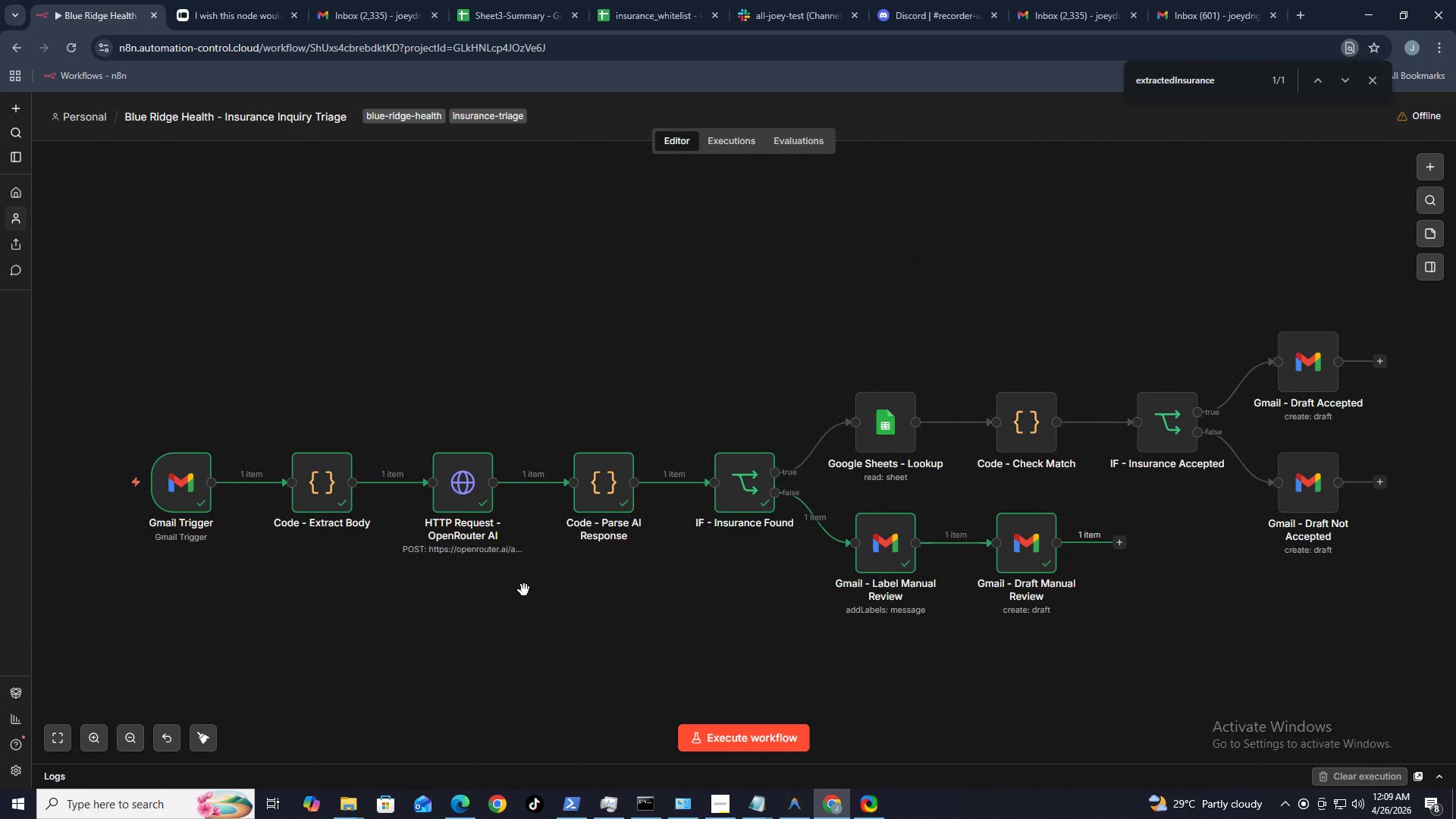 
hold_key(key=ControlLeft, duration=0.91)
 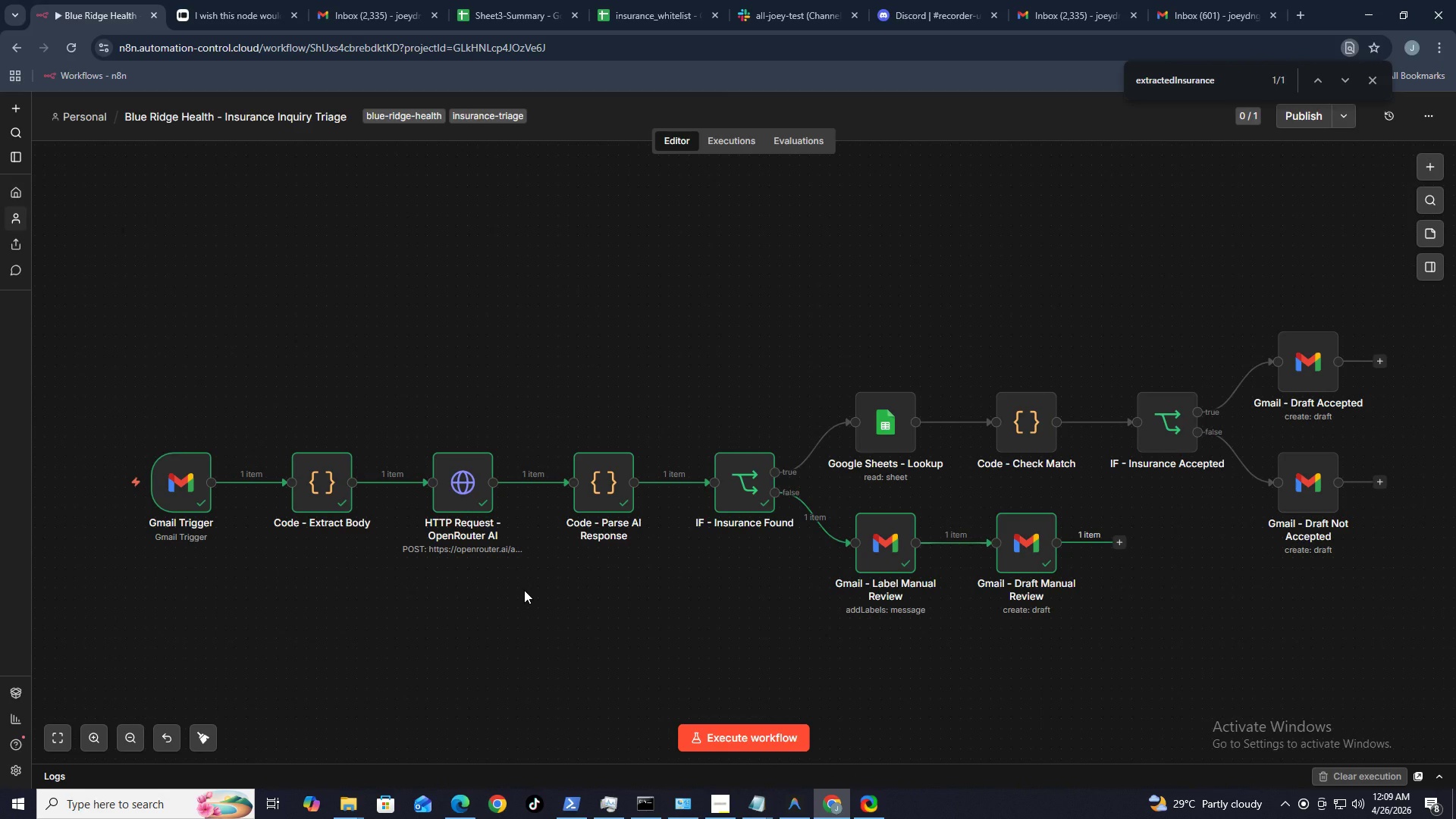 
key(Alt+AltLeft)
 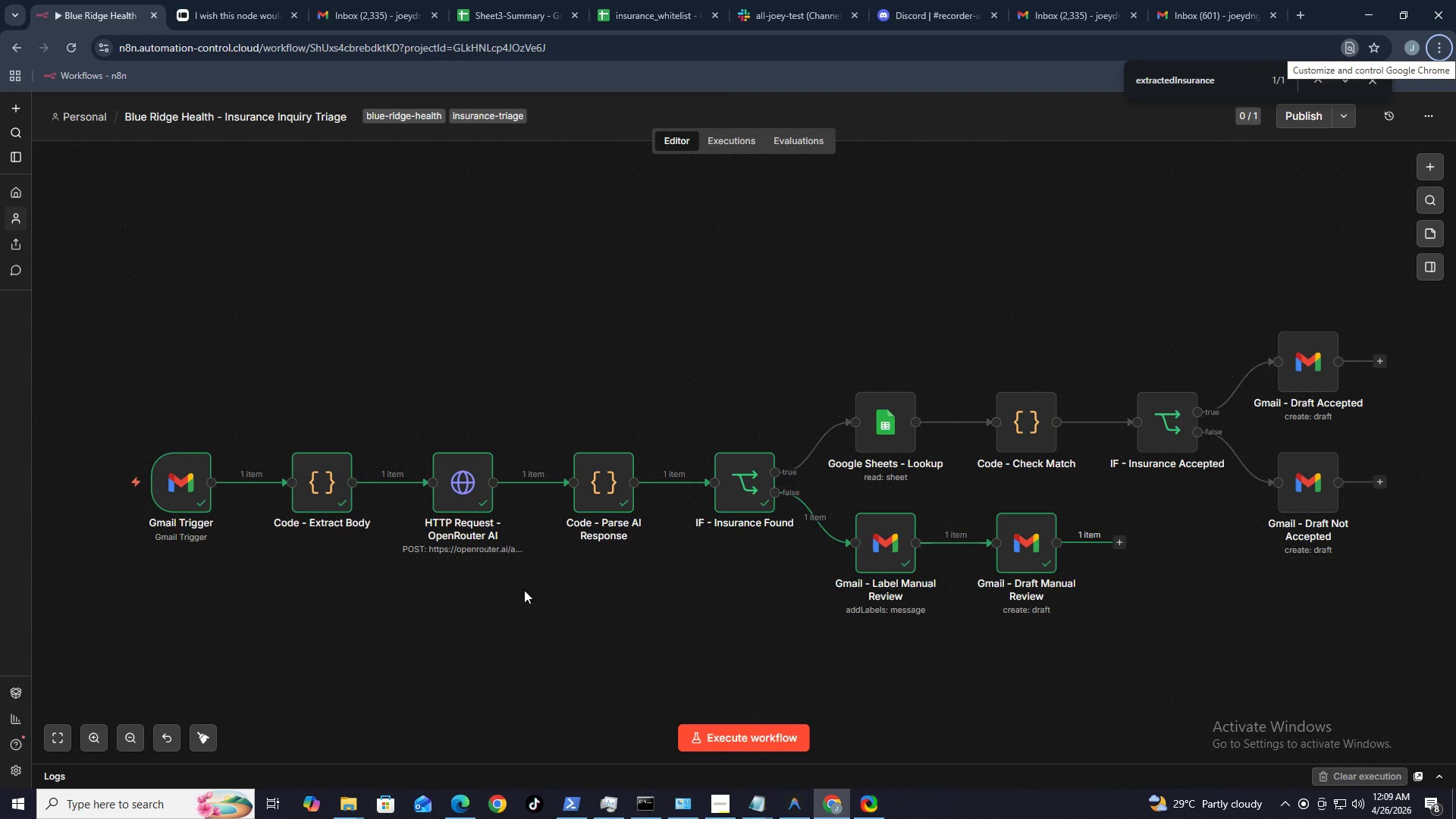 
key(Alt+N)
 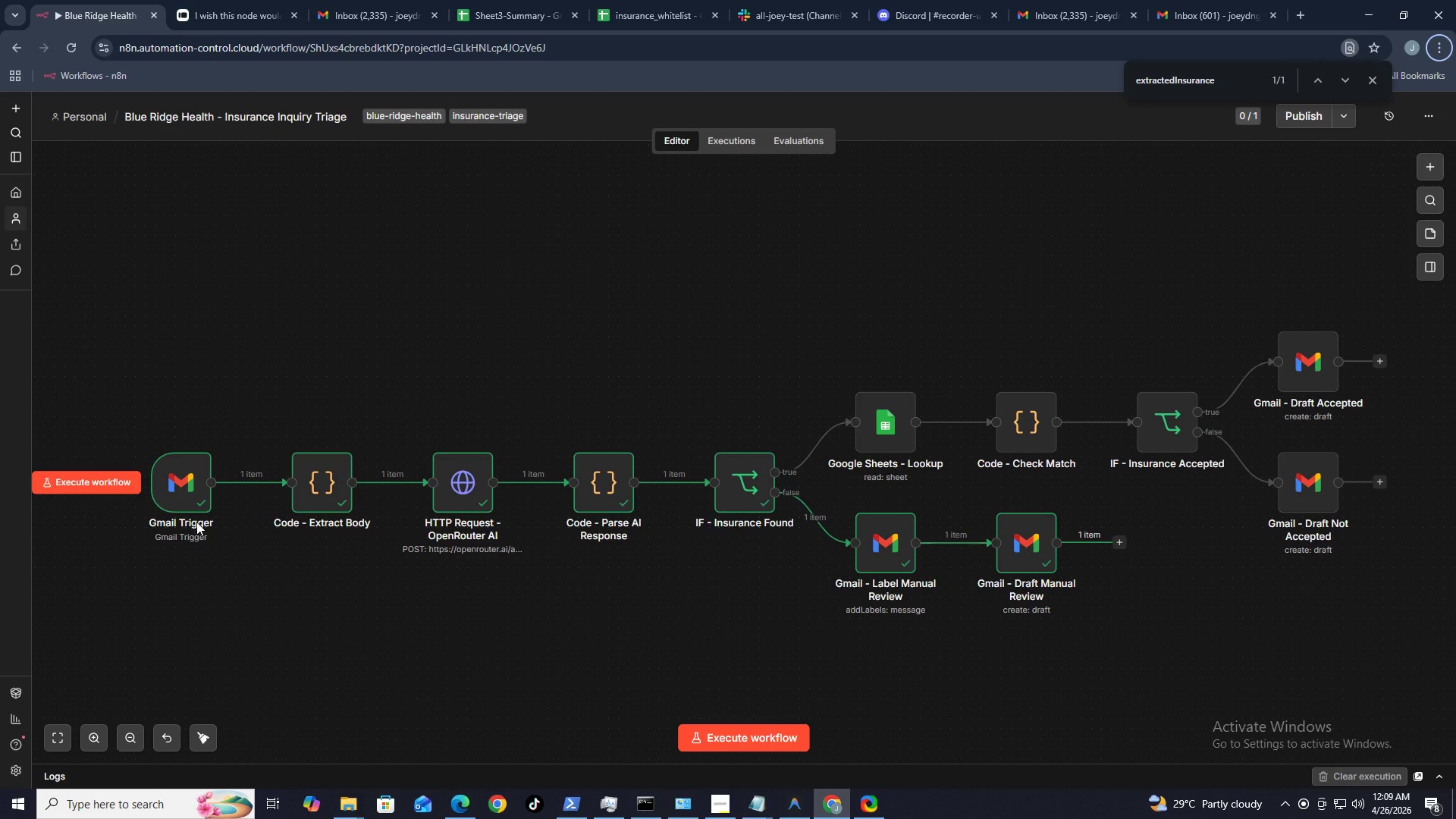 
double_click([196, 505])
 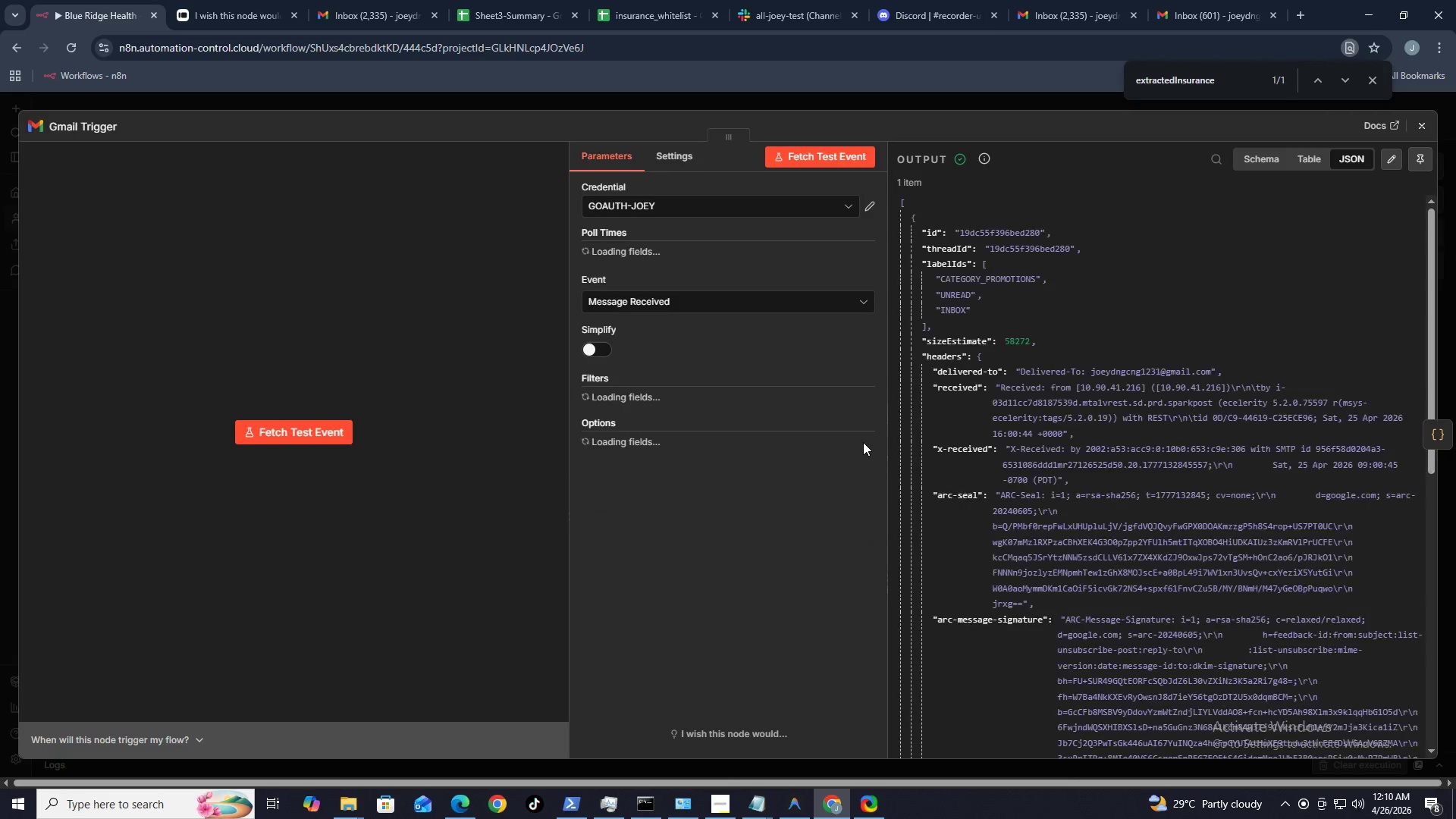 
scroll: coordinate [1078, 453], scroll_direction: down, amount: 18.0
 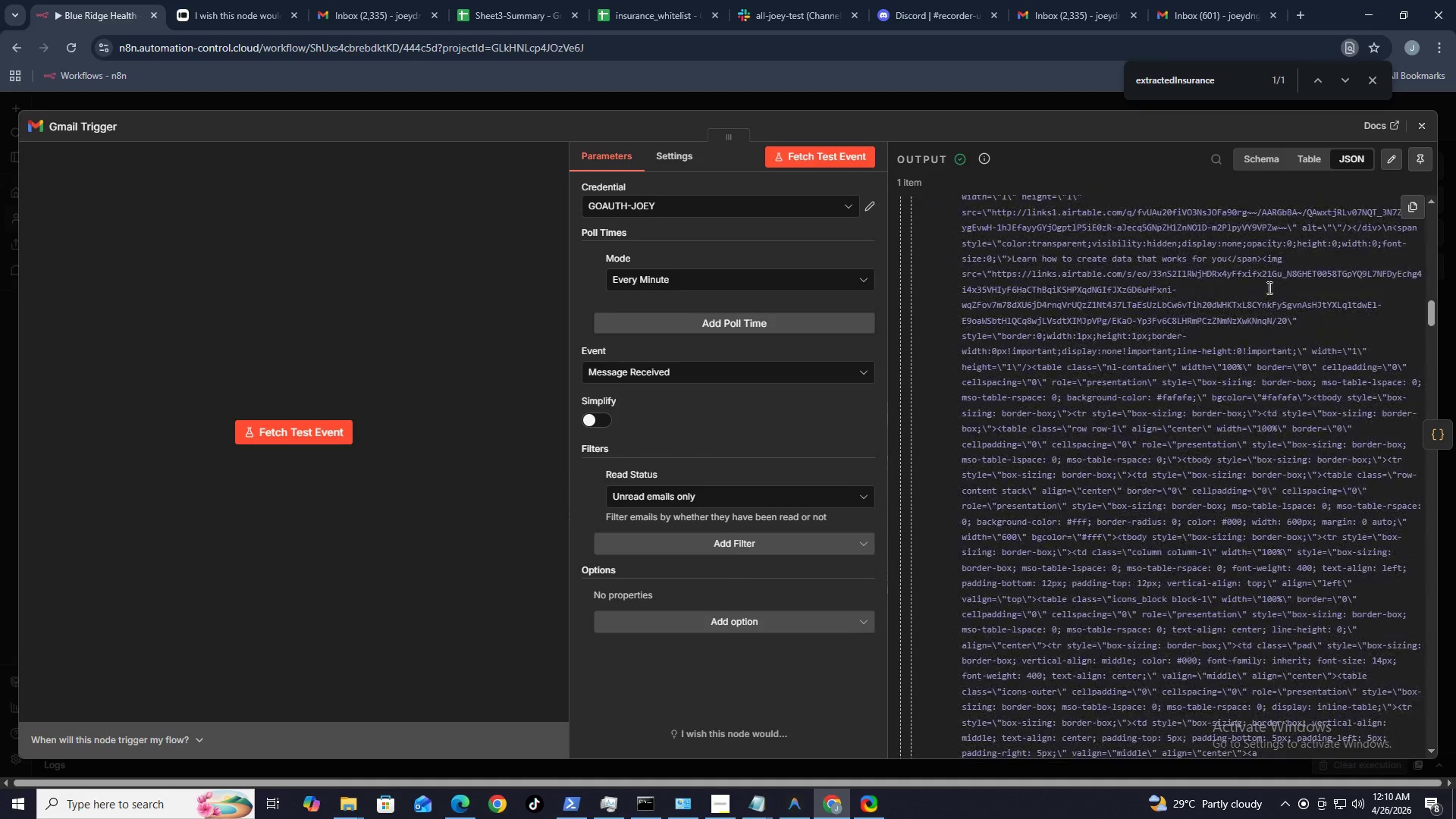 
left_click([1417, 129])
 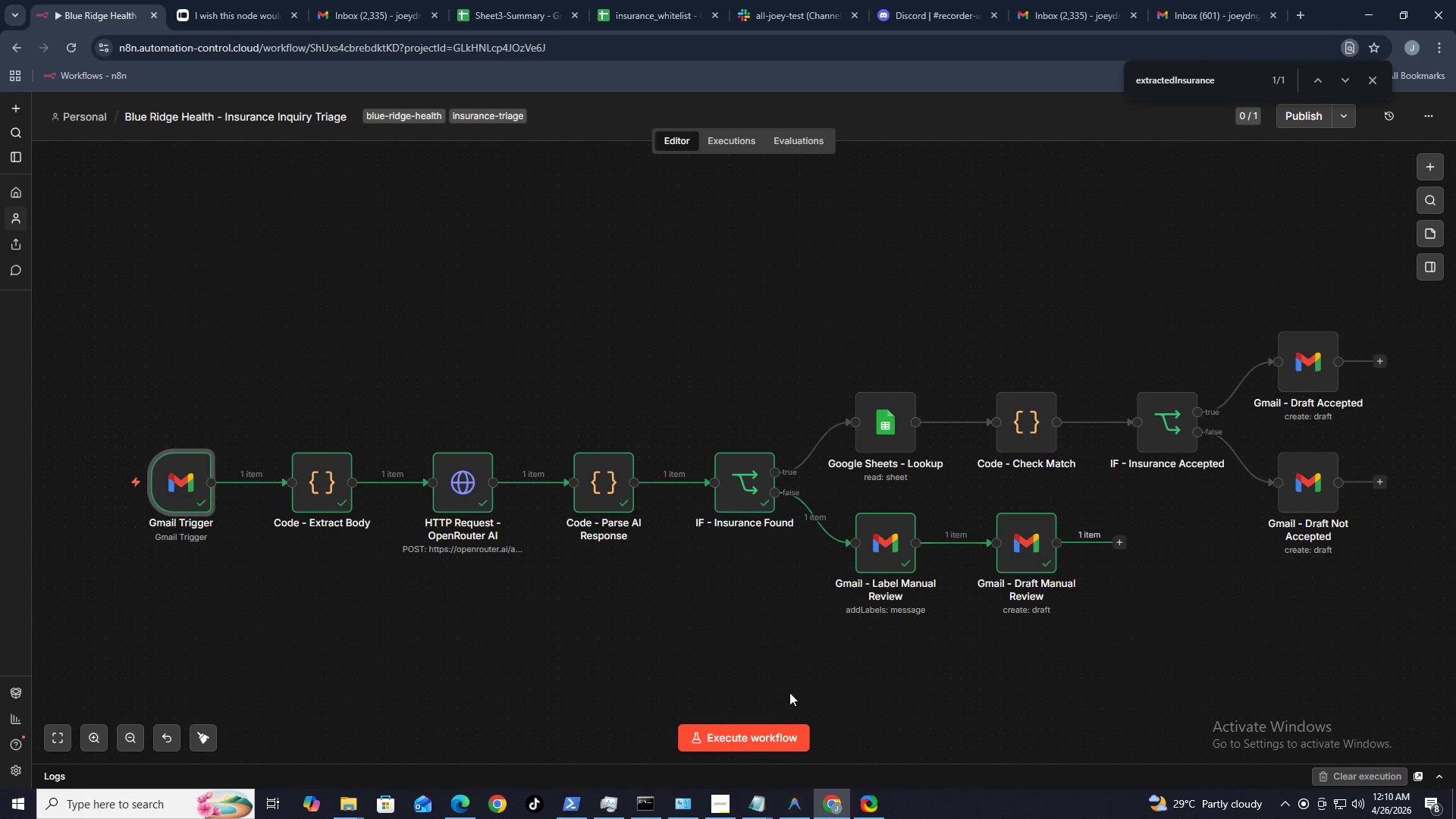 
left_click([789, 804])
 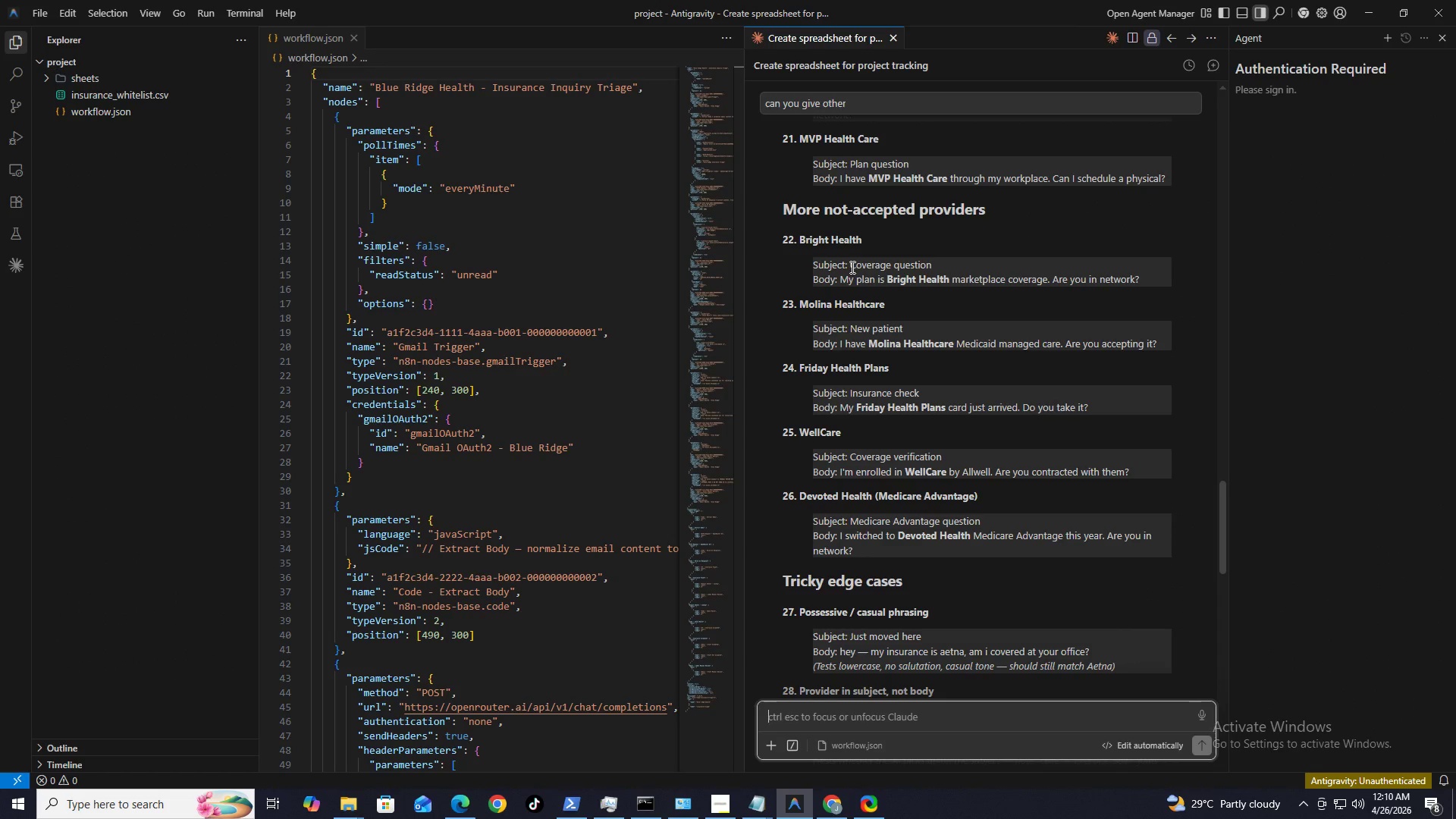 
left_click_drag(start_coordinate=[849, 267], to_coordinate=[949, 267])
 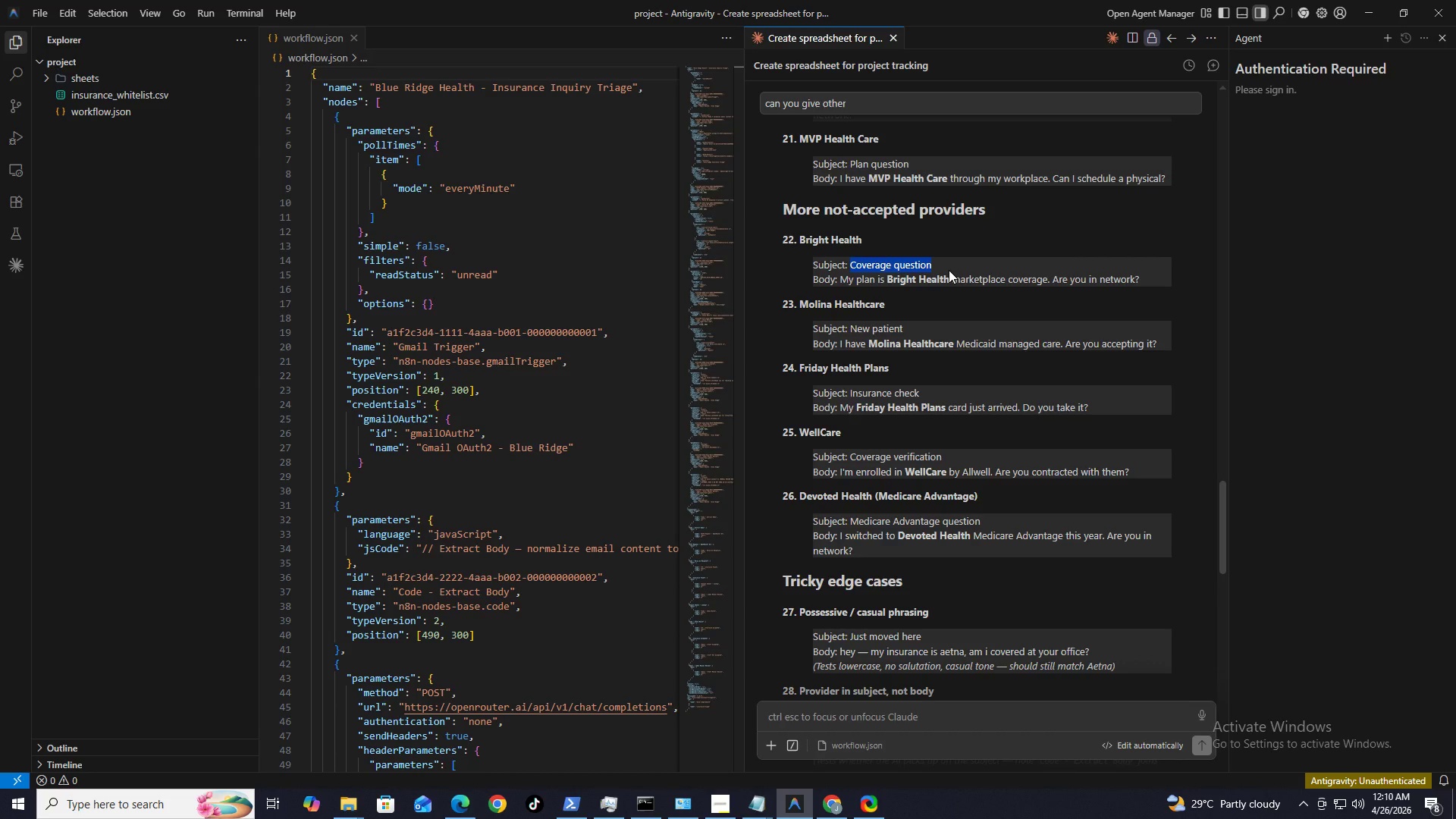 
hold_key(key=ControlLeft, duration=0.53)
 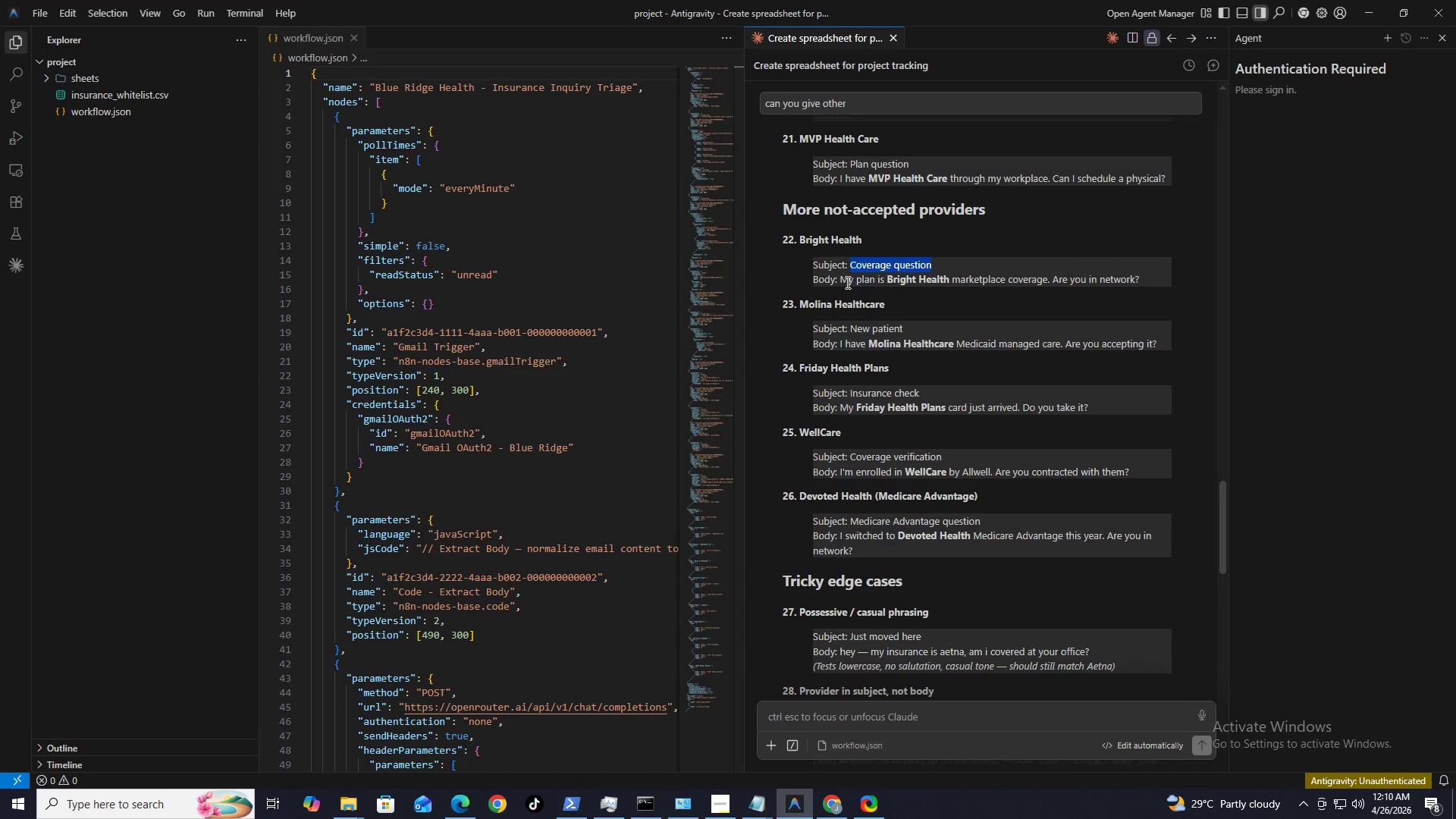 
key(C)
 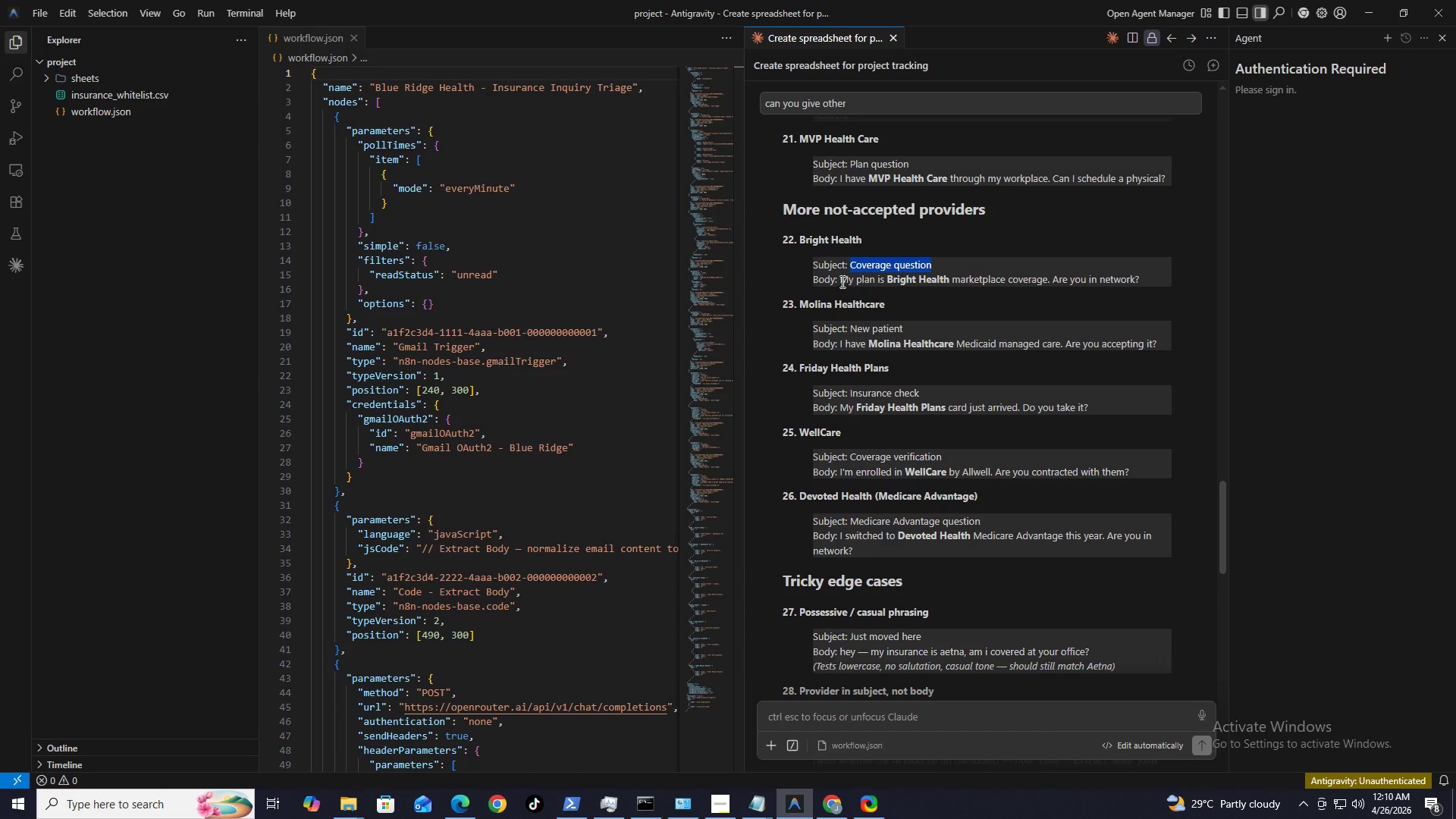 
left_click_drag(start_coordinate=[840, 281], to_coordinate=[1138, 280])
 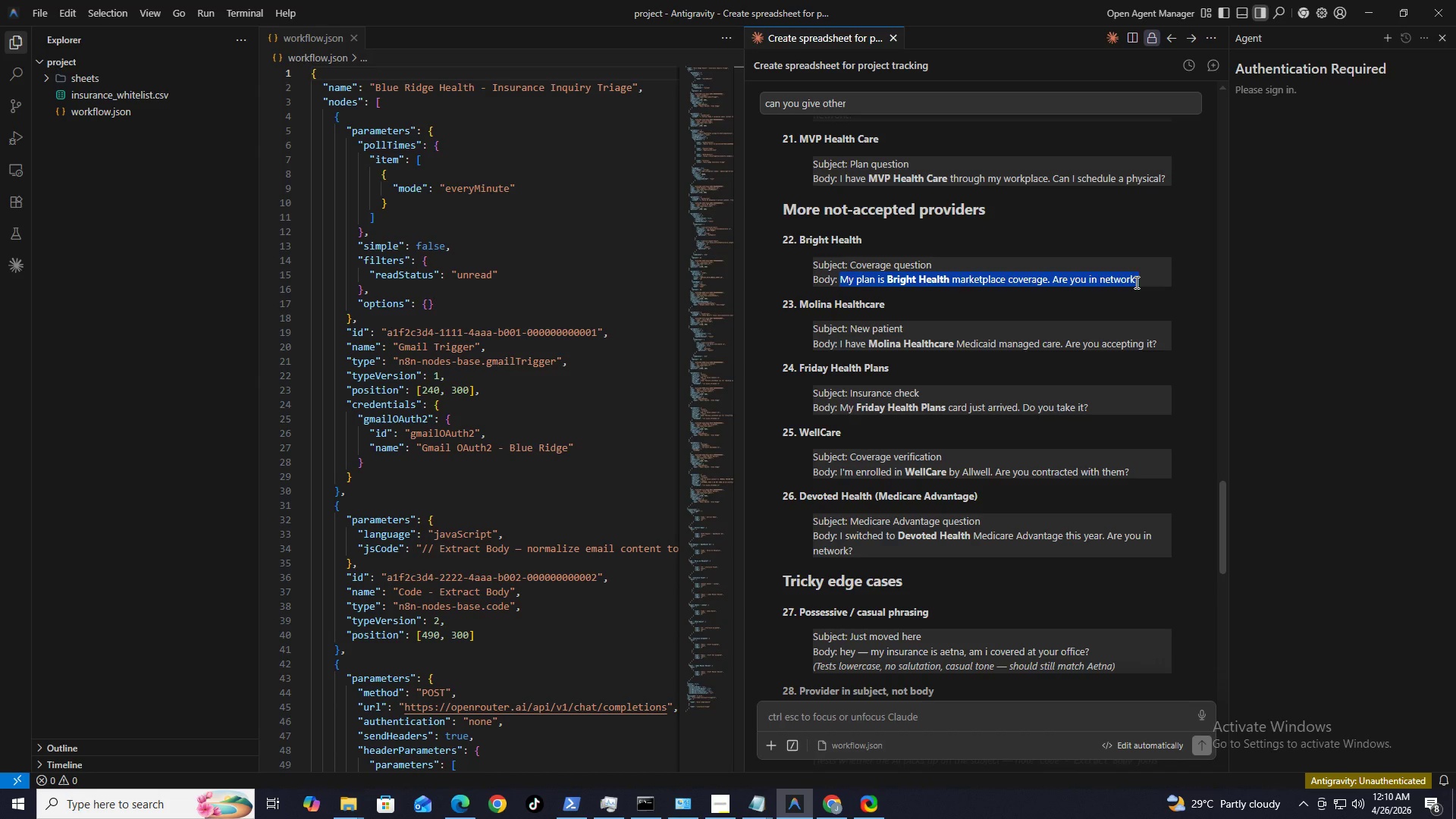 
key(Control+C)
 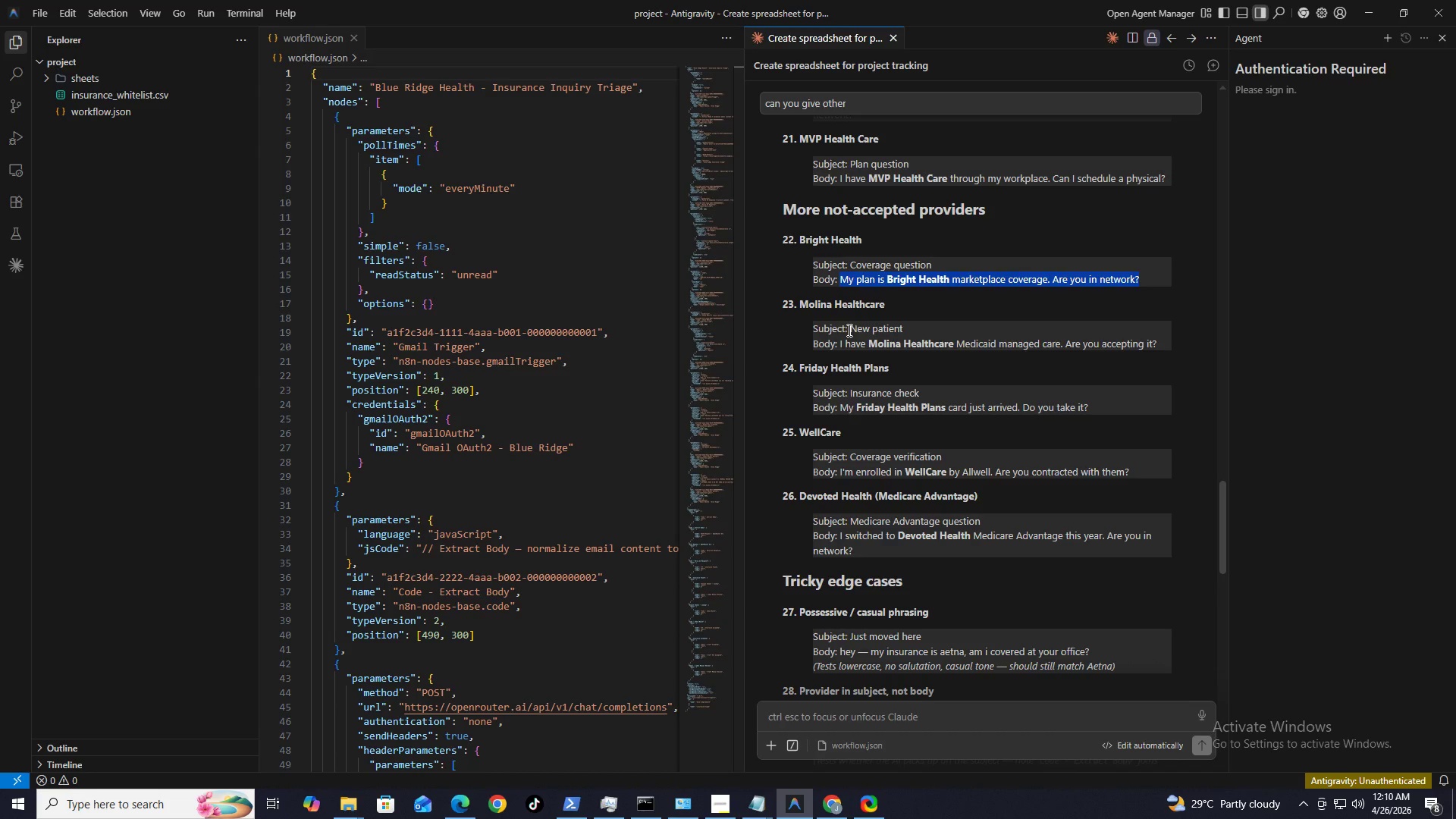 
left_click_drag(start_coordinate=[850, 329], to_coordinate=[939, 327])
 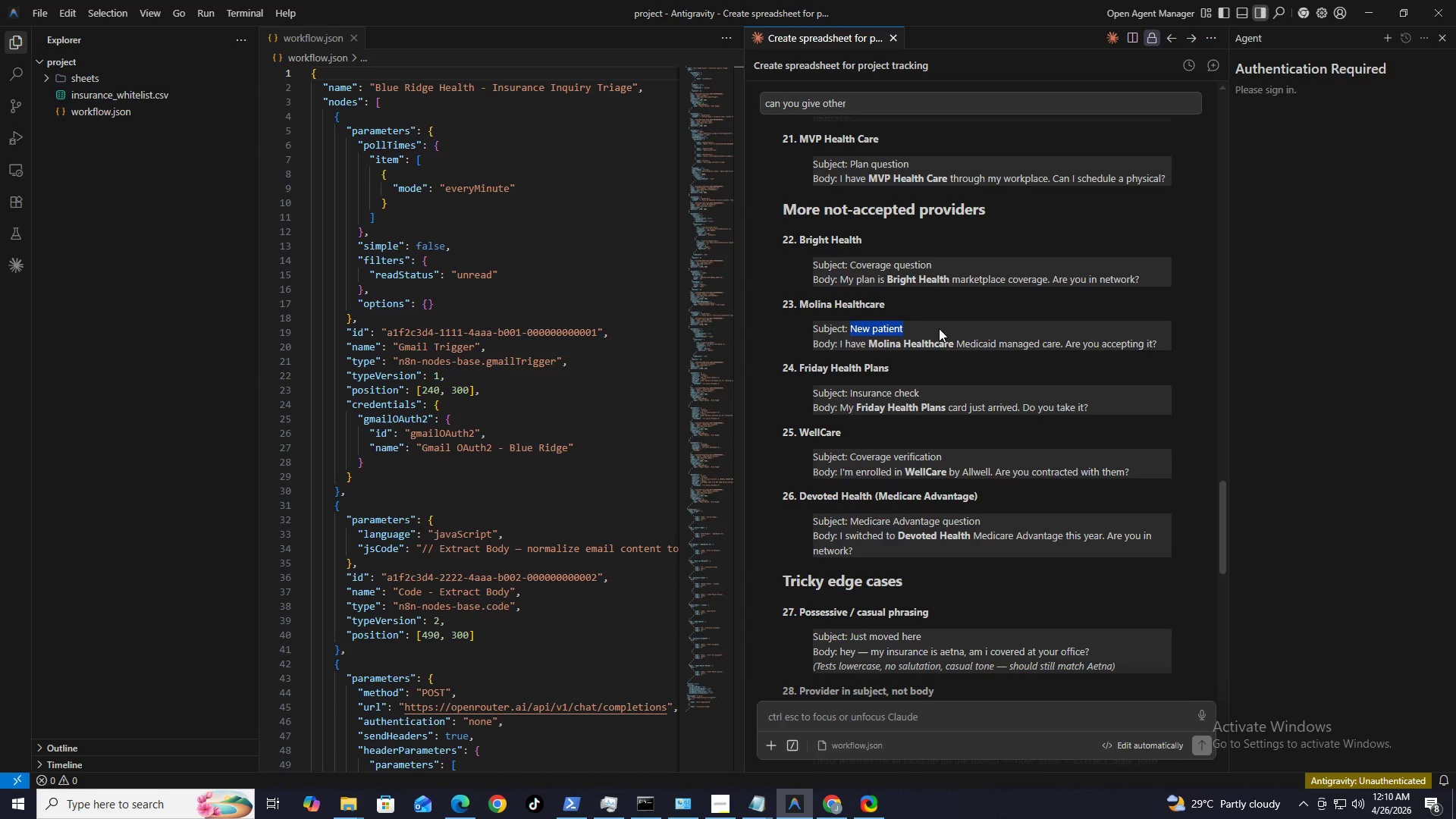 
key(Control+C)
 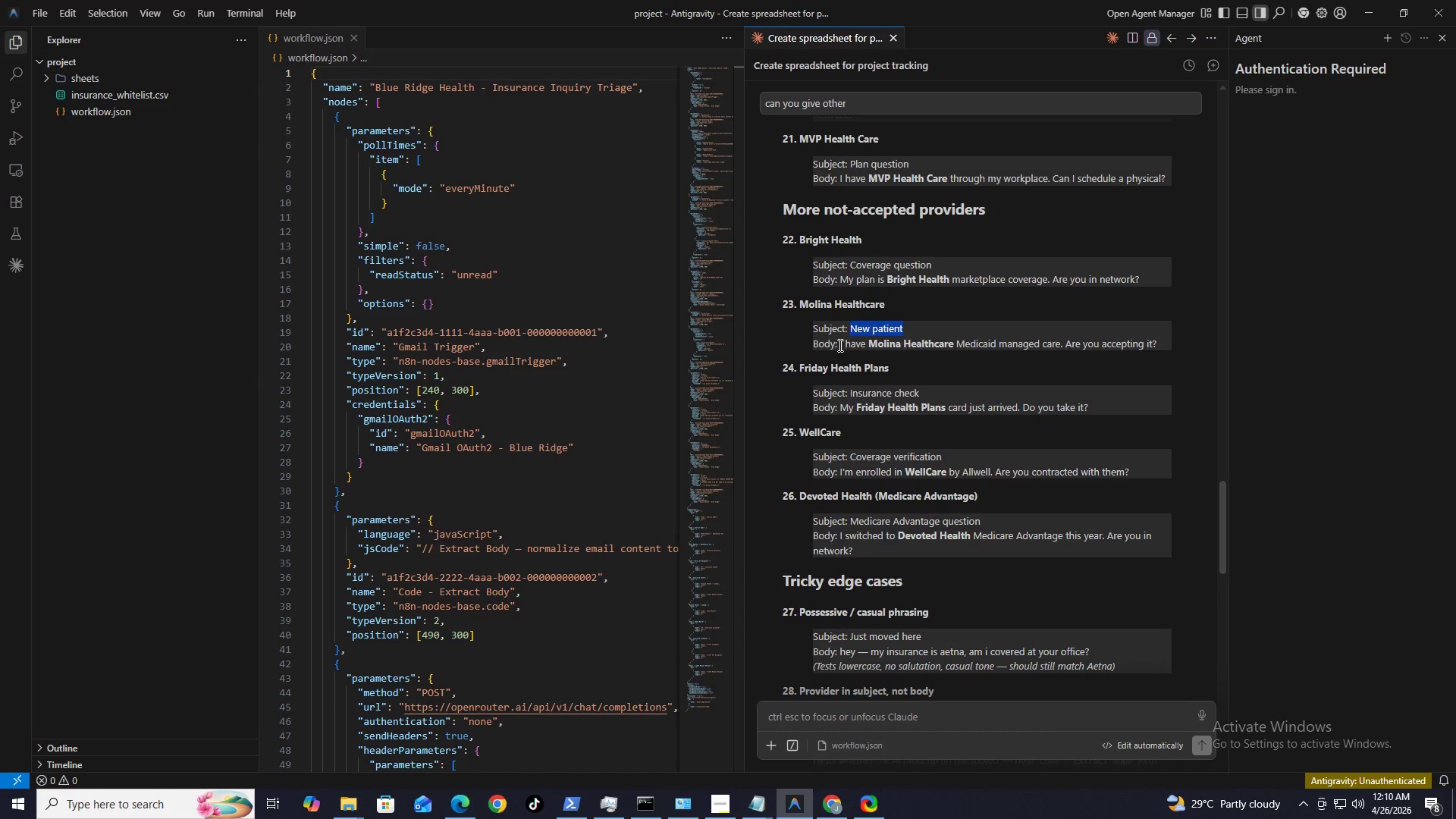 
left_click_drag(start_coordinate=[839, 345], to_coordinate=[1156, 343])
 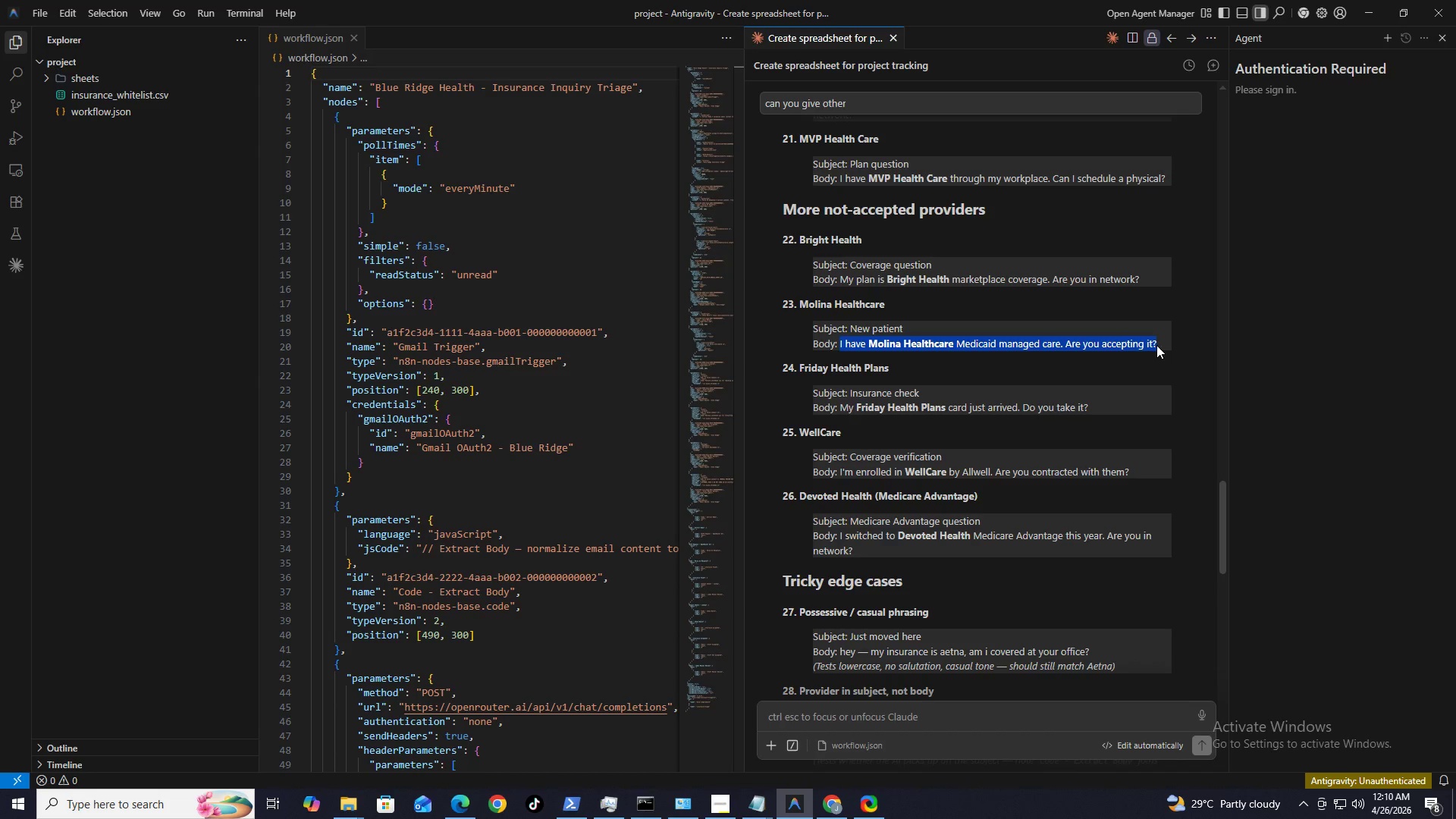 
key(Control+C)
 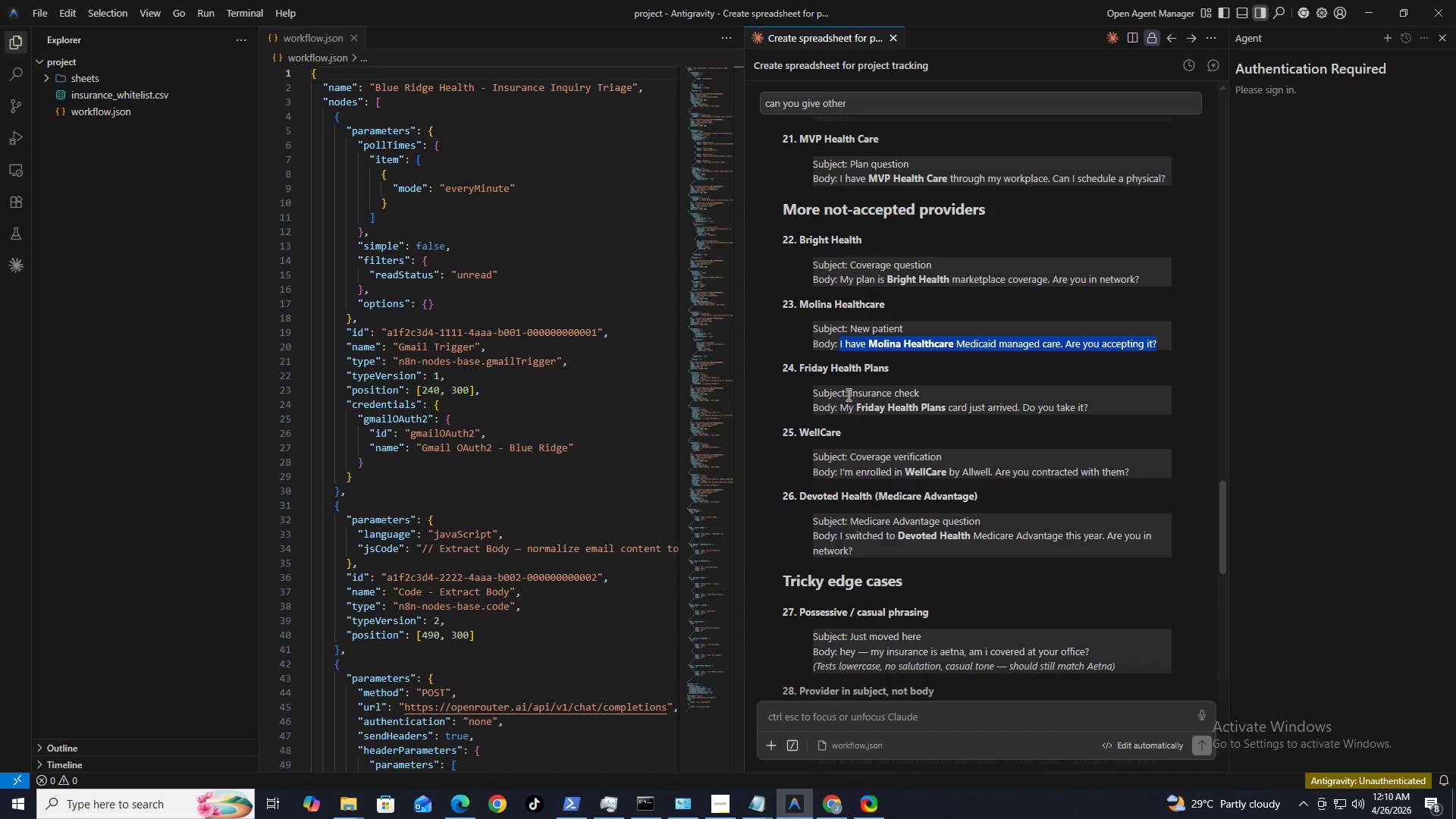 
left_click_drag(start_coordinate=[847, 394], to_coordinate=[971, 385])
 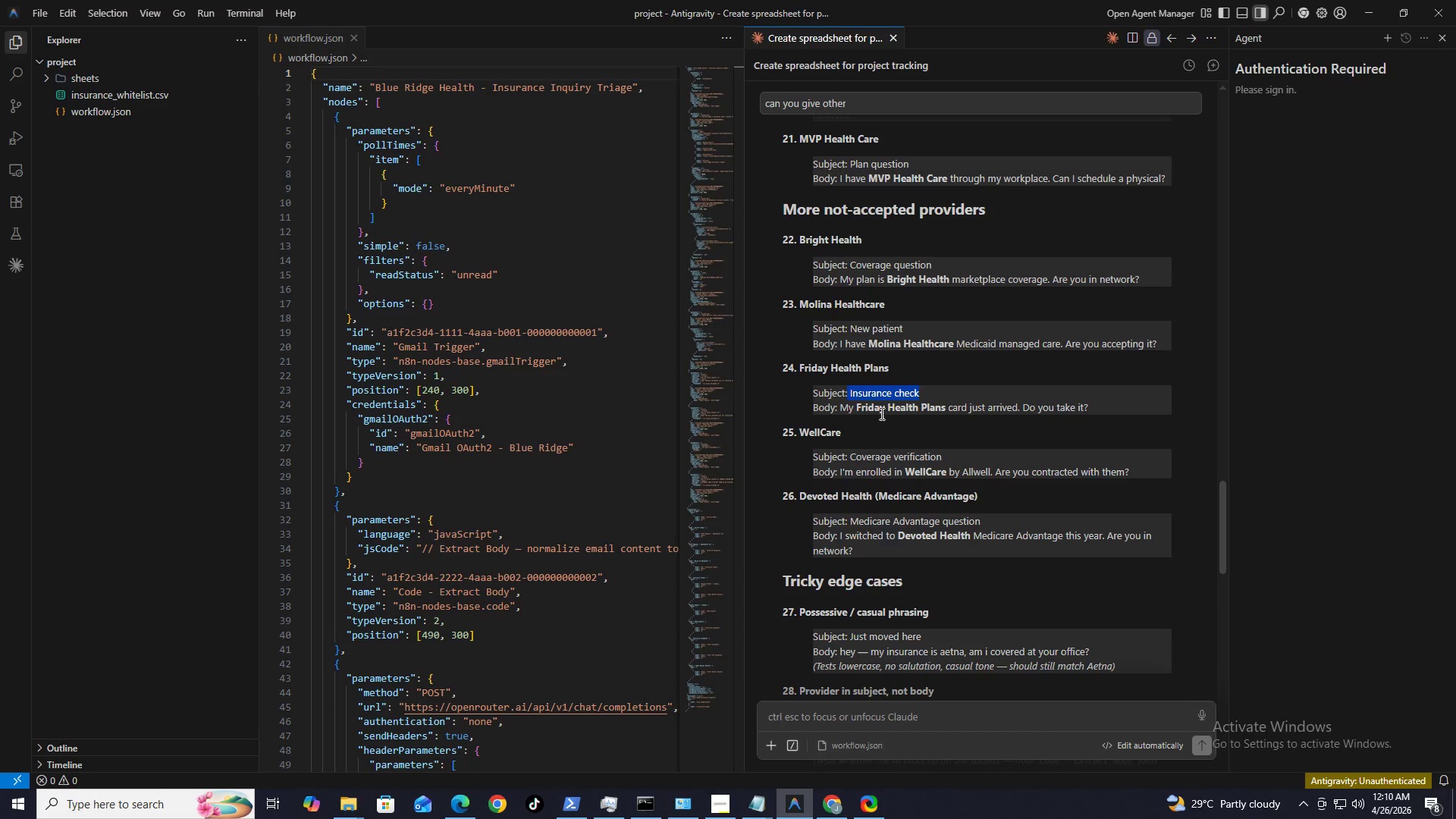 
key(Control+C)
 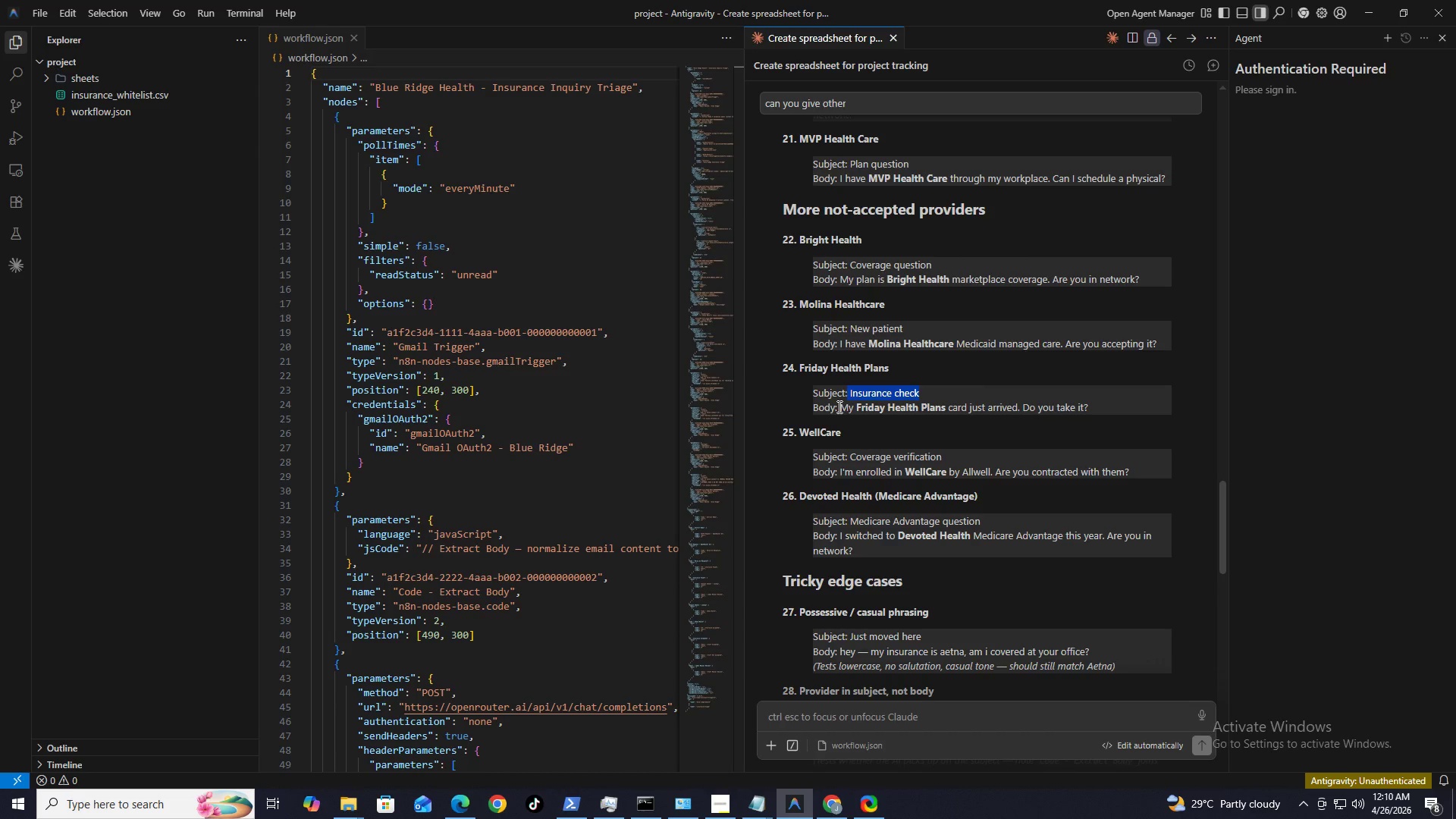 
left_click_drag(start_coordinate=[837, 406], to_coordinate=[1109, 406])
 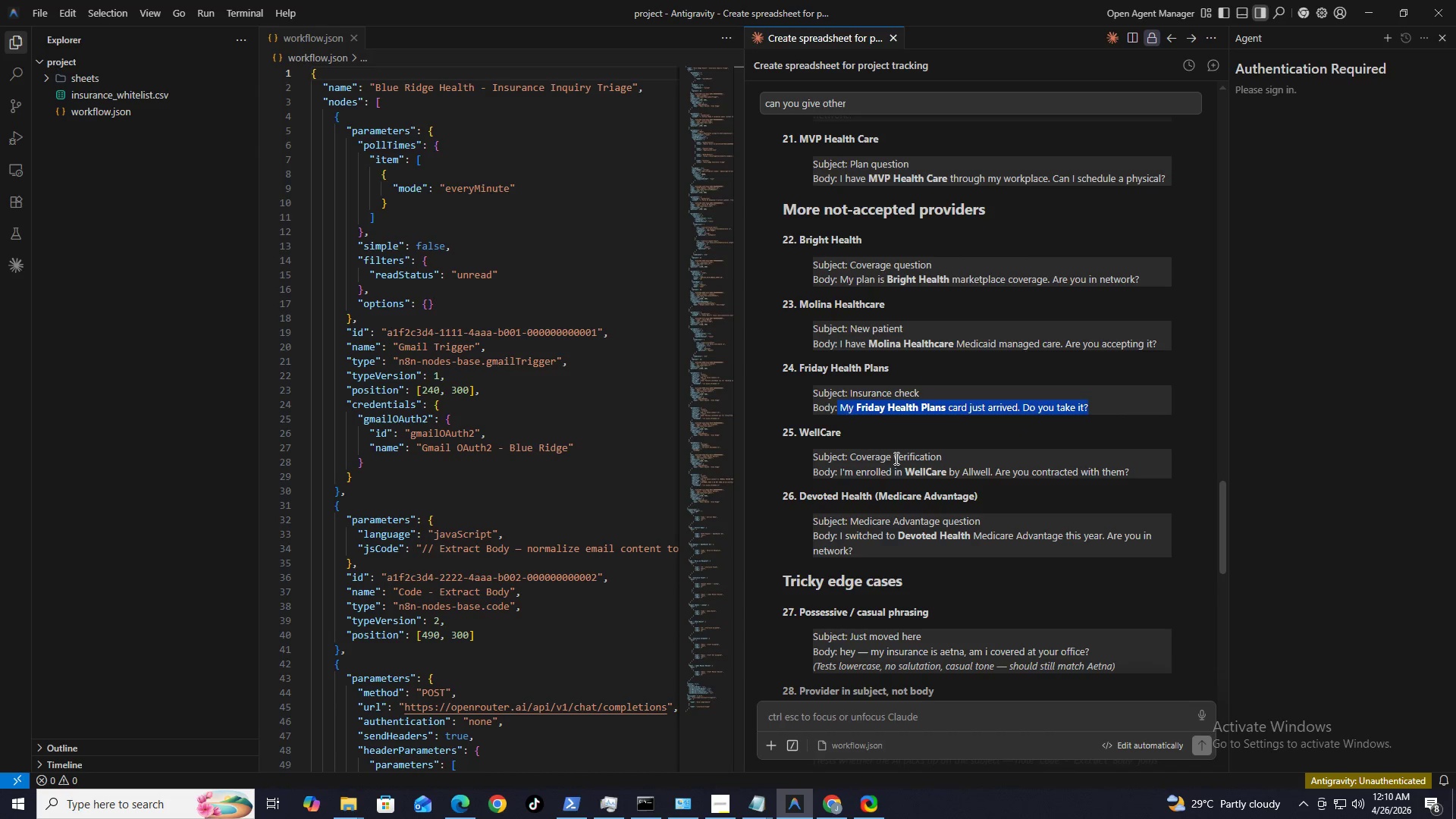 
key(Control+C)
 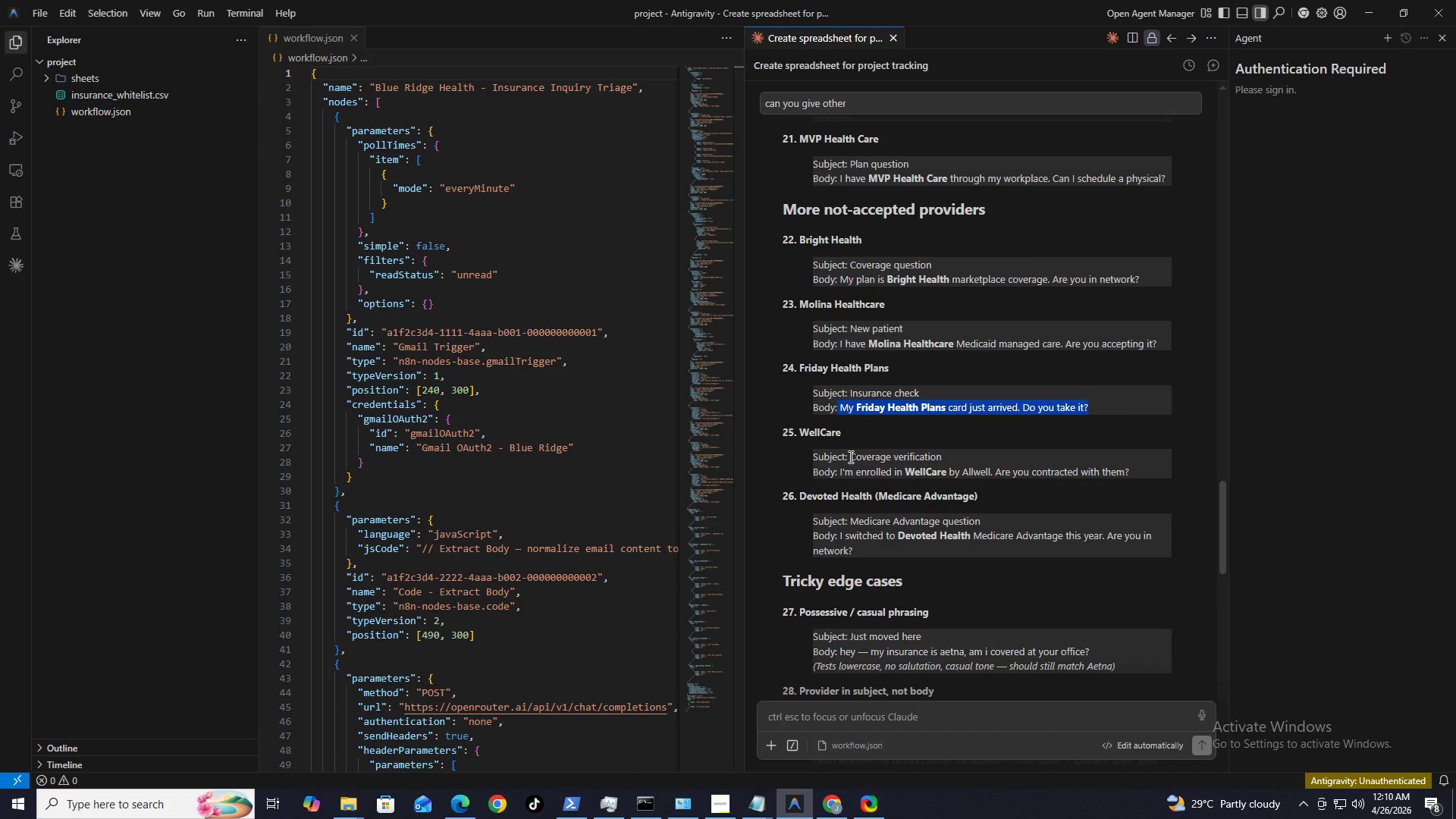 
left_click_drag(start_coordinate=[848, 457], to_coordinate=[1004, 457])
 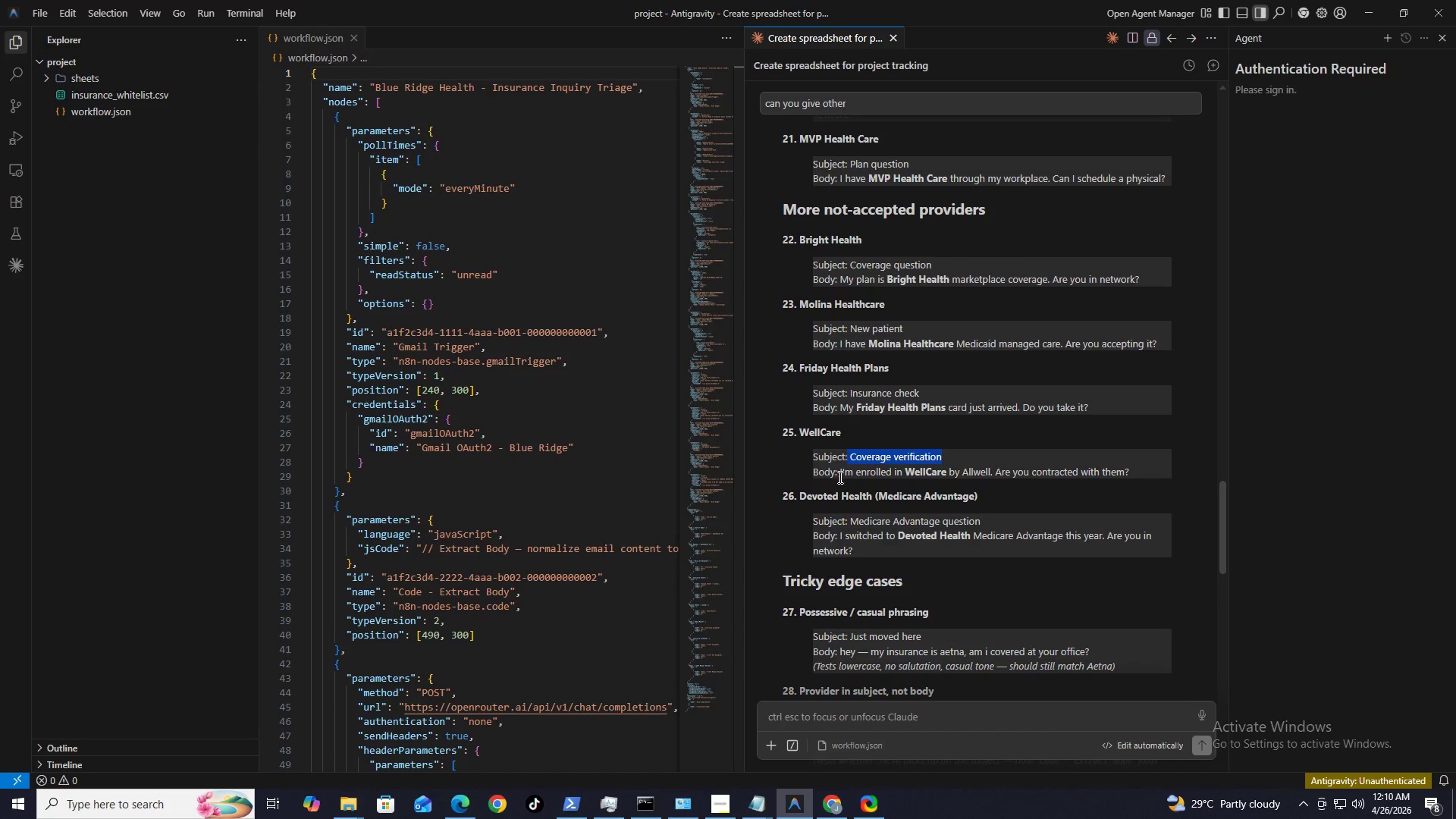 
key(Control+C)
 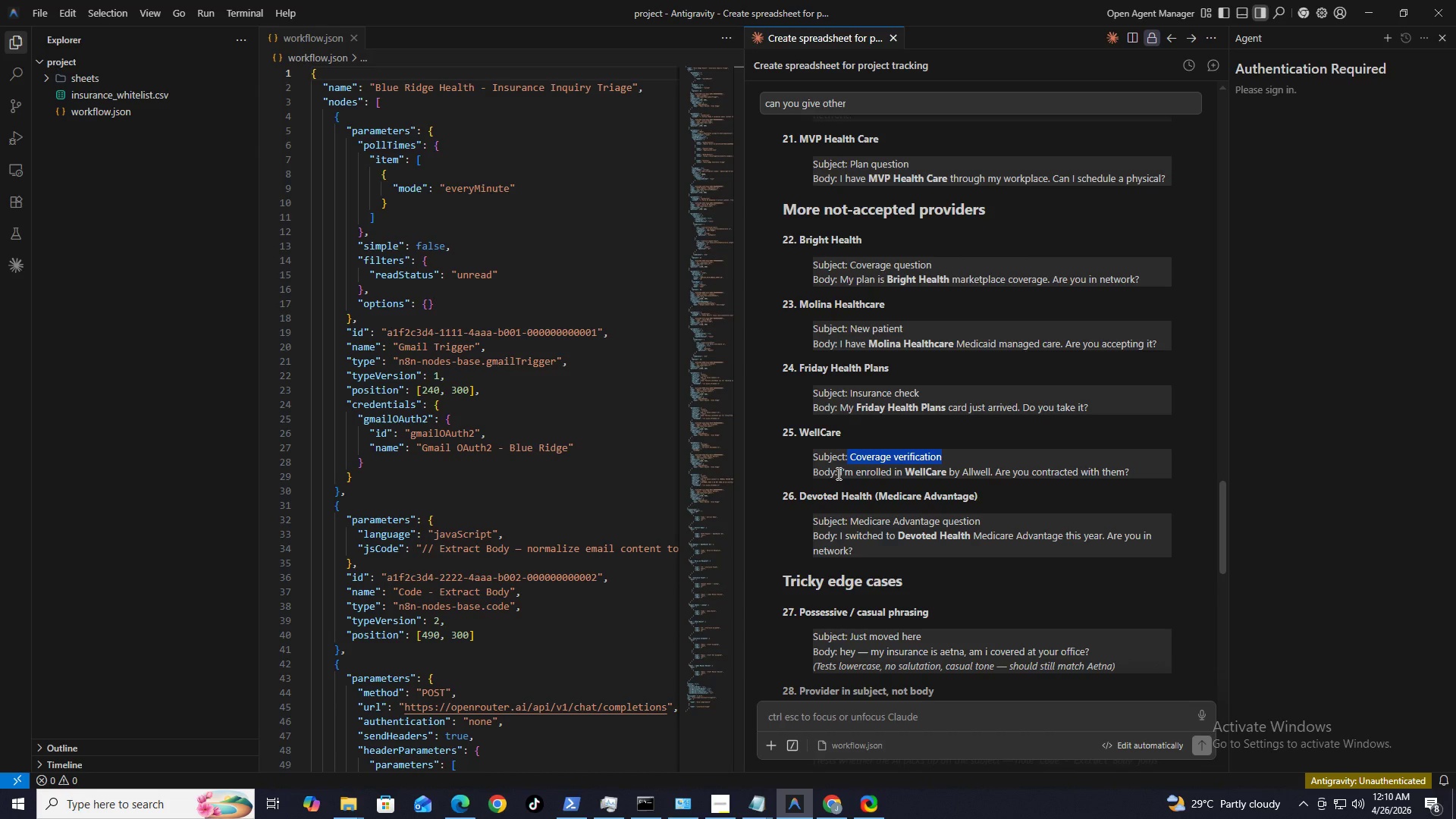 
left_click_drag(start_coordinate=[837, 473], to_coordinate=[1133, 472])
 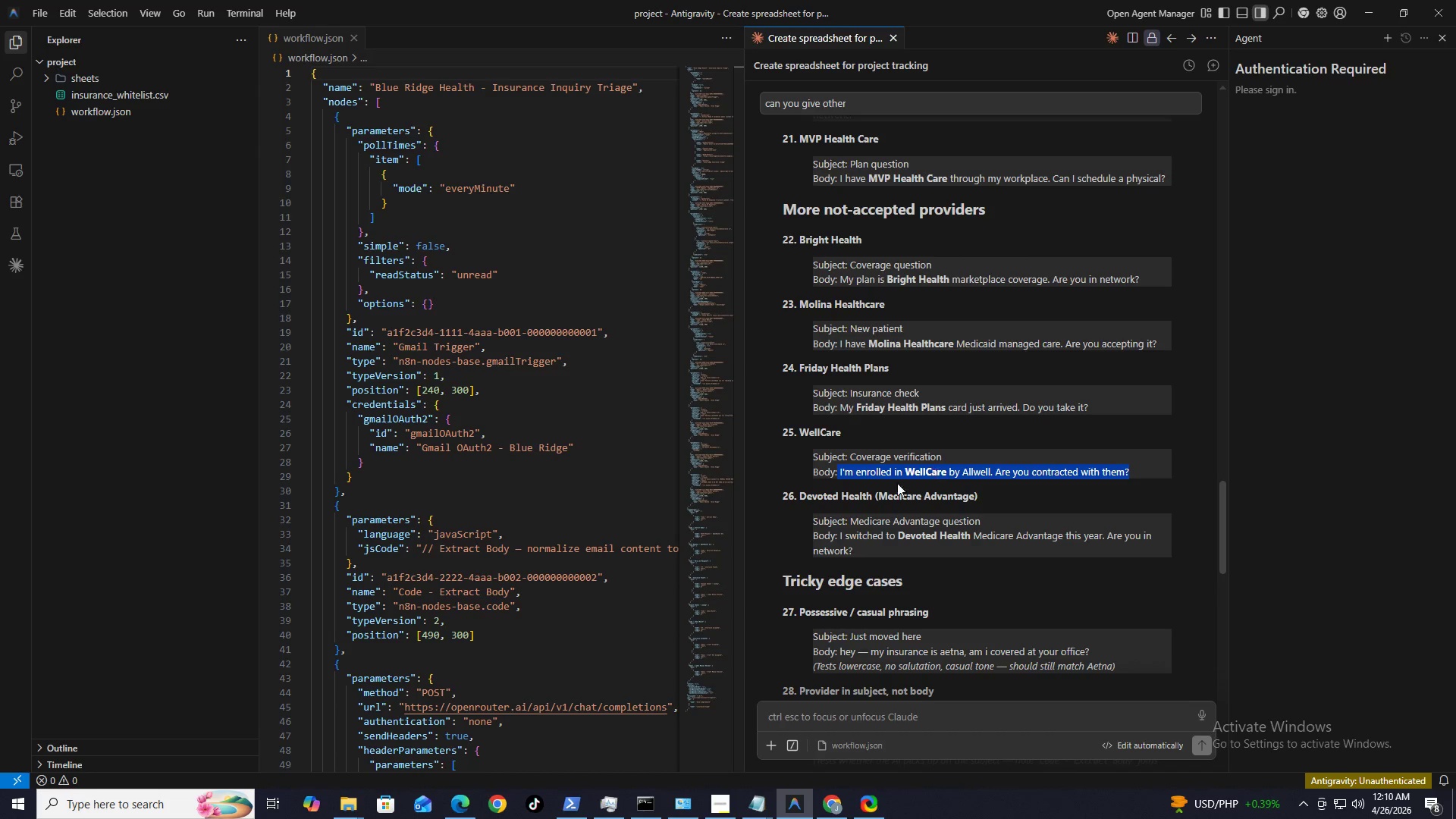 
hold_key(key=ControlLeft, duration=0.64)
 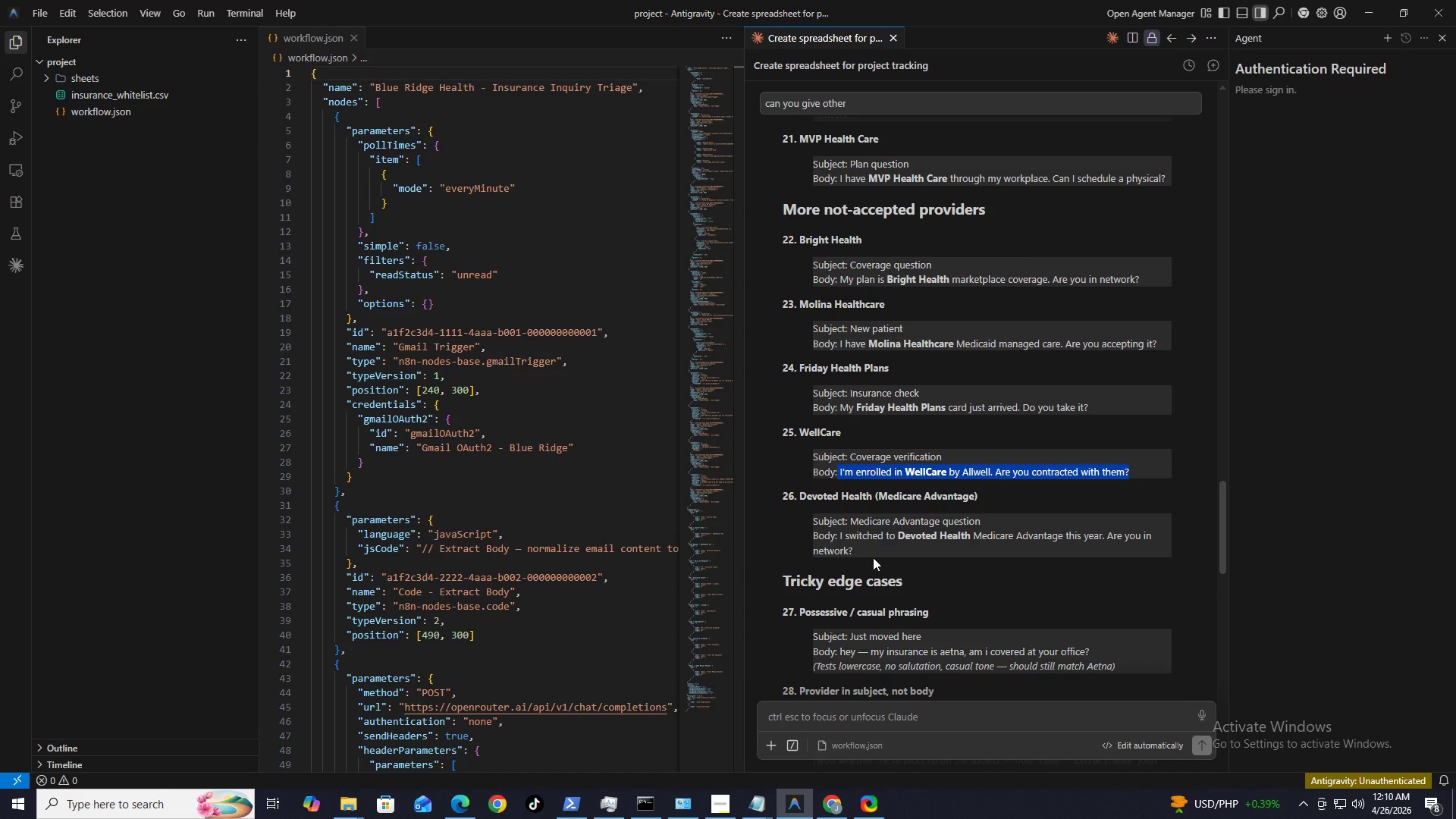 
key(C)
 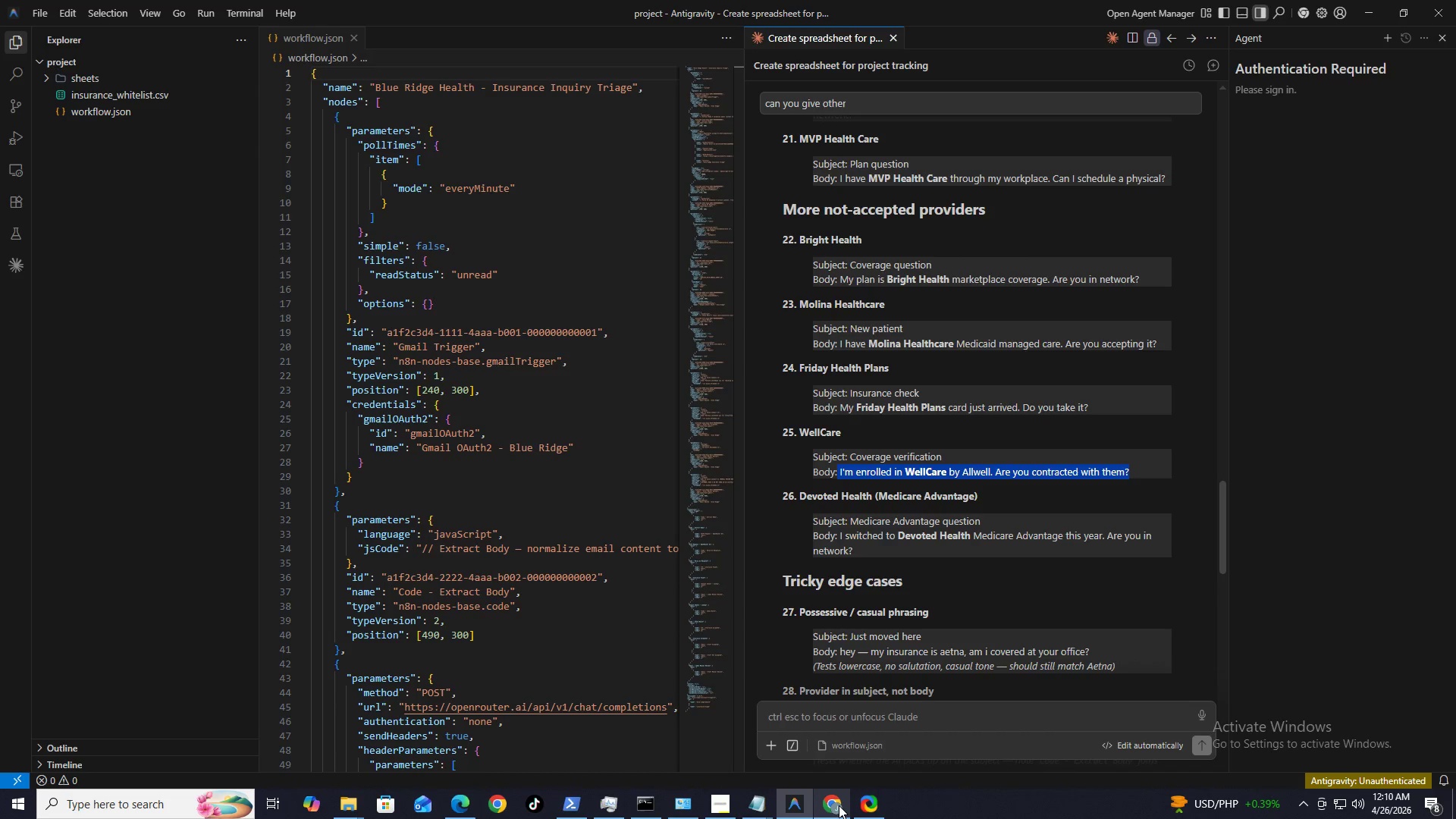 
left_click([838, 805])
 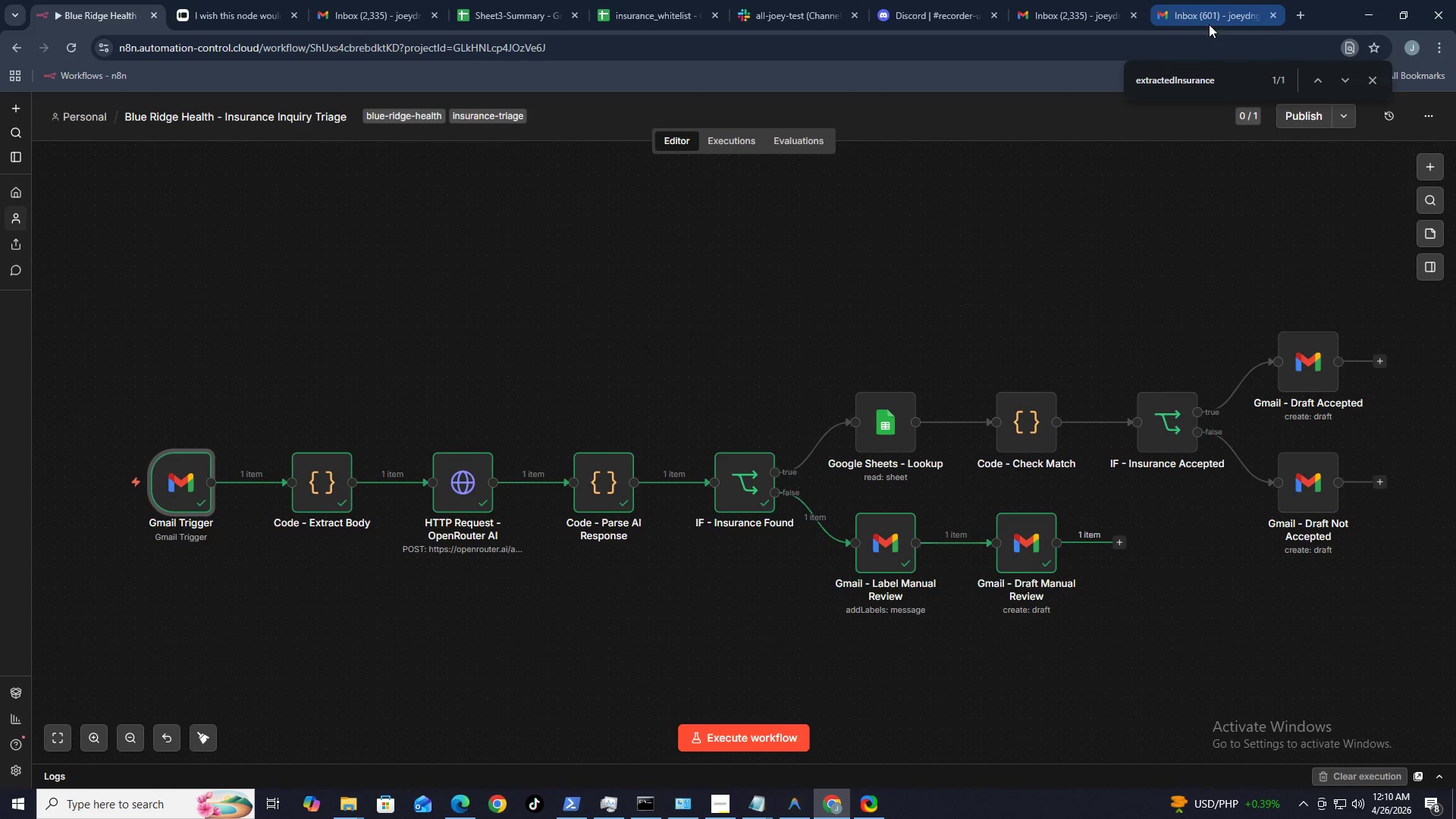 
mouse_move([836, 765])
 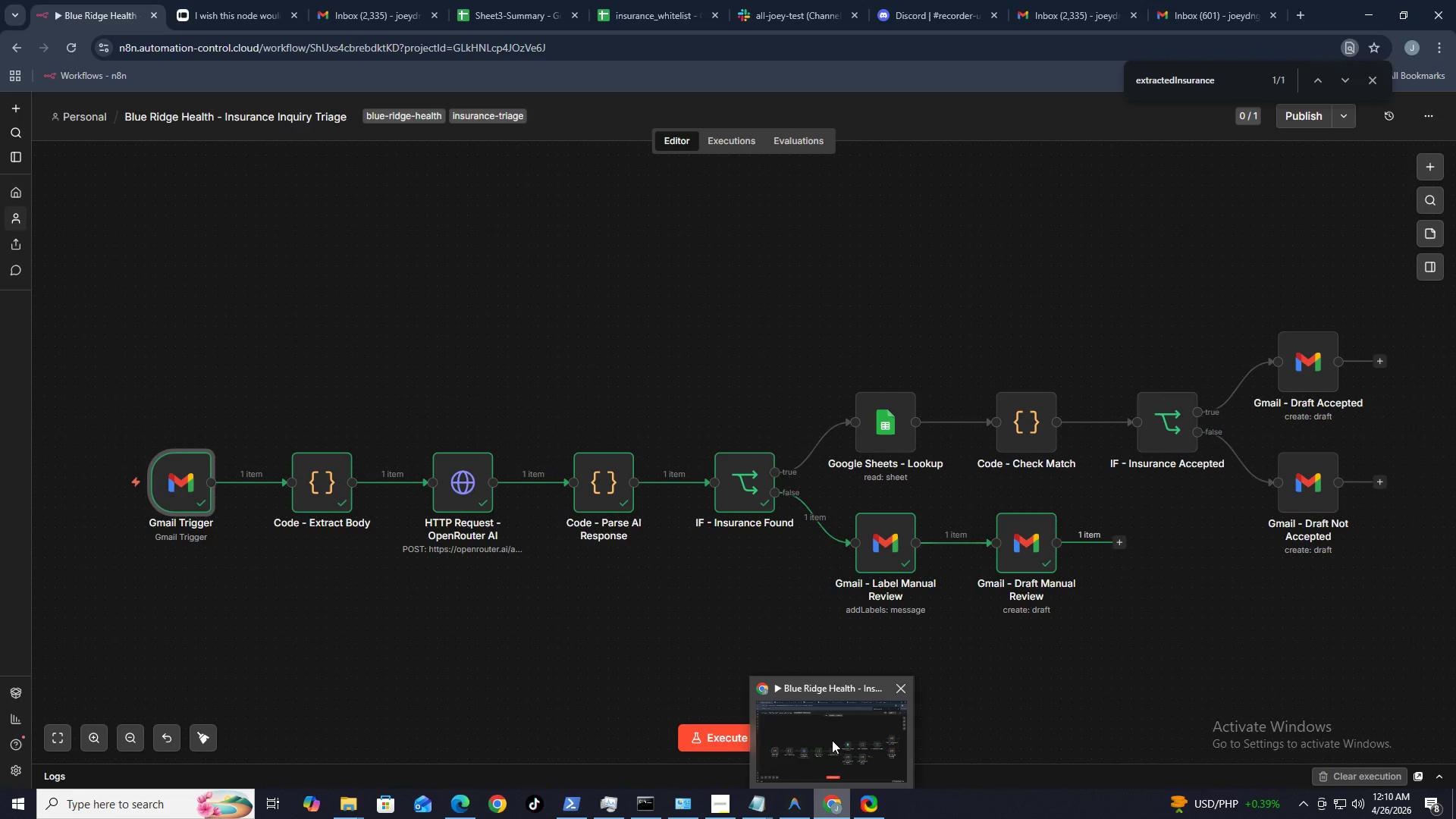 
left_click([832, 740])
 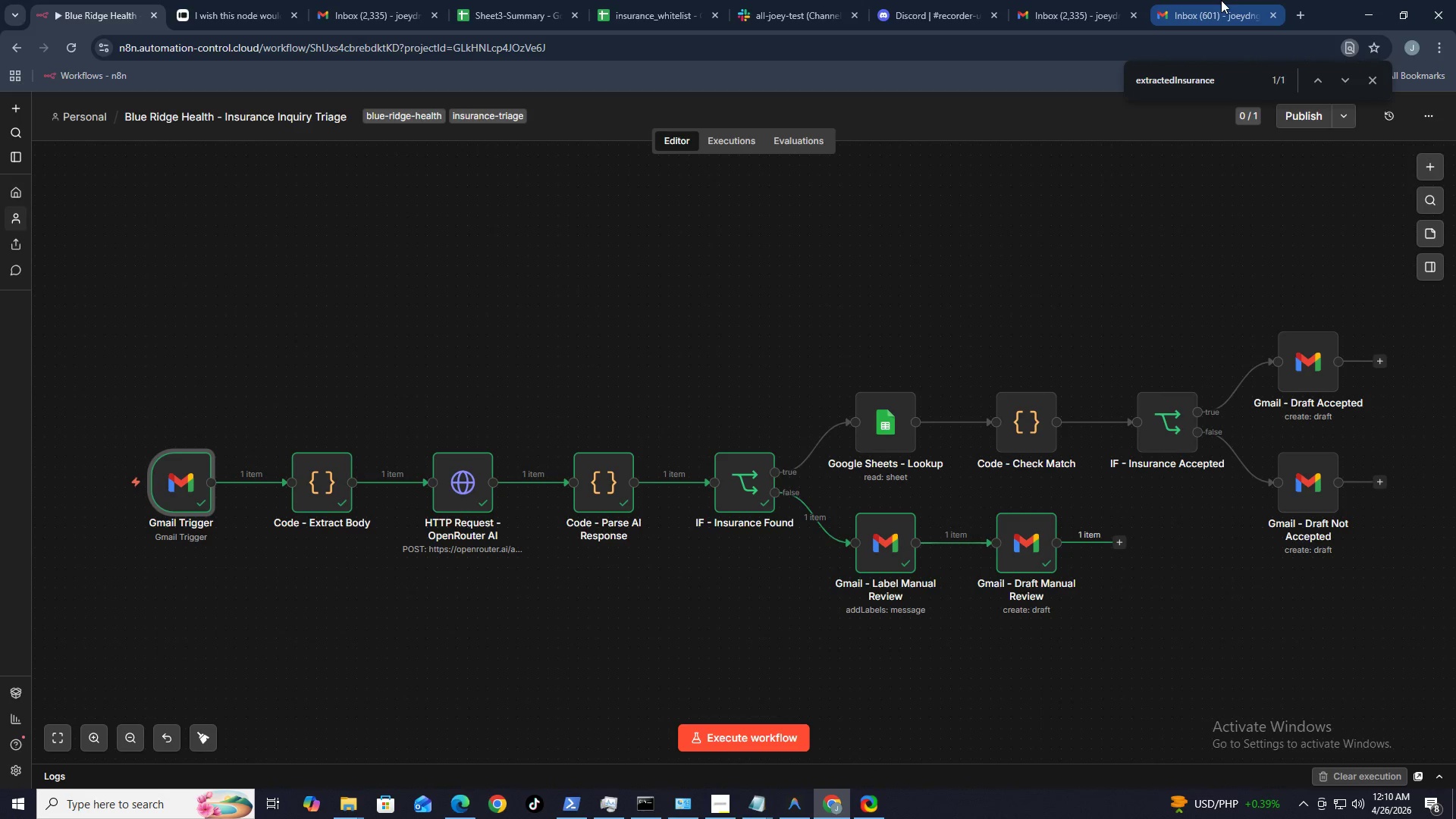 
left_click([1221, 0])
 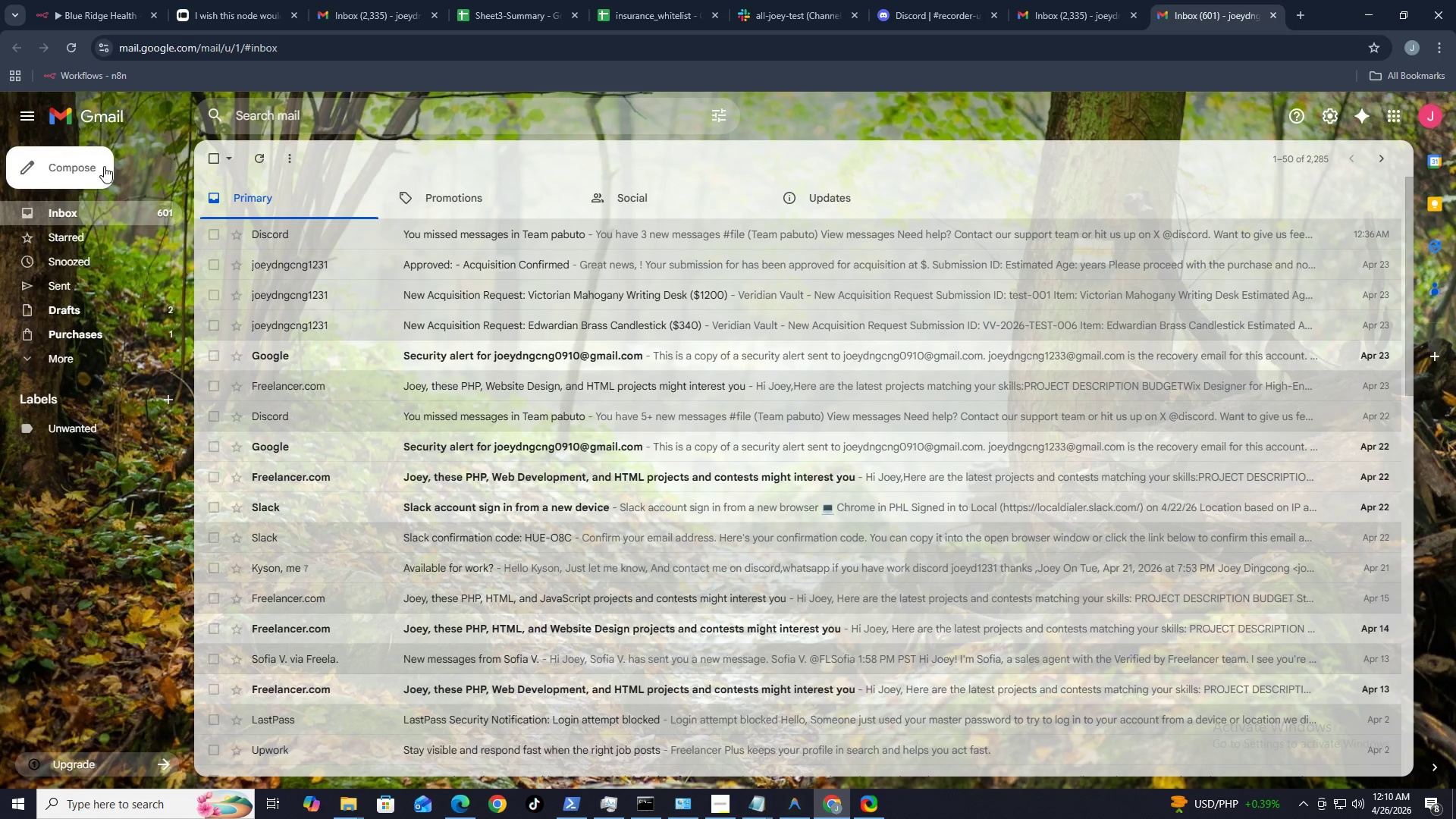 
left_click([82, 170])
 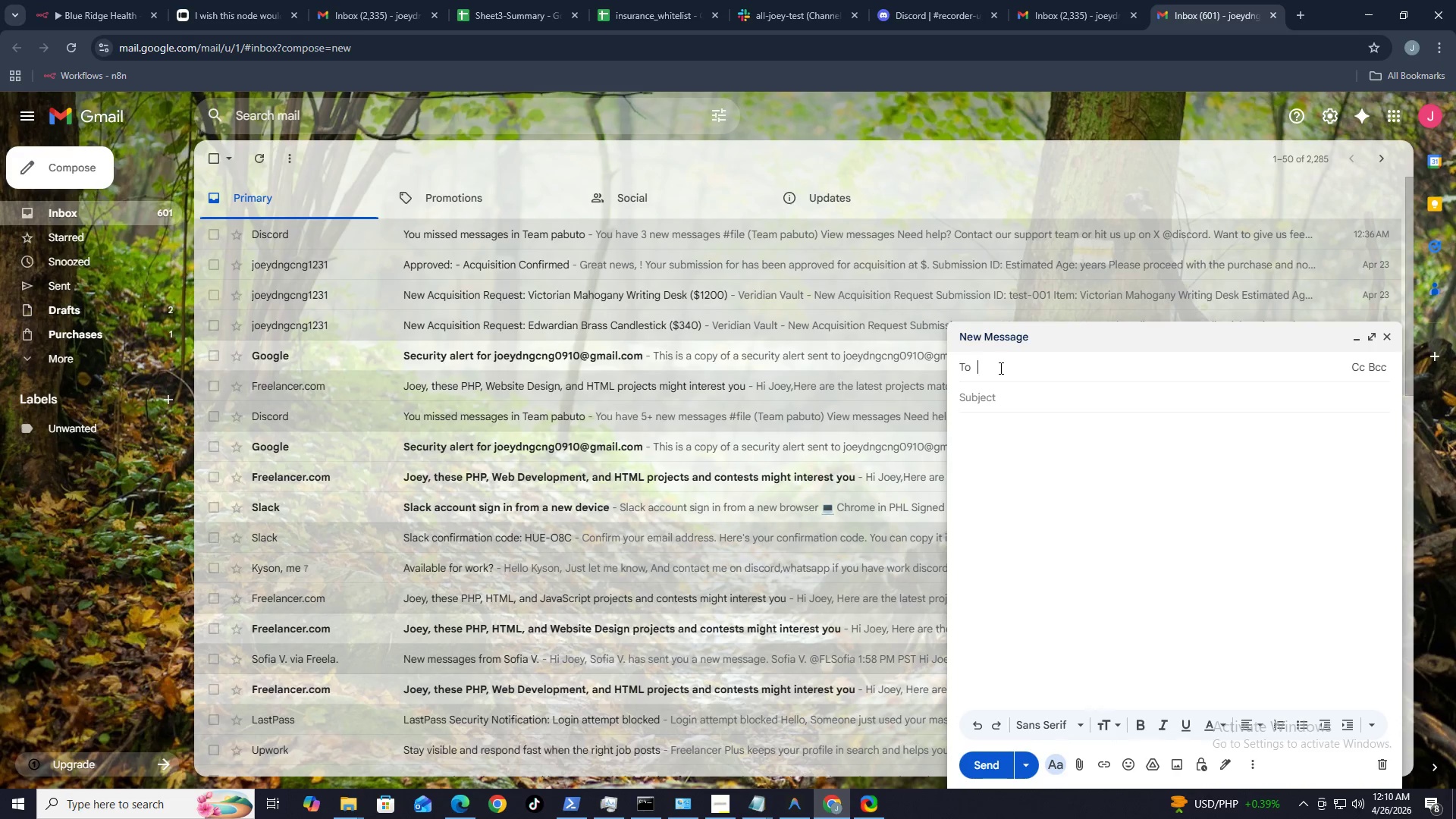 
left_click([999, 368])
 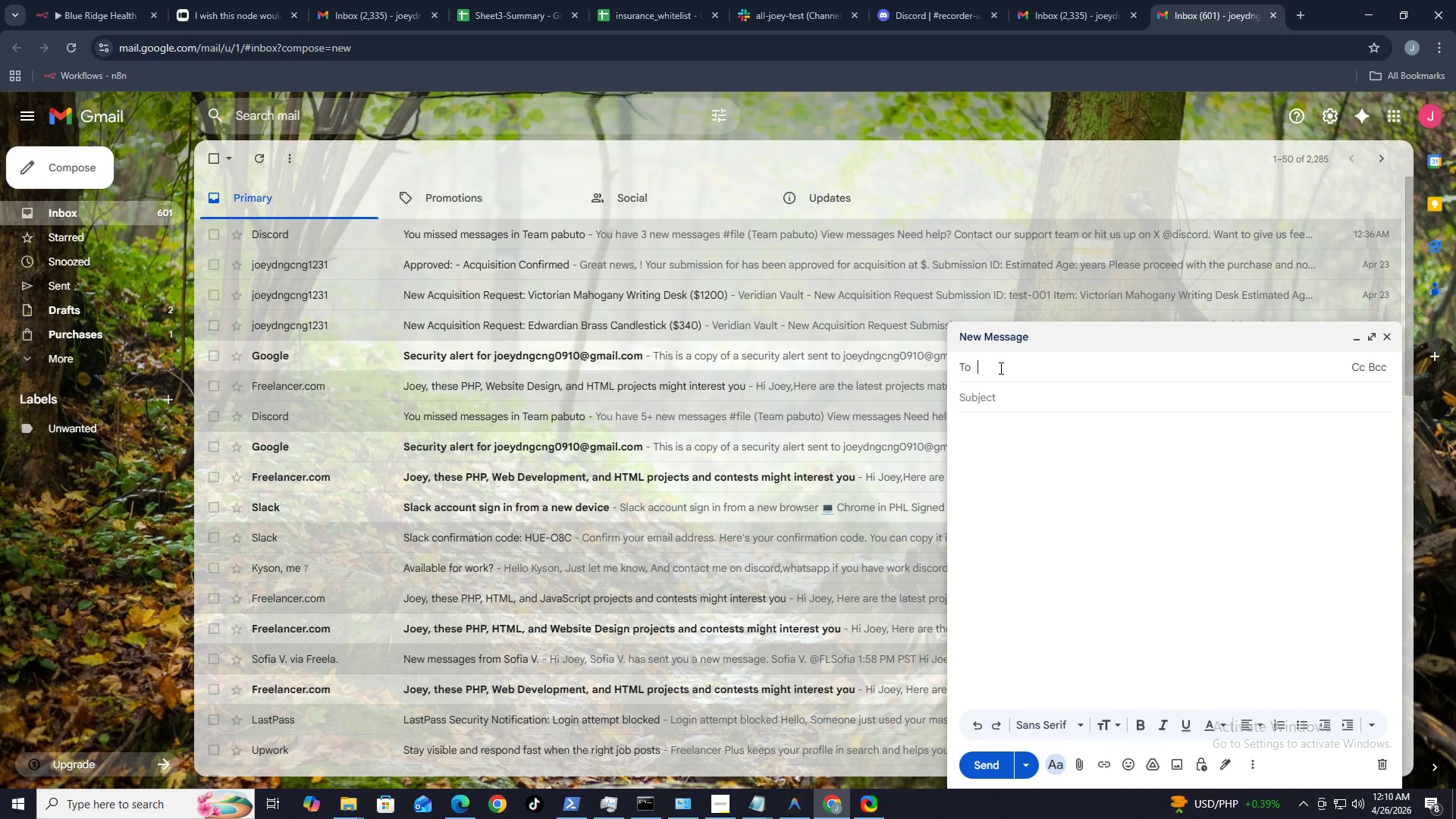 
type(joeydngcng1231@gmail.conm)
key(Backspace)
key(Backspace)
type(m)
key(Tab)
key(Tab)
 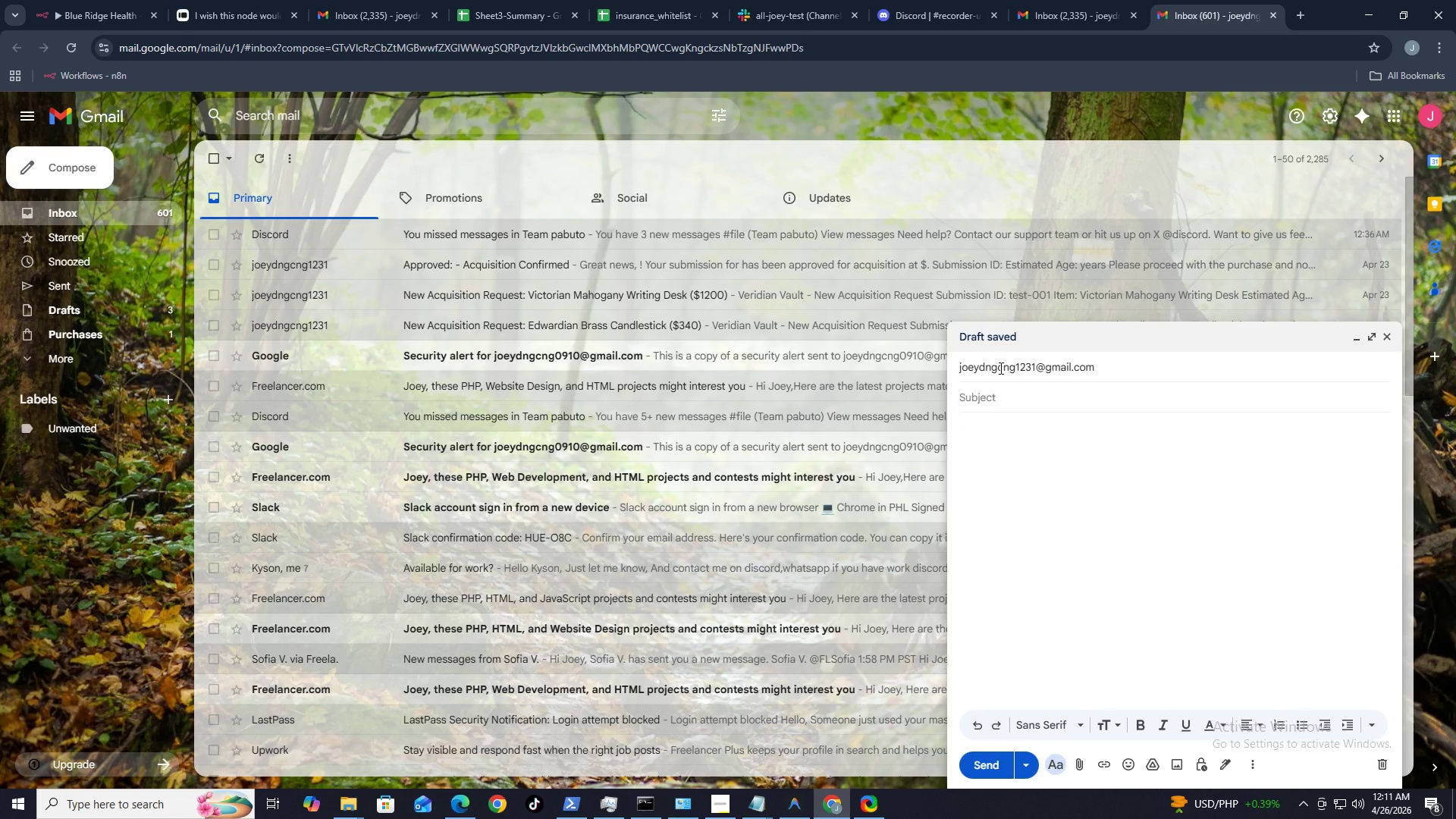 
key(Alt+Control+V)
 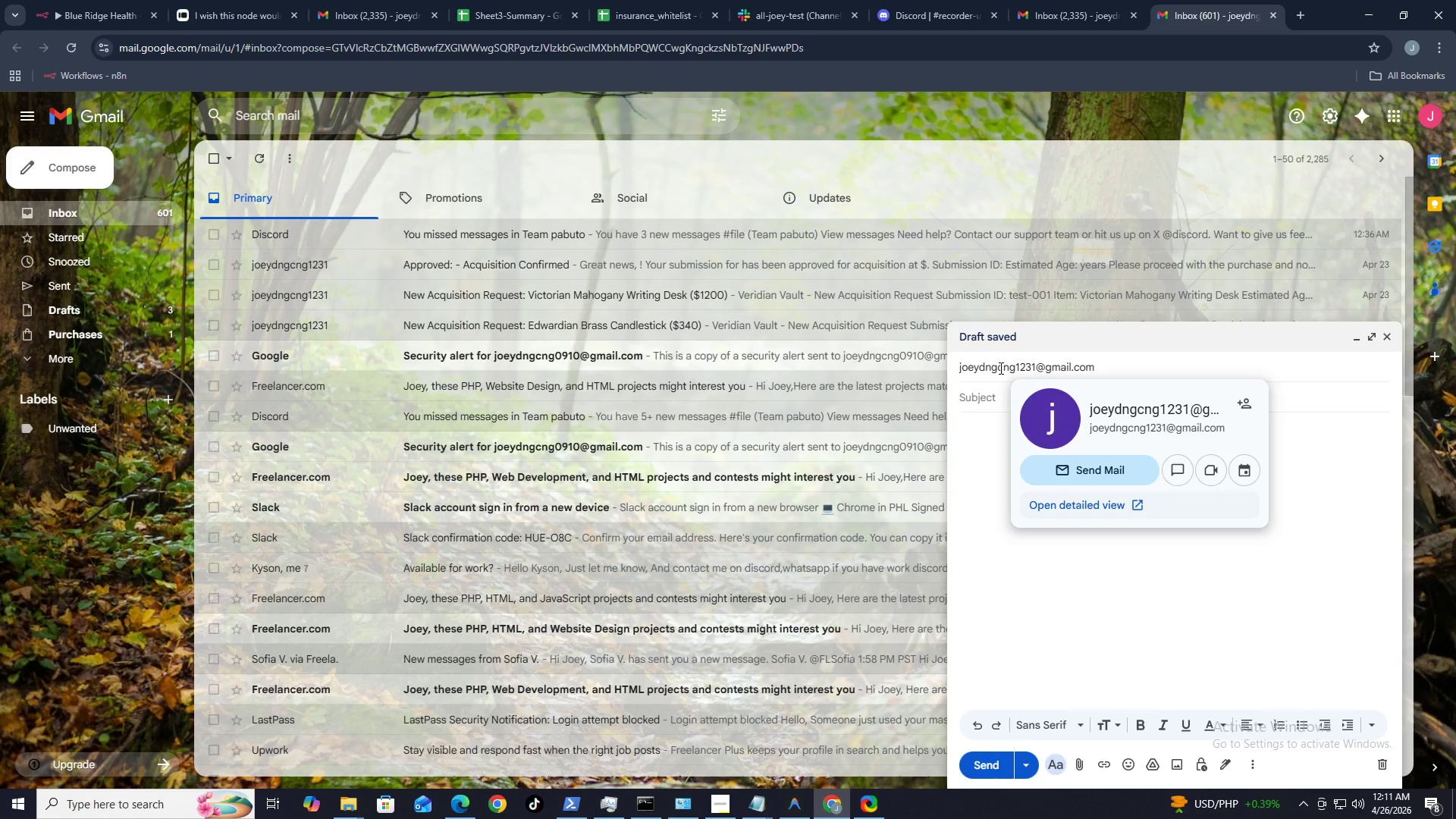 
key(Control+ControlLeft)
 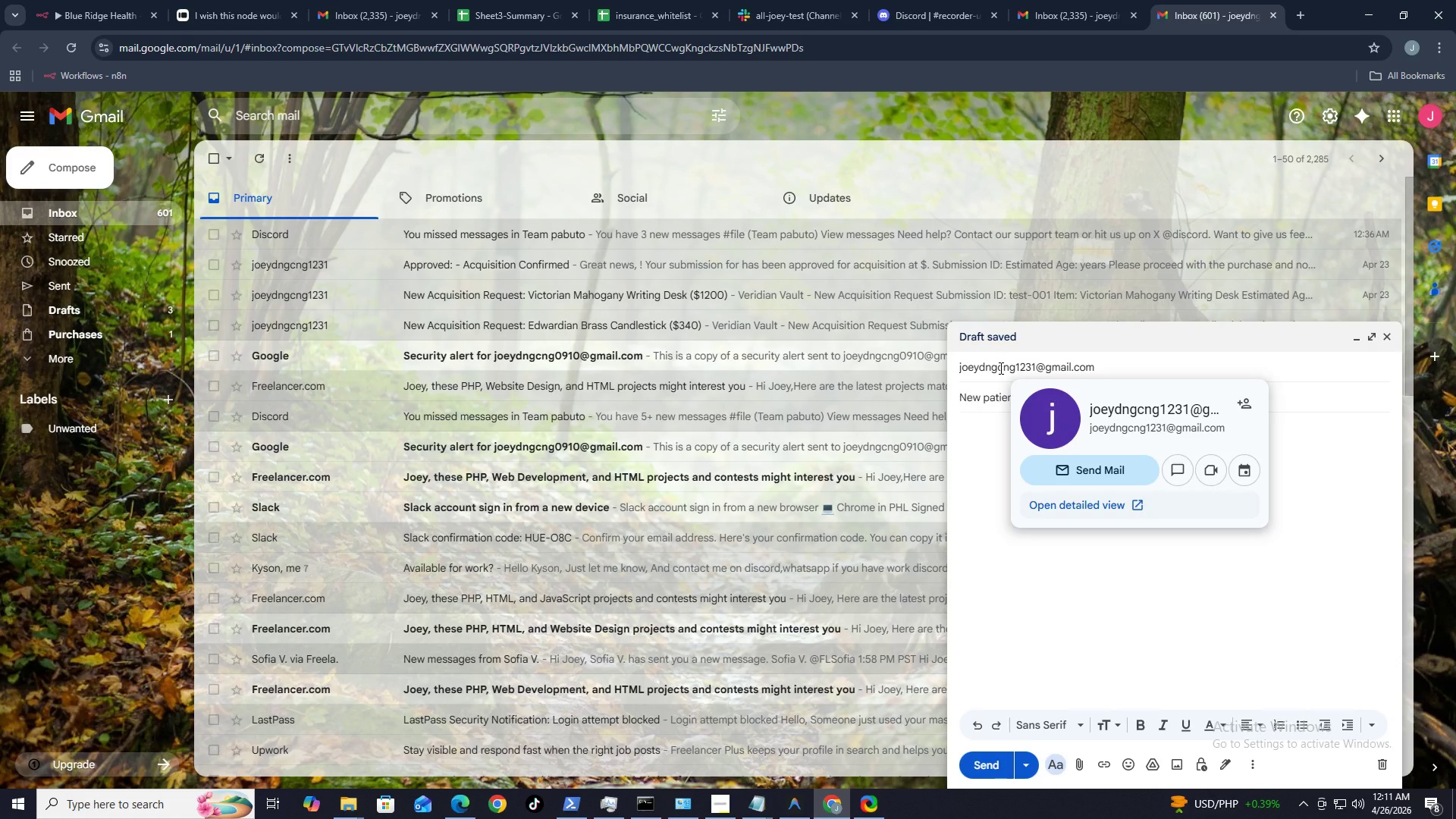 
key(Control+V)
 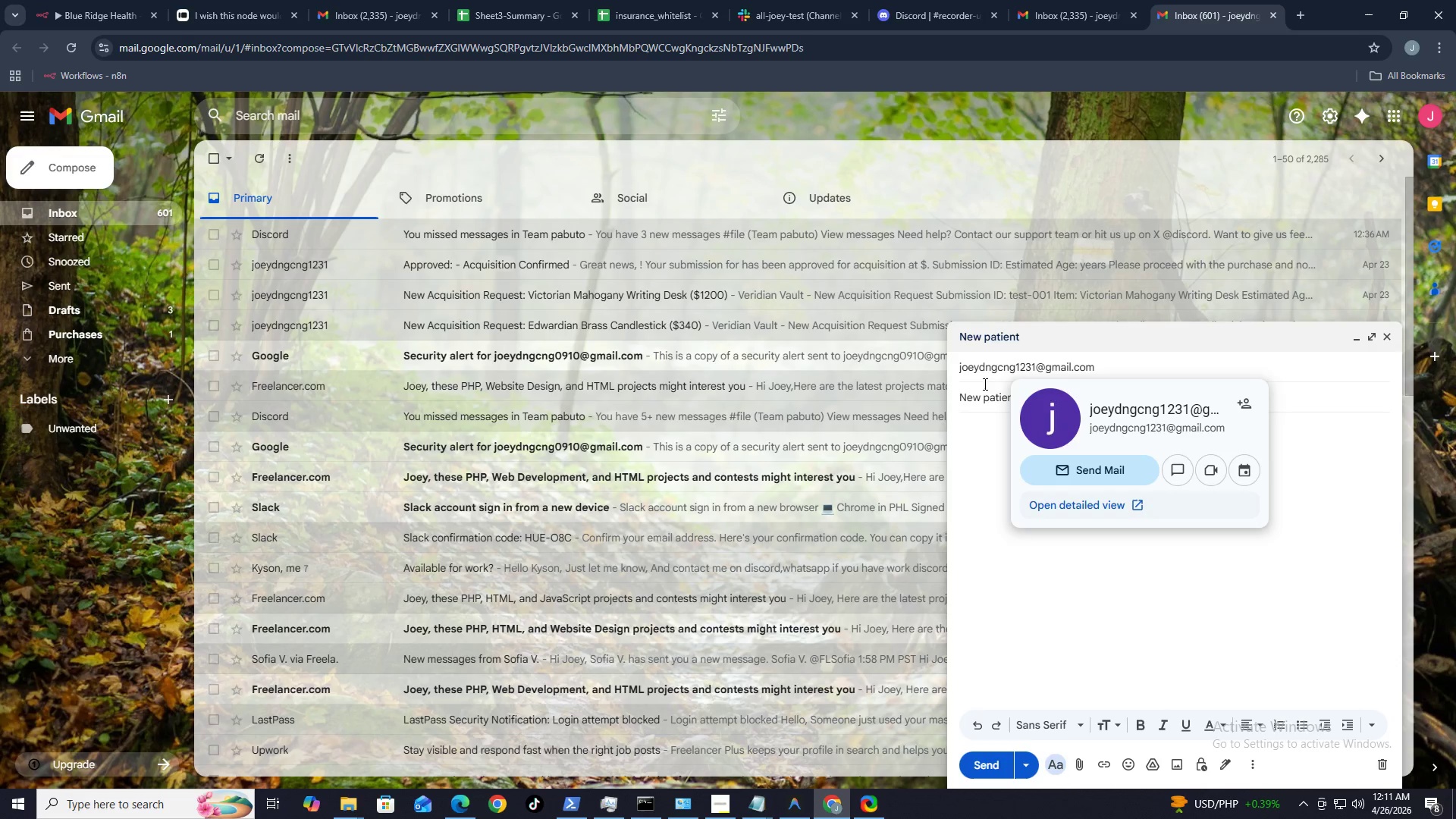 
left_click([968, 439])
 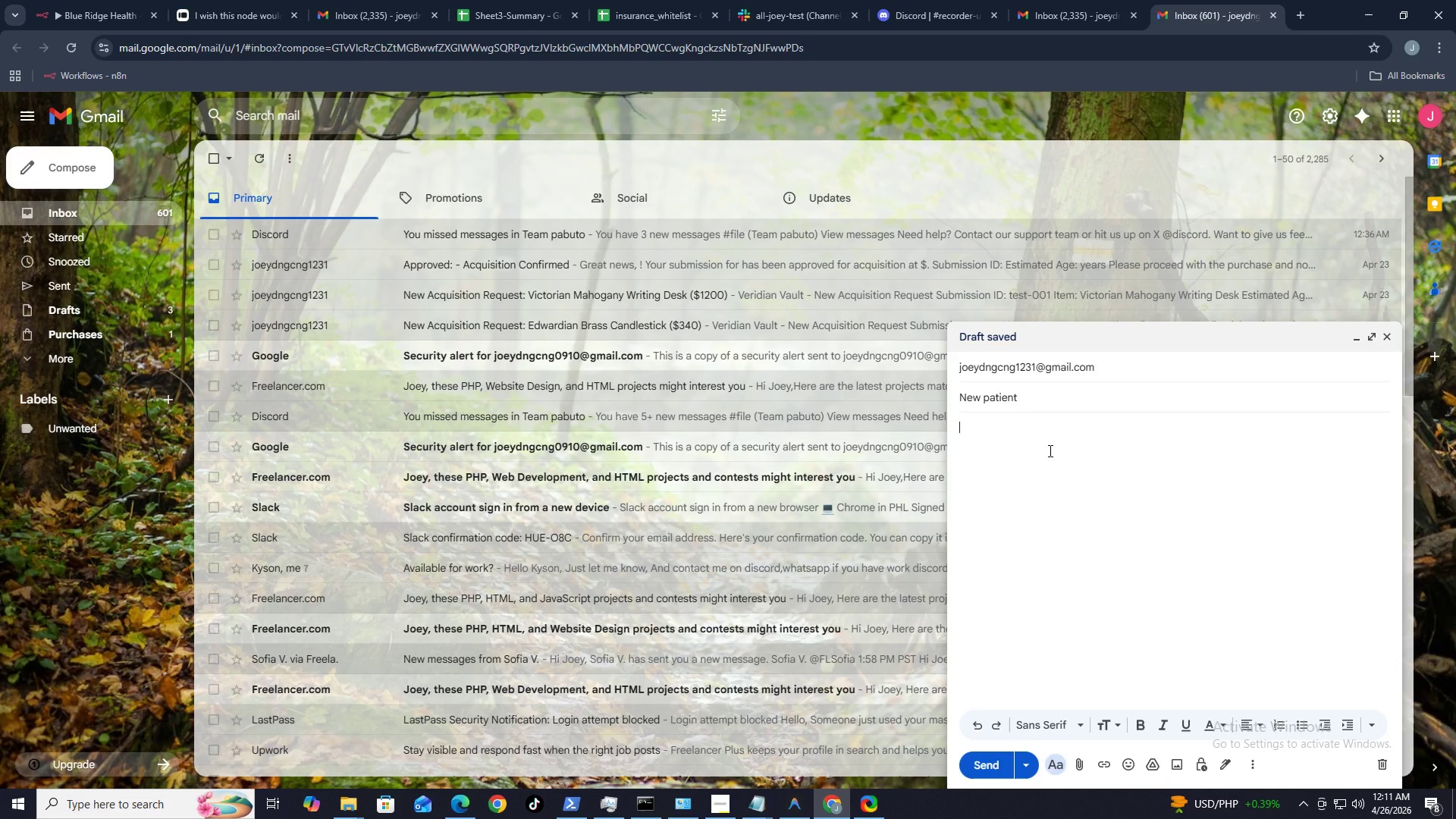 
hold_key(key=ControlLeft, duration=1.17)
 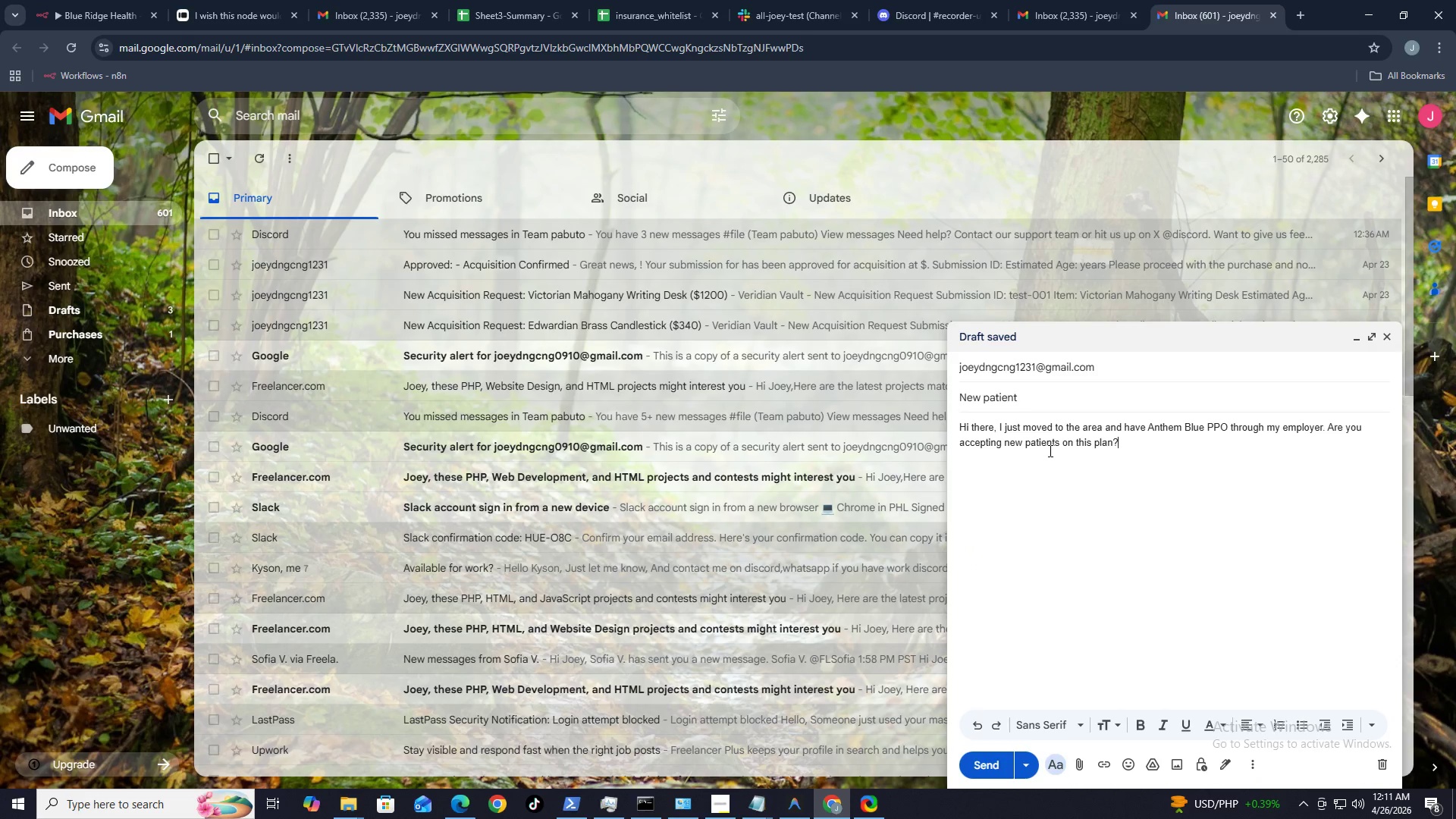 
key(Alt+V)
 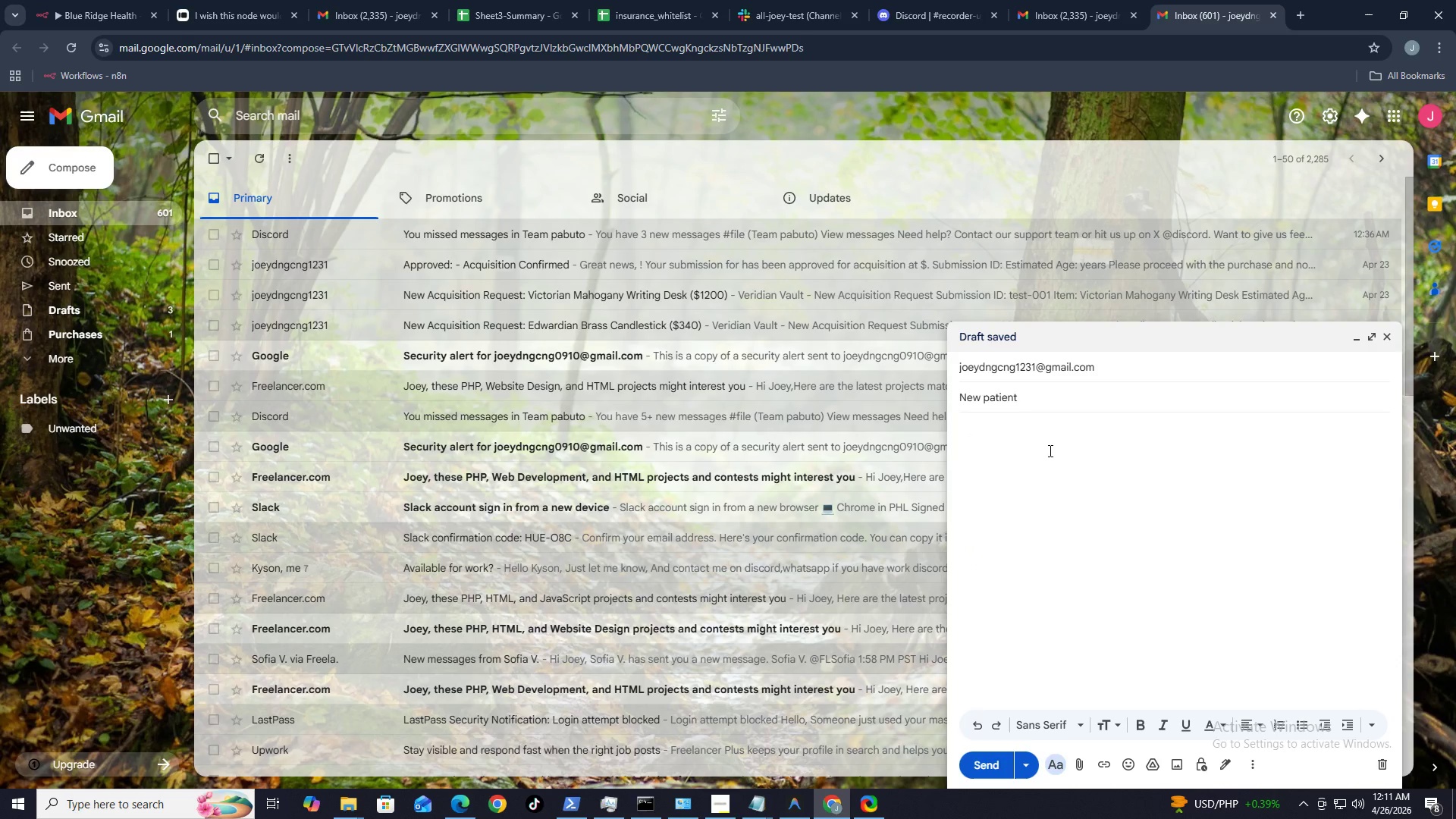 
key(Control+ControlLeft)
 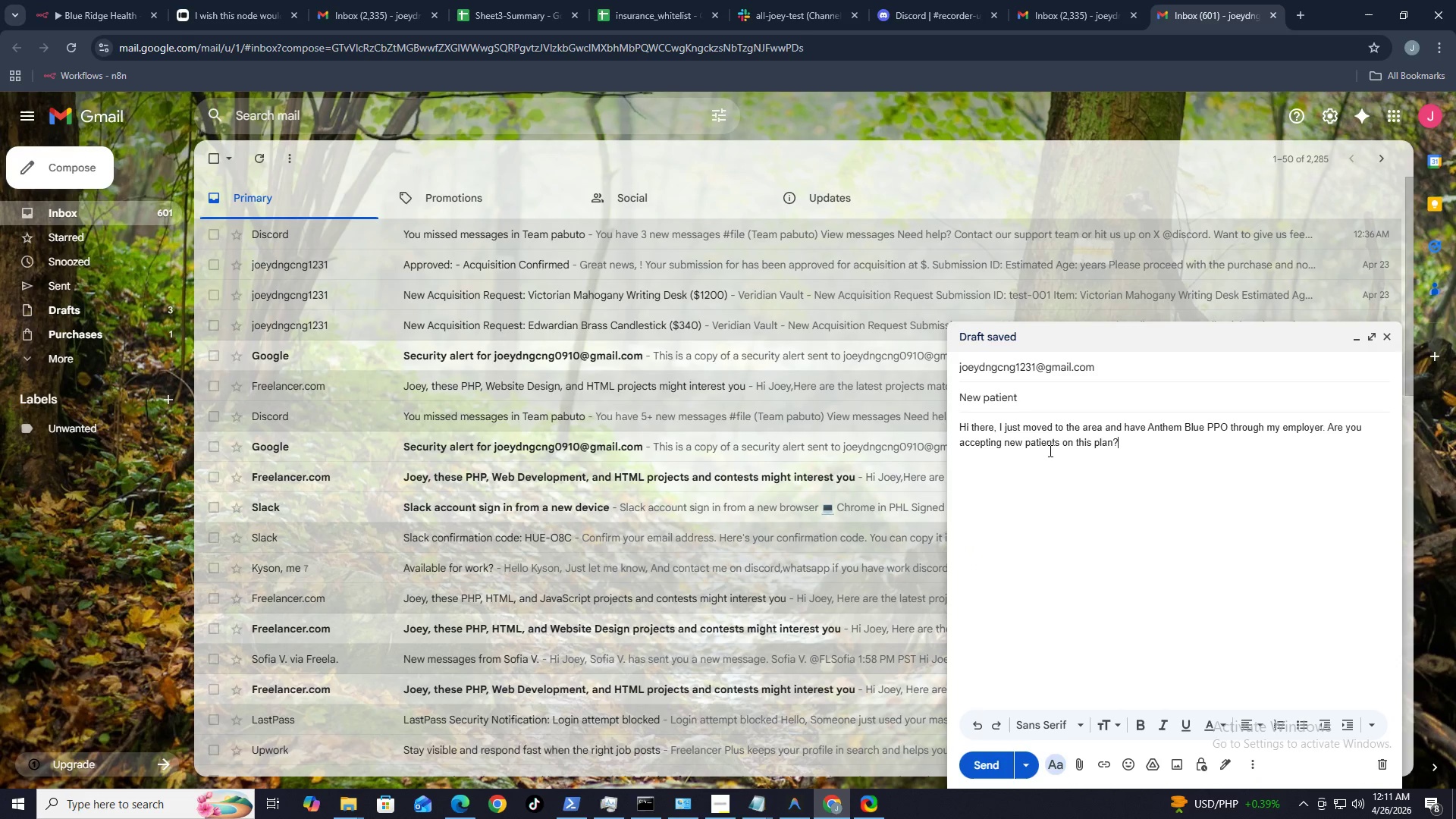 
key(Control+V)
 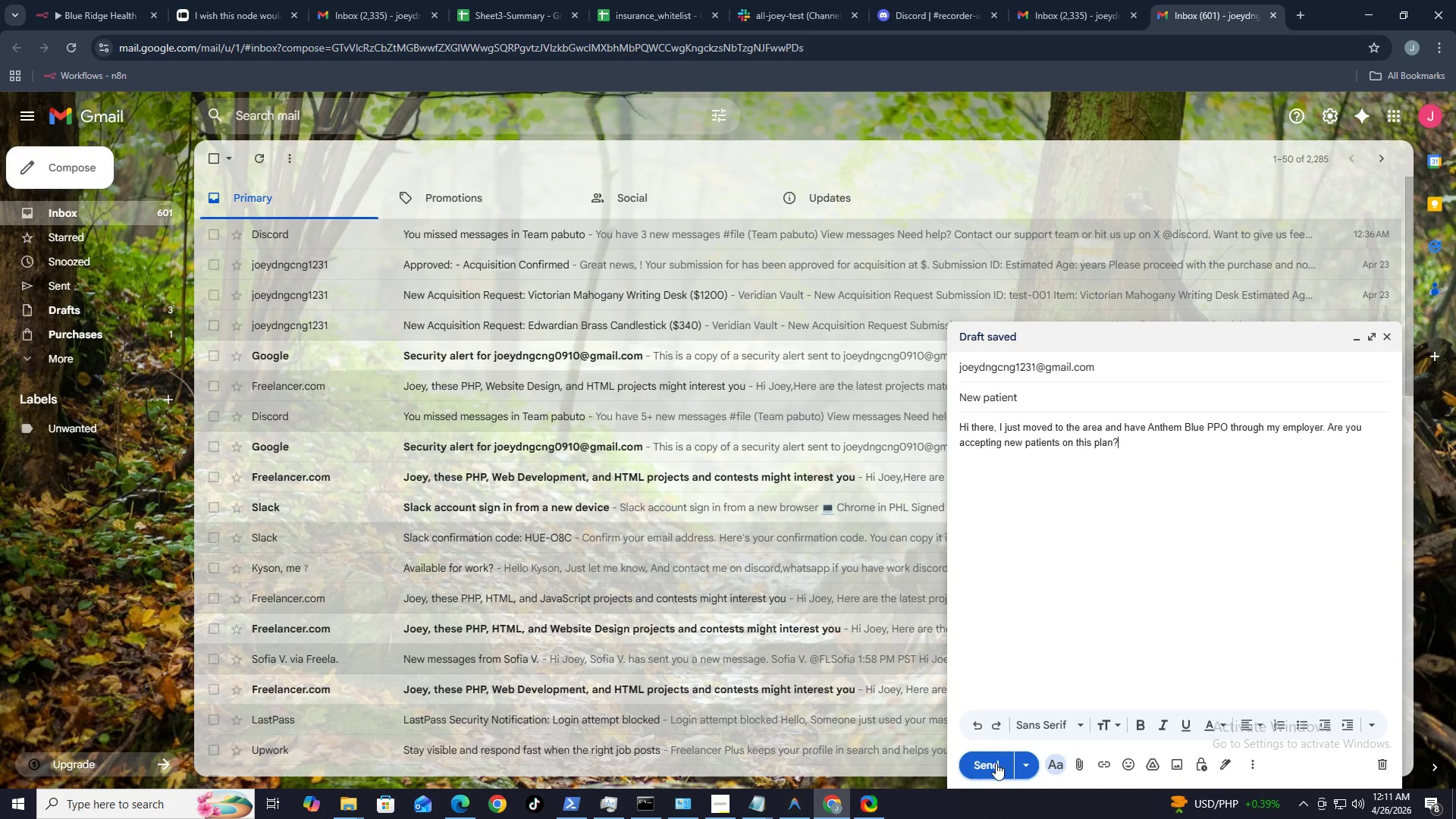 
mouse_move([839, 774])
 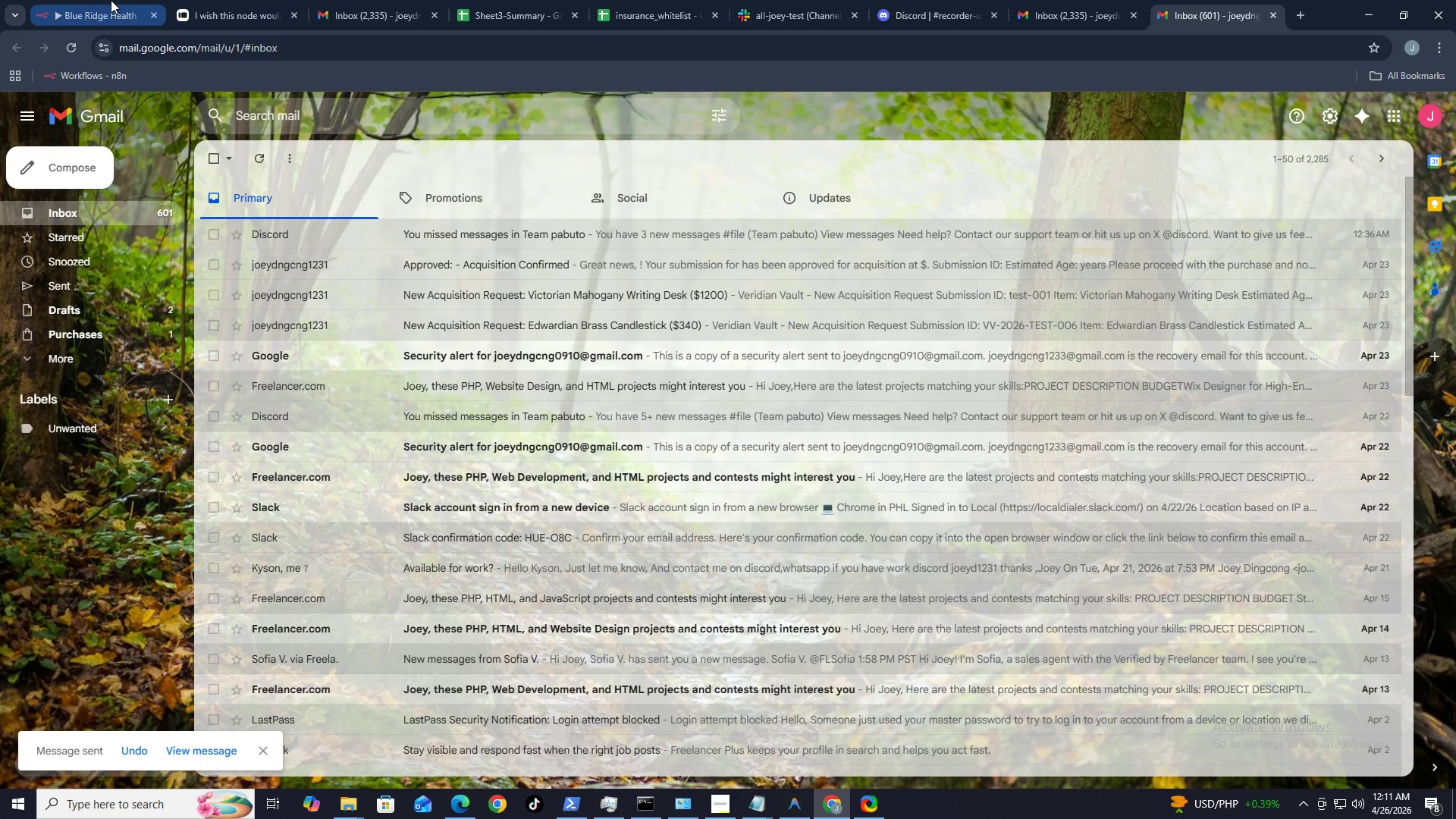 
left_click([110, 0])
 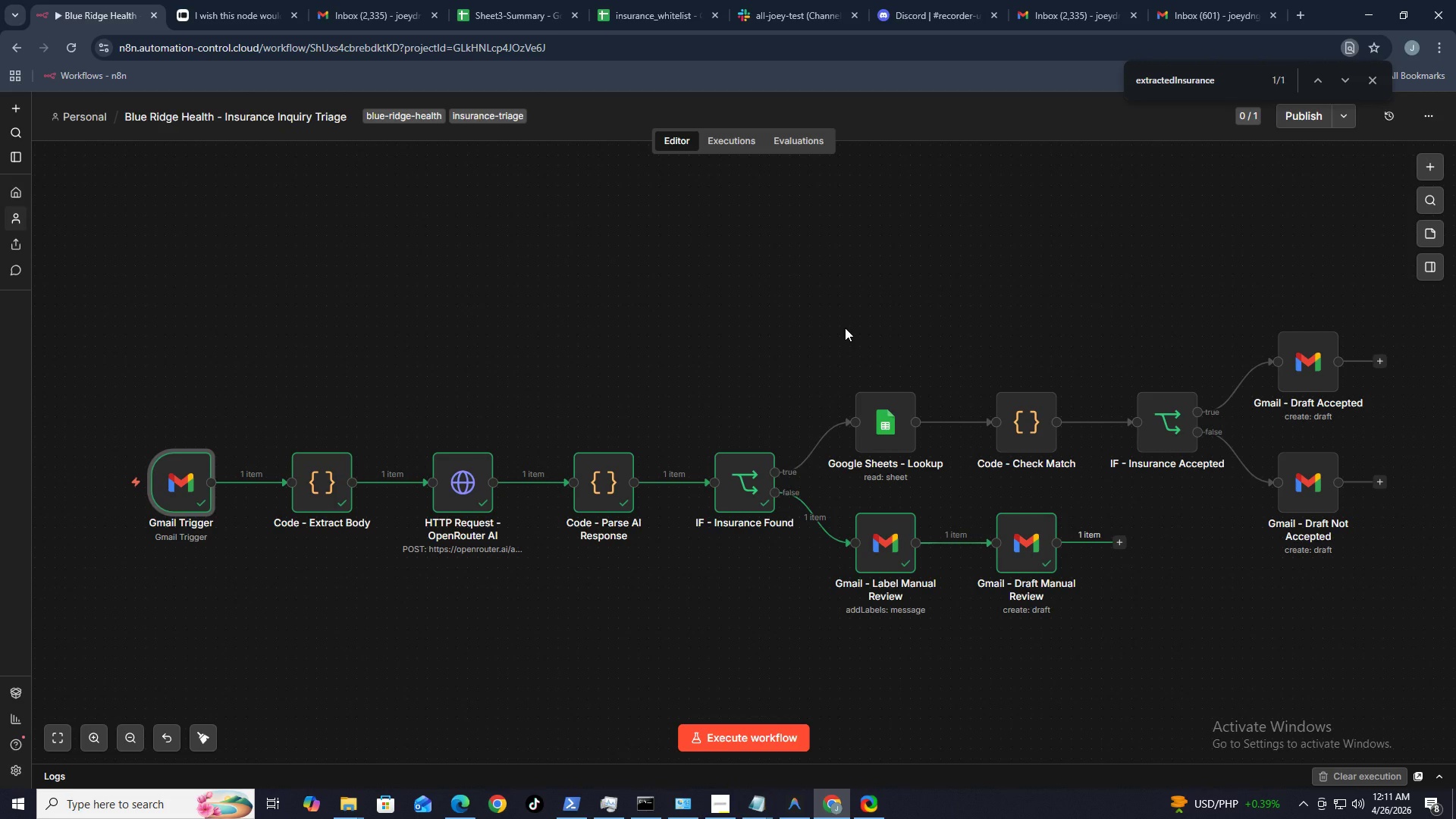 
wait(5.42)
 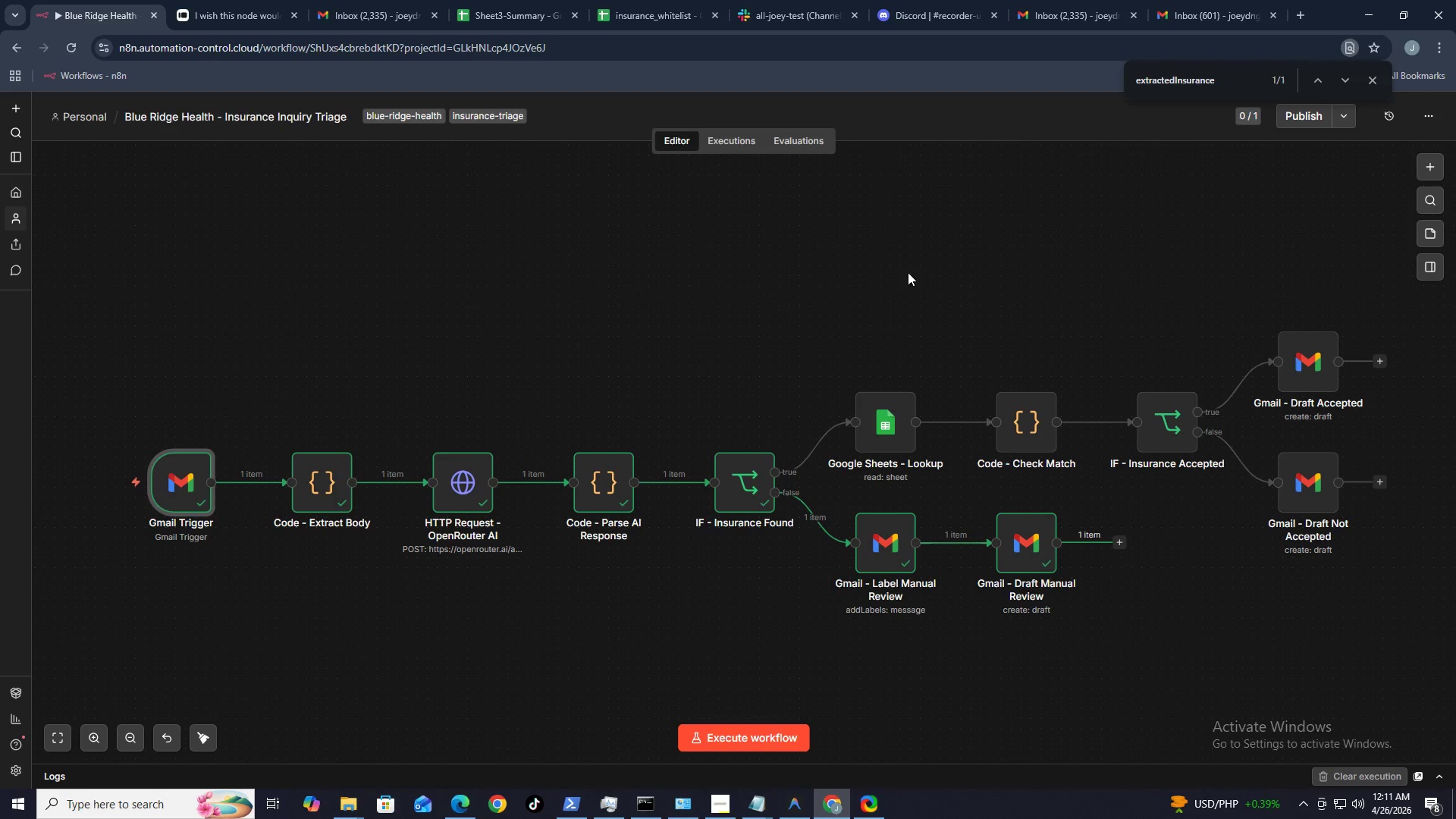 
mouse_move([760, 704])
 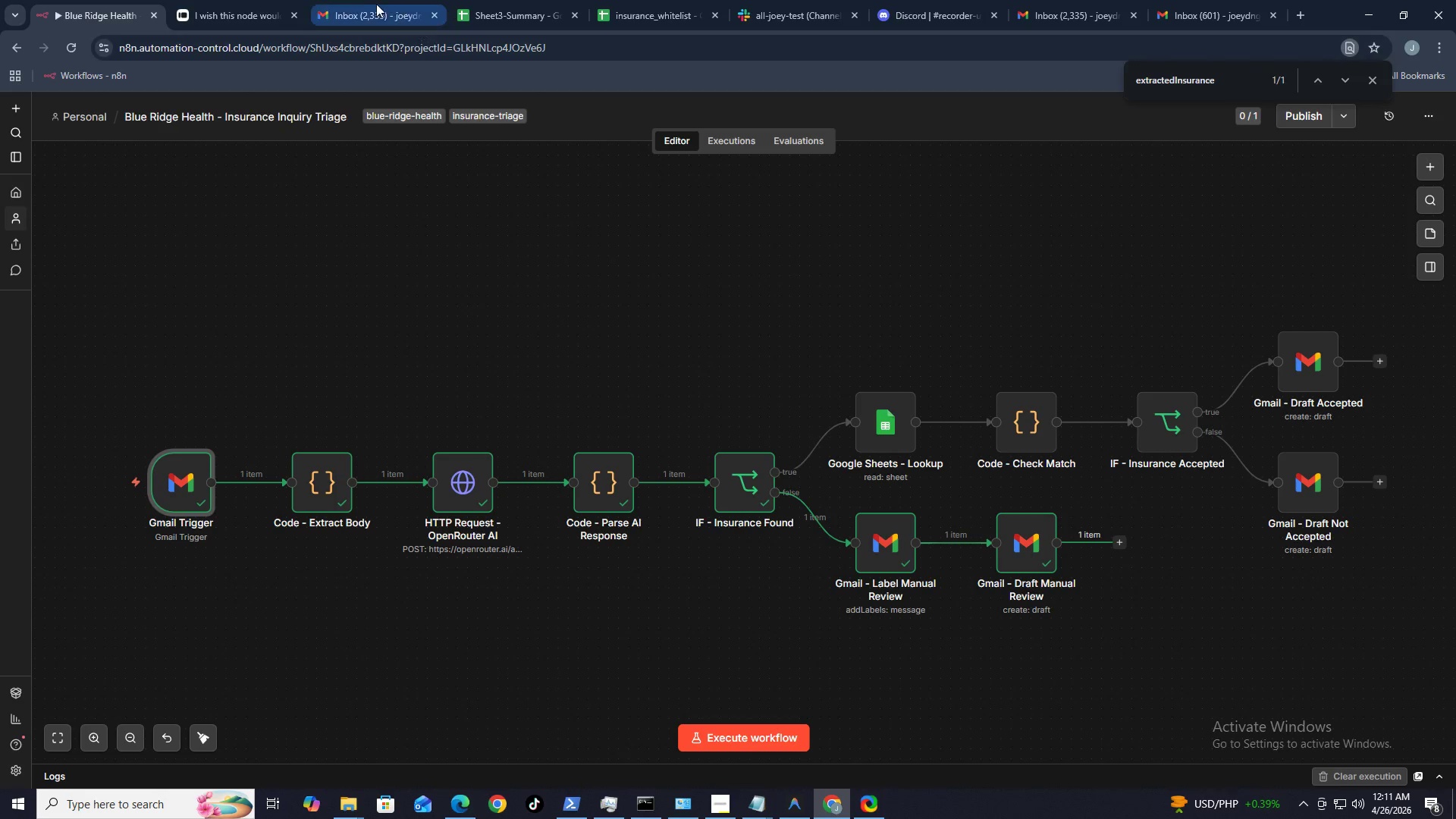 
left_click([375, 3])
 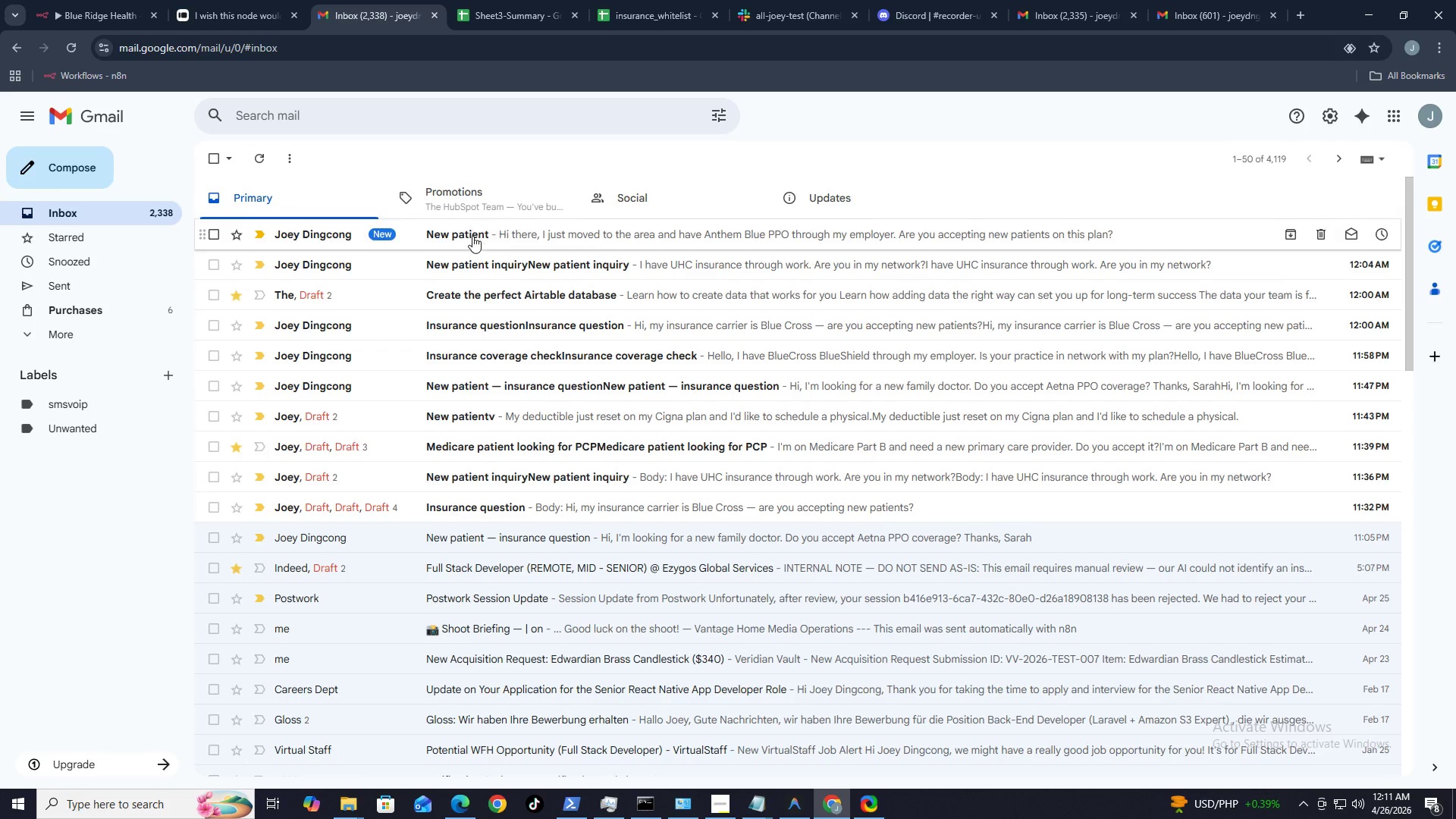 
left_click([80, 18])
 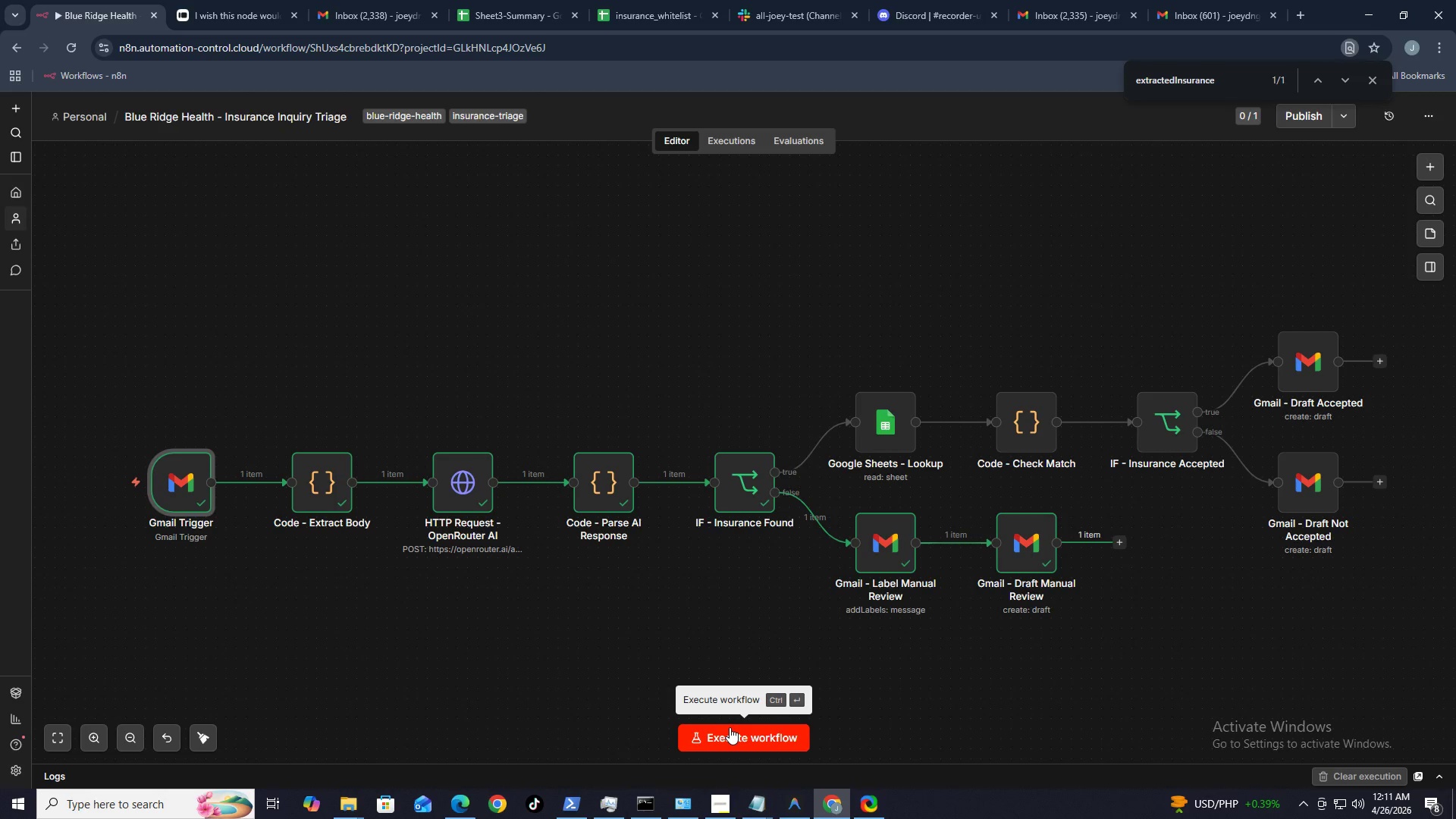 
left_click([730, 727])
 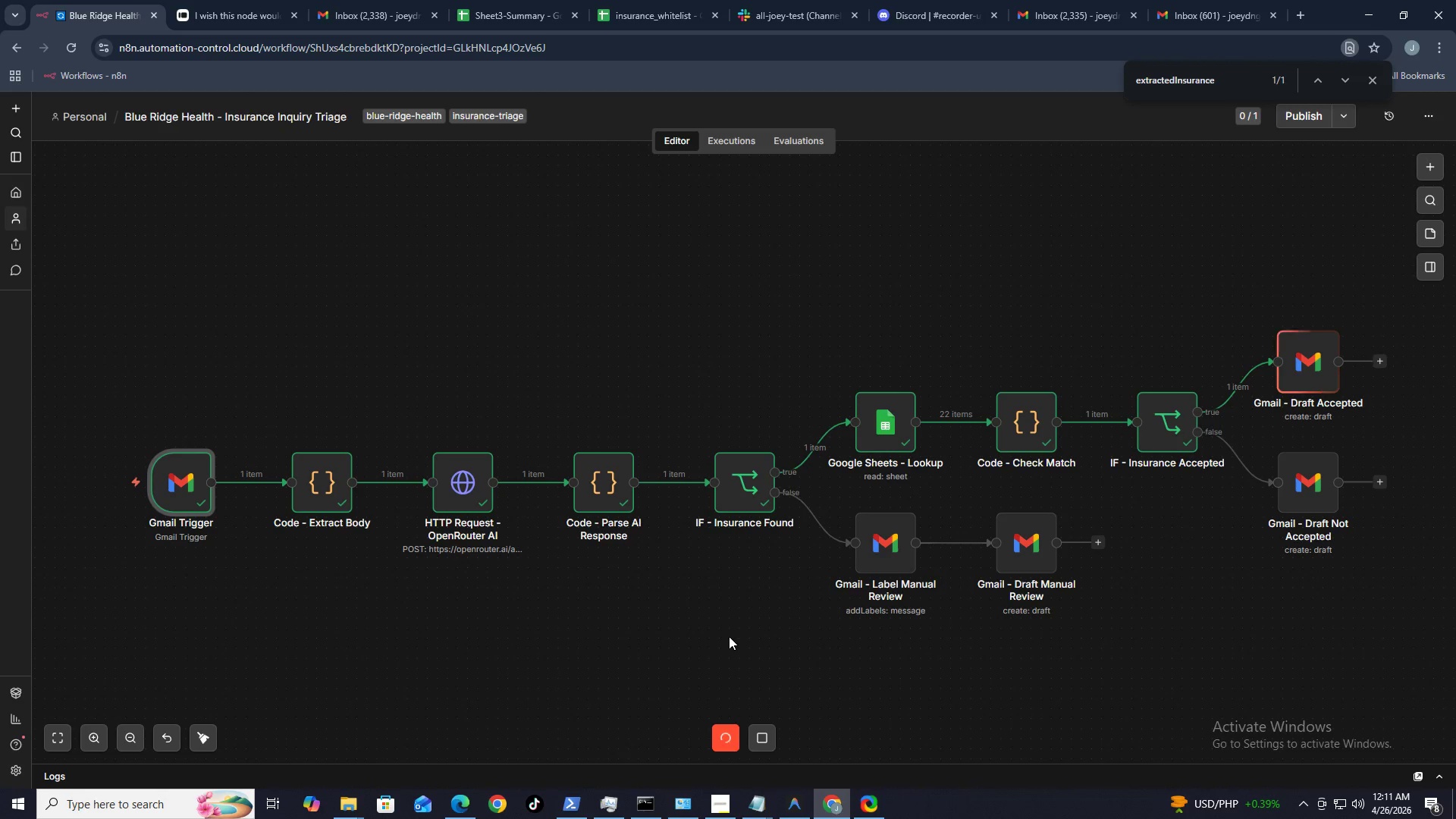 
wait(7.58)
 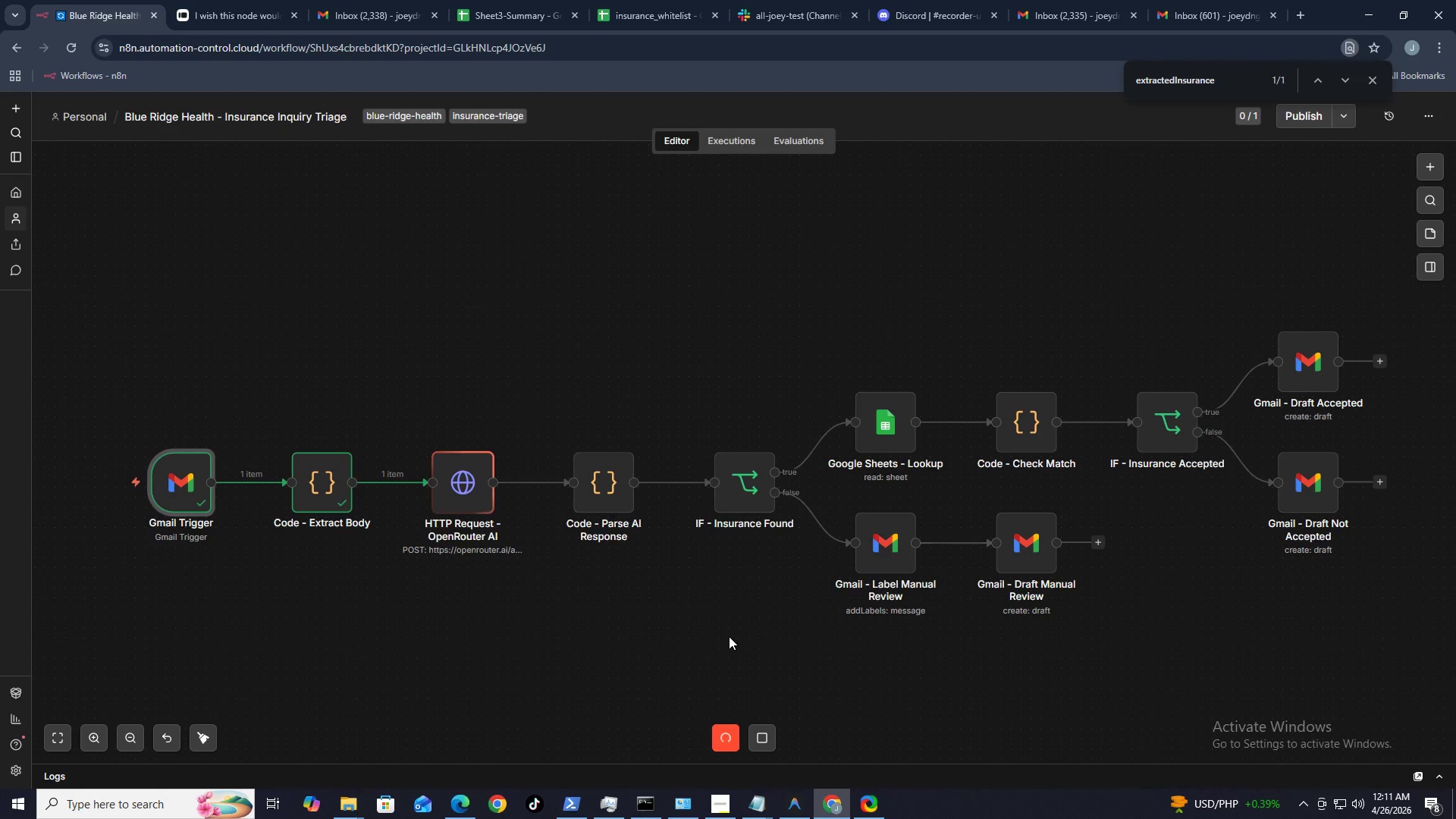 
double_click([1029, 437])
 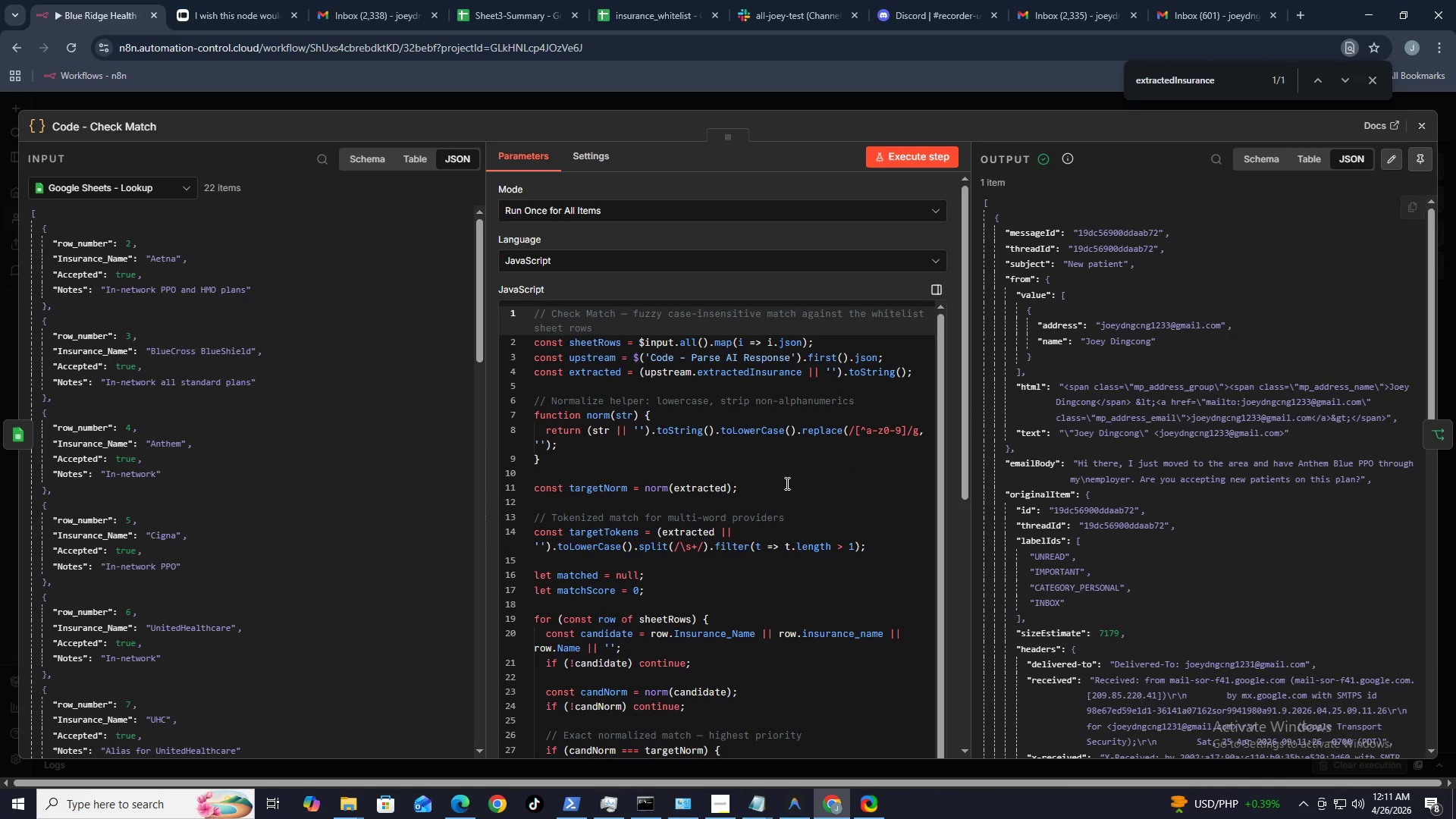 
scroll: coordinate [347, 544], scroll_direction: down, amount: 10.0
 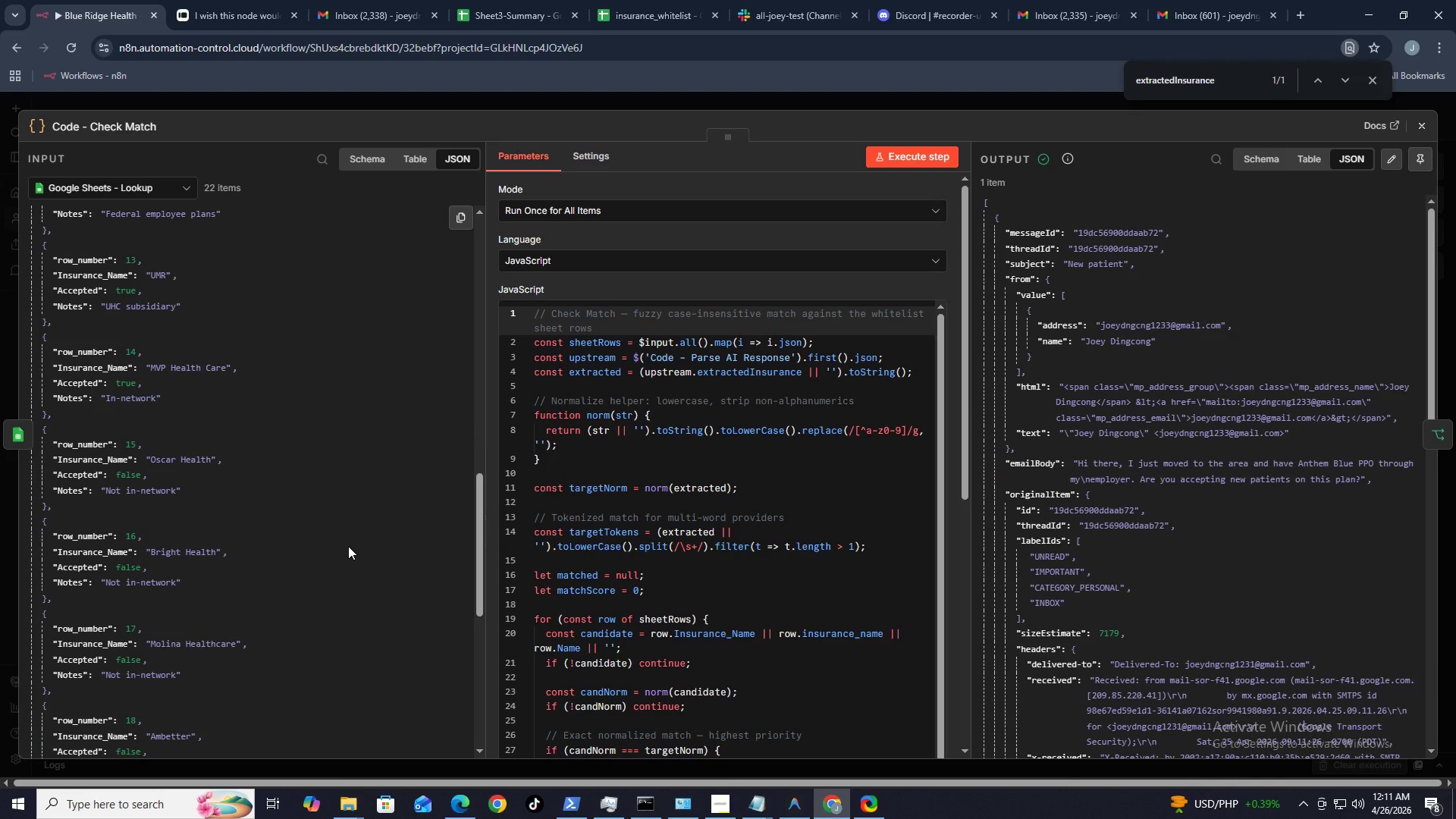 
scroll: coordinate [1120, 455], scroll_direction: down, amount: 9.0
 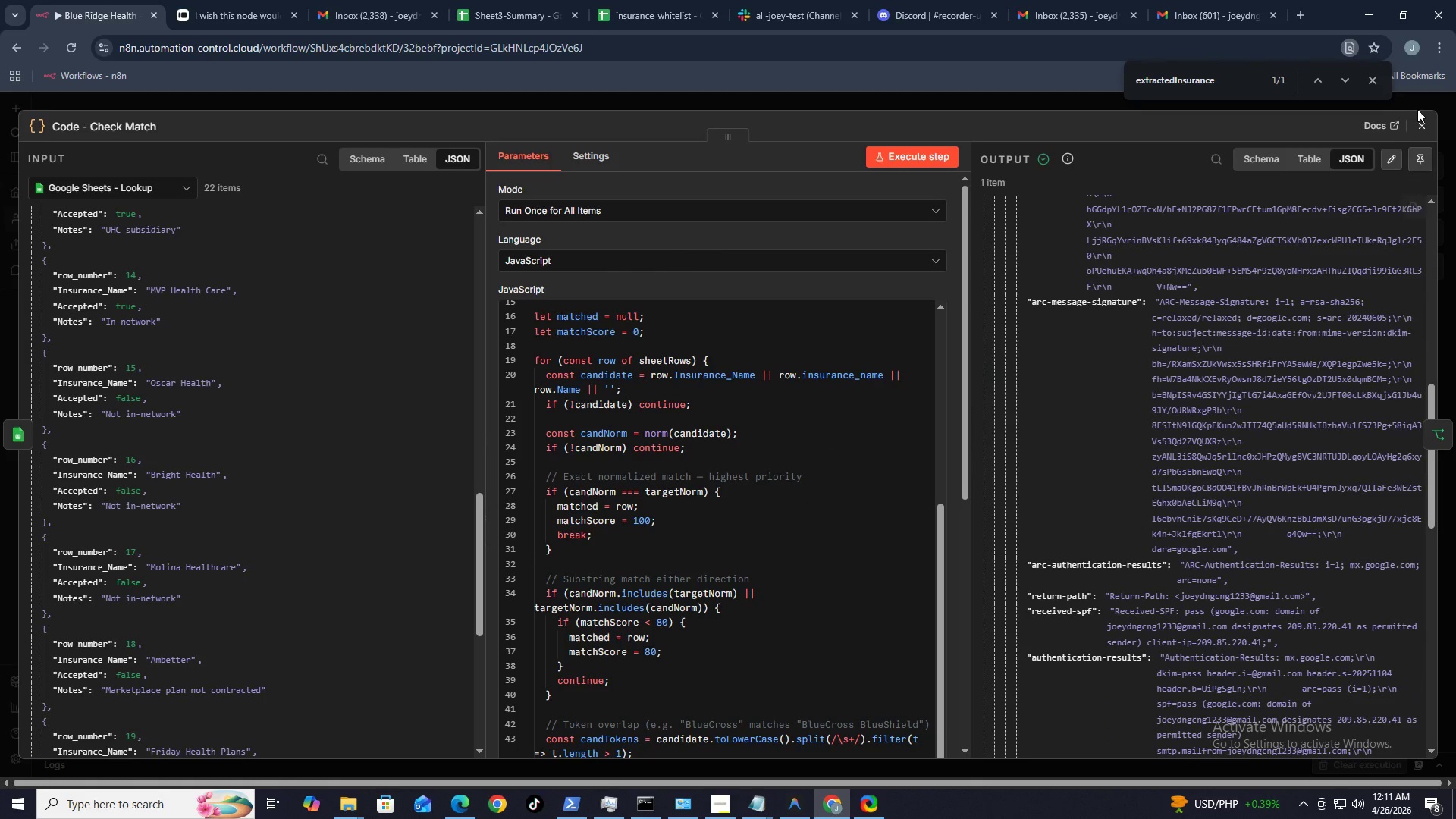 
left_click([1422, 121])
 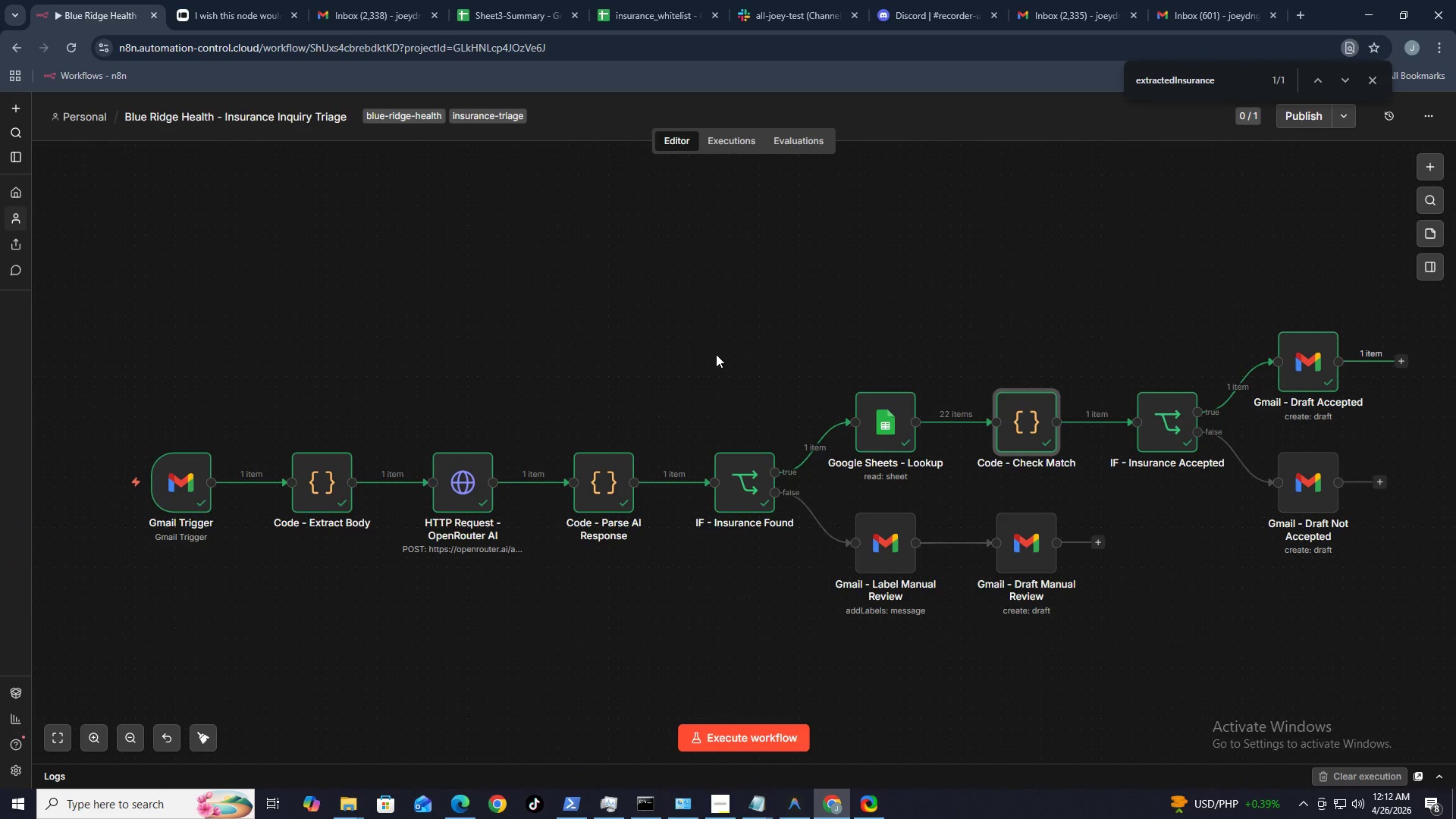 
key(Alt+B)
 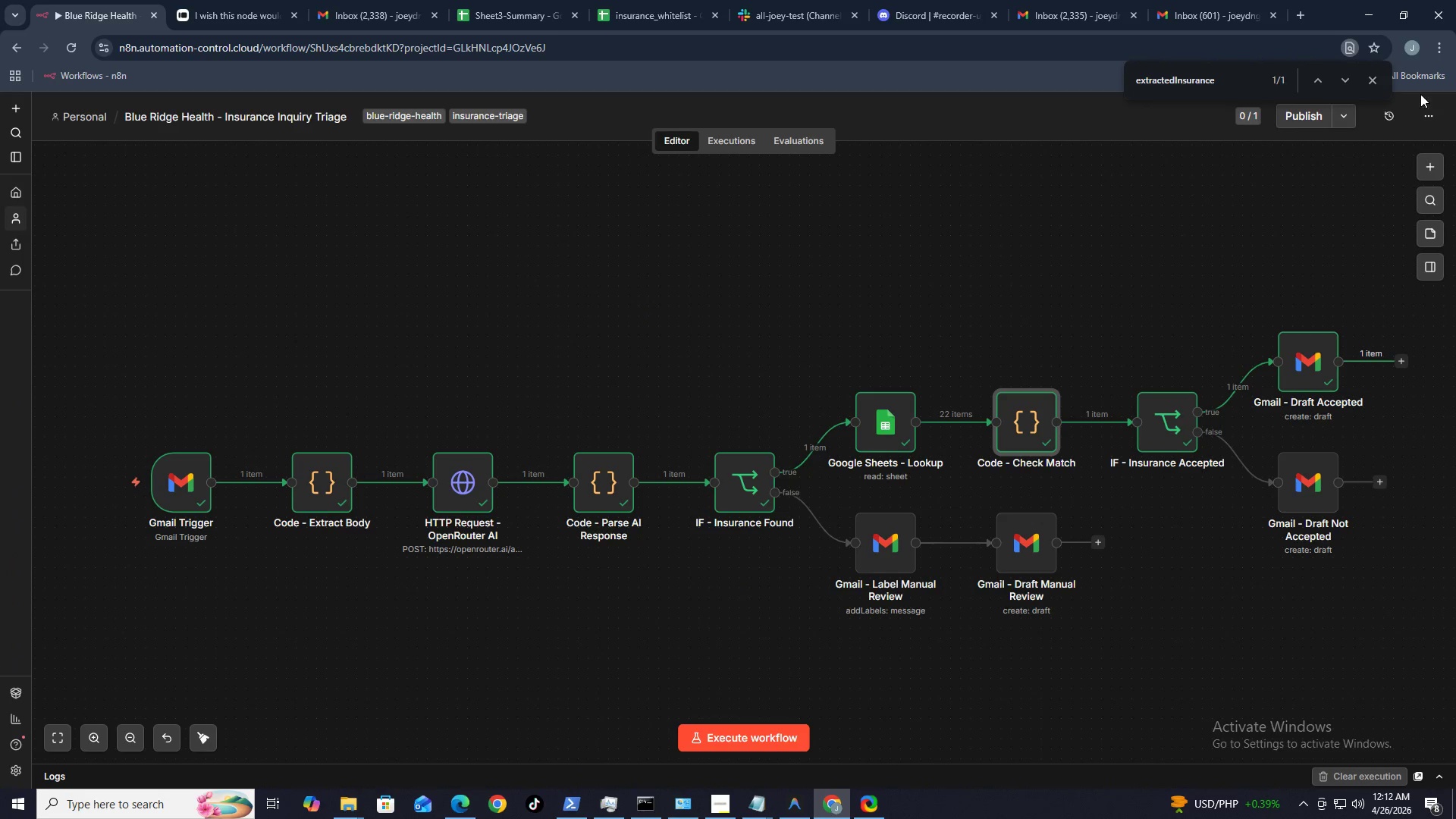 
left_click([1375, 83])
 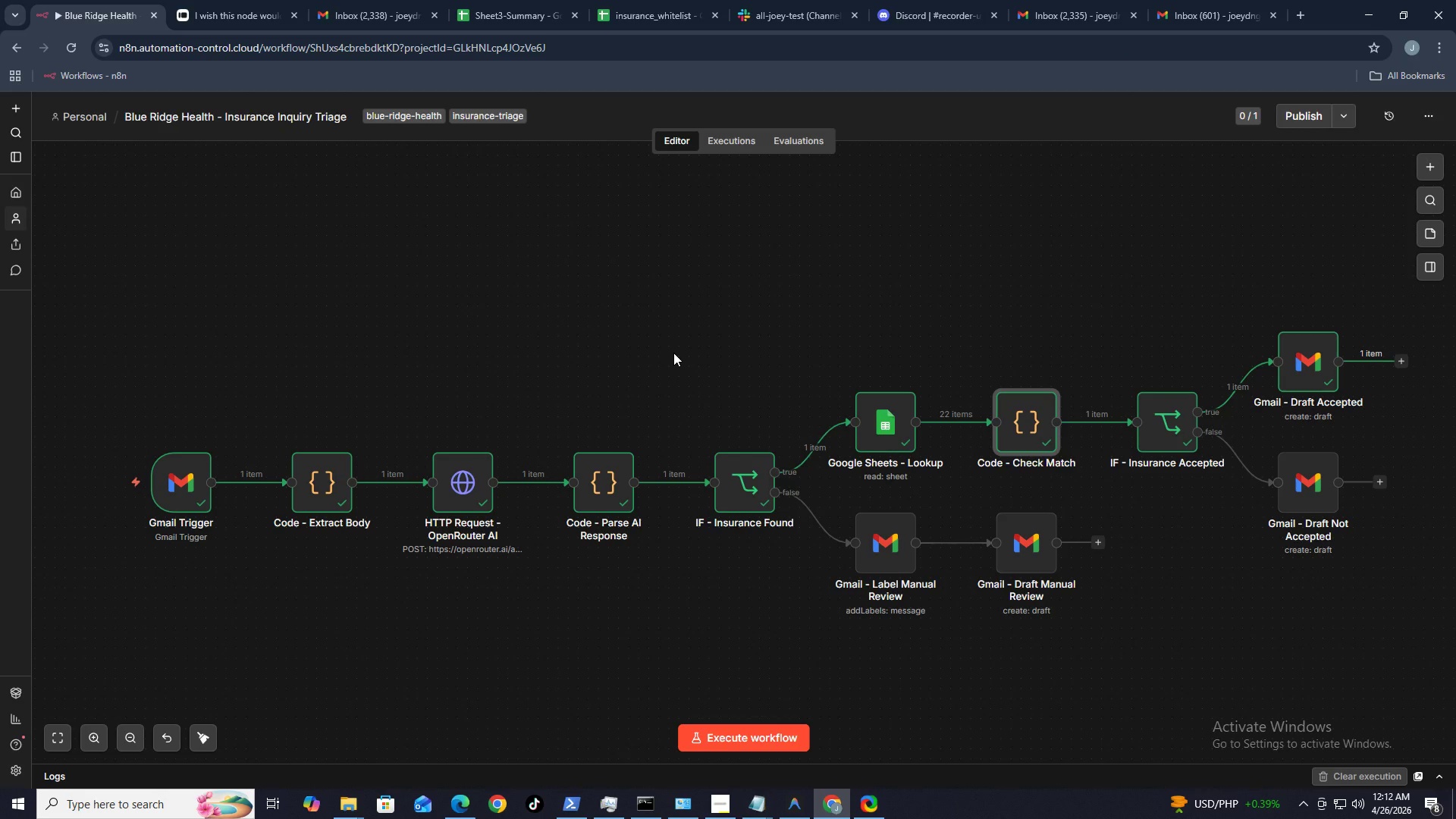 
hold_key(key=AltLeft, duration=0.62)
 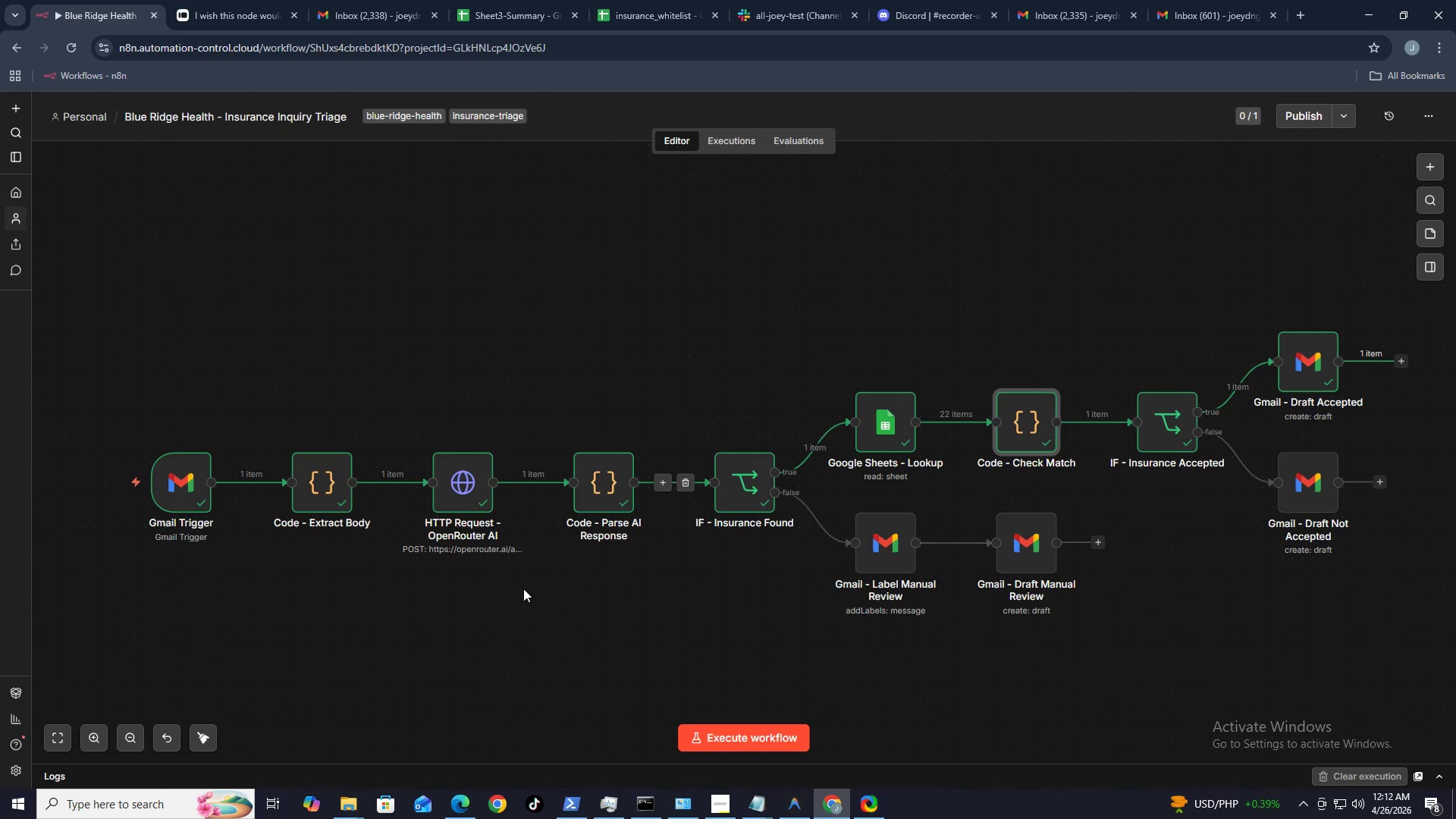 
key(F6)
 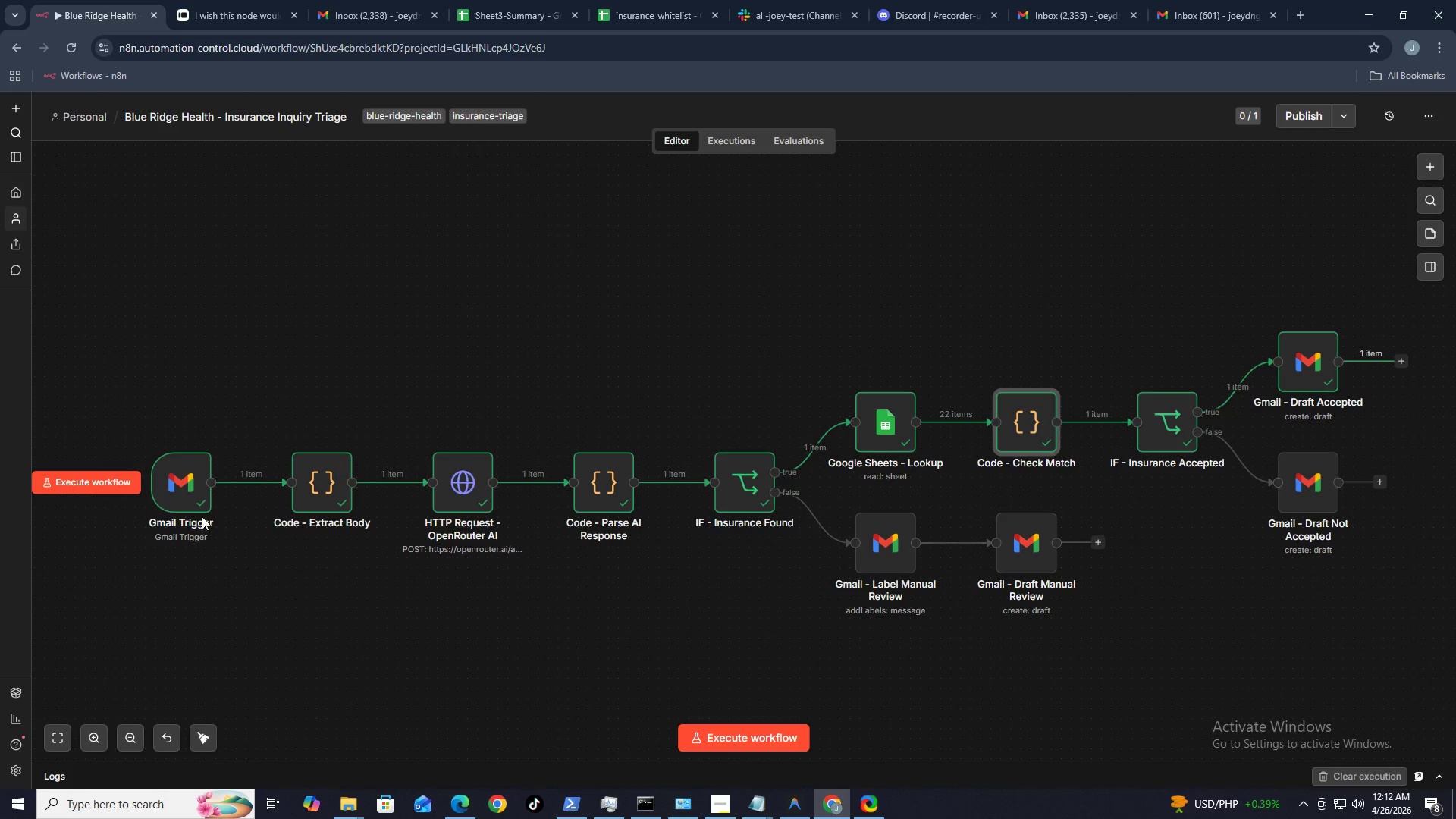 
double_click([197, 502])
 